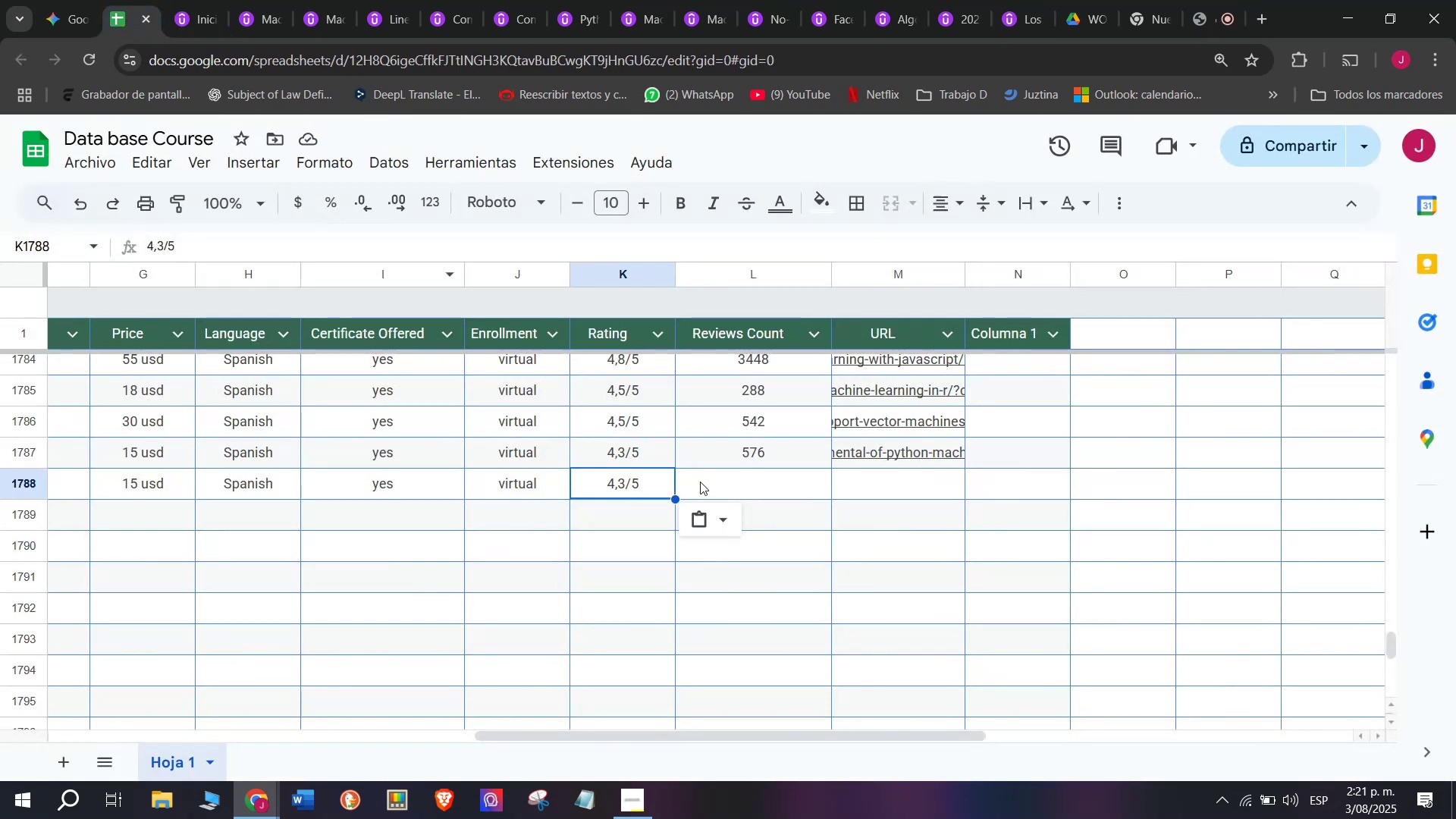 
left_click([723, 482])
 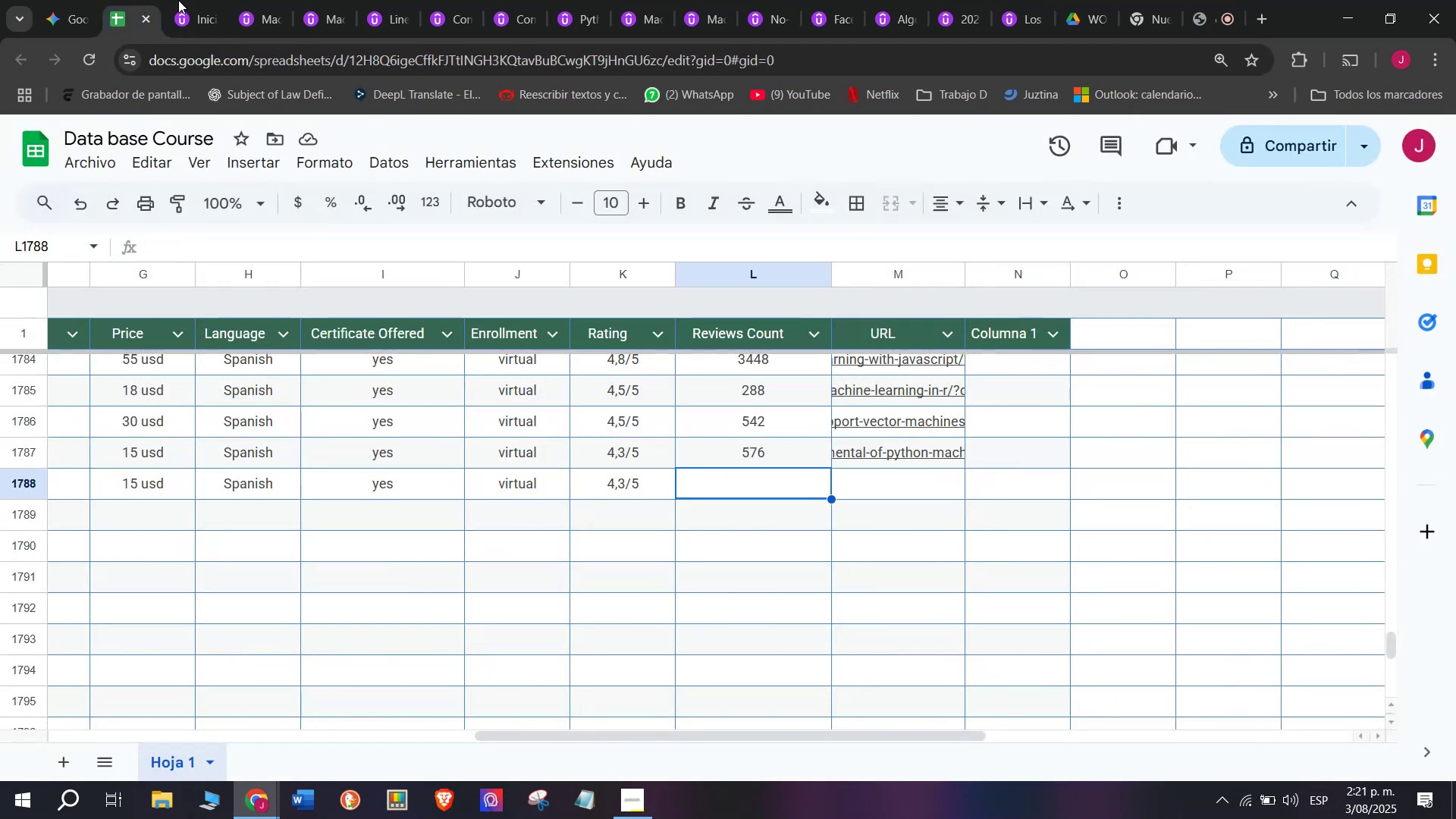 
left_click([178, 0])
 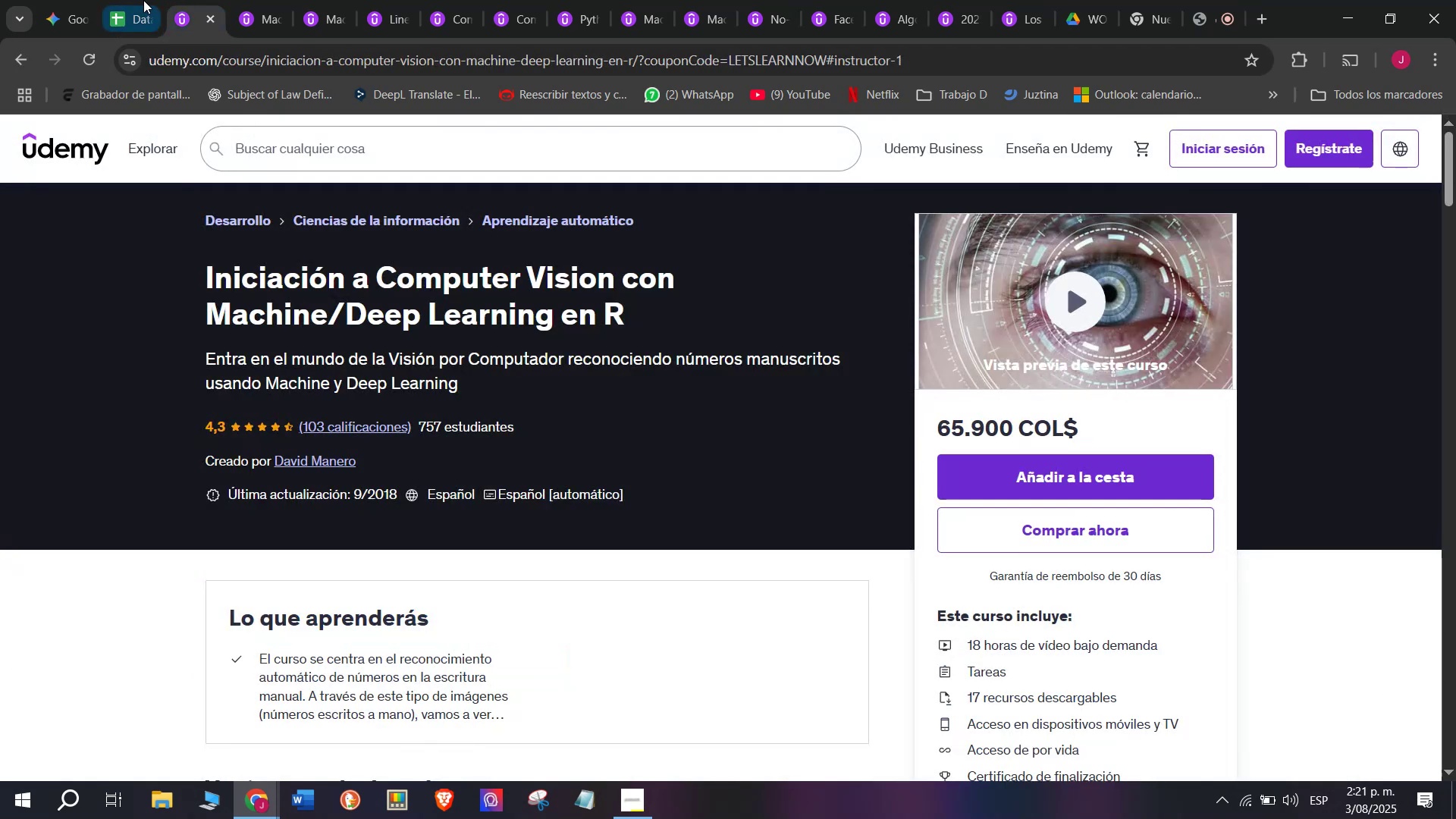 
left_click([139, 0])
 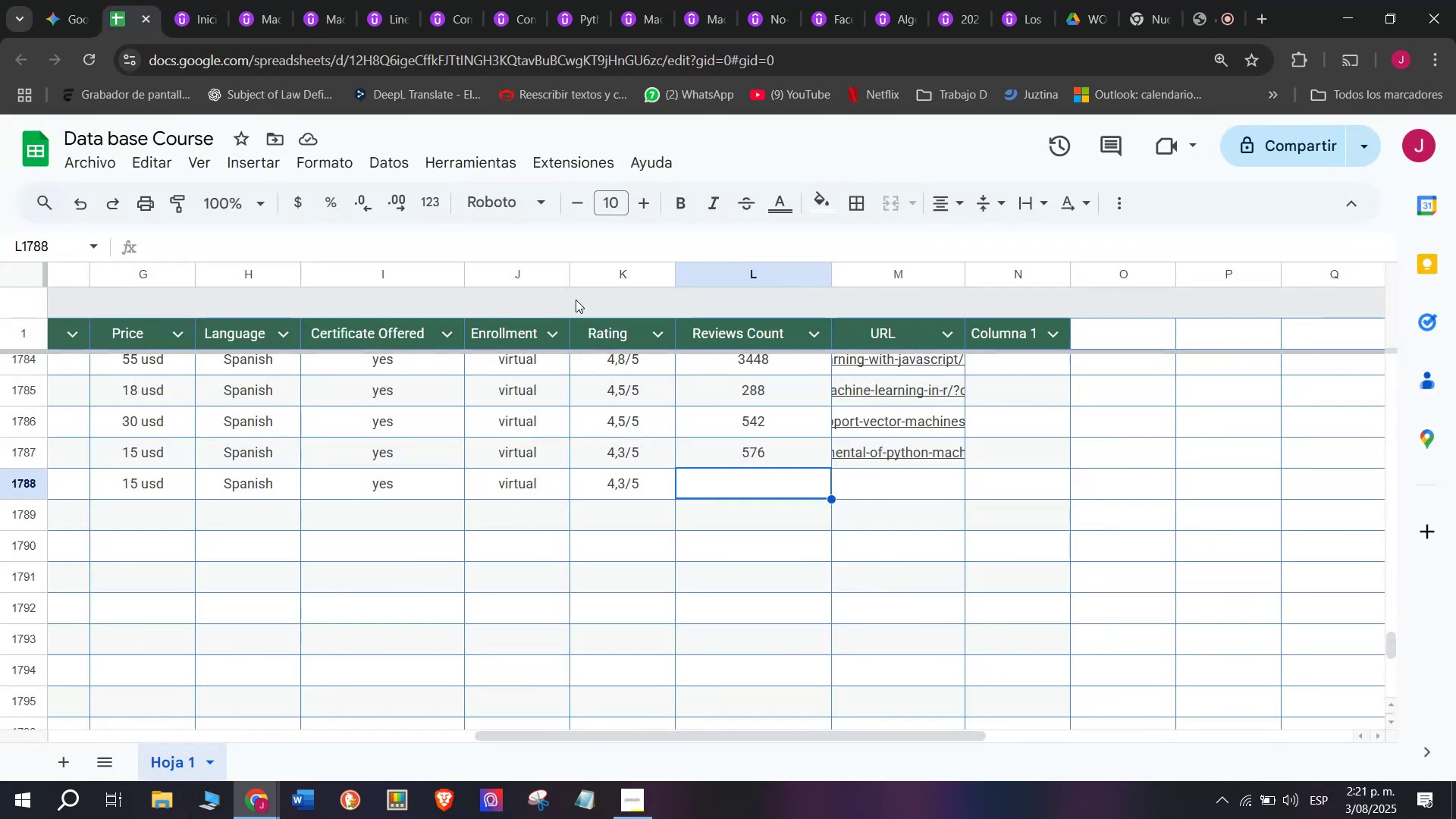 
type(103)
 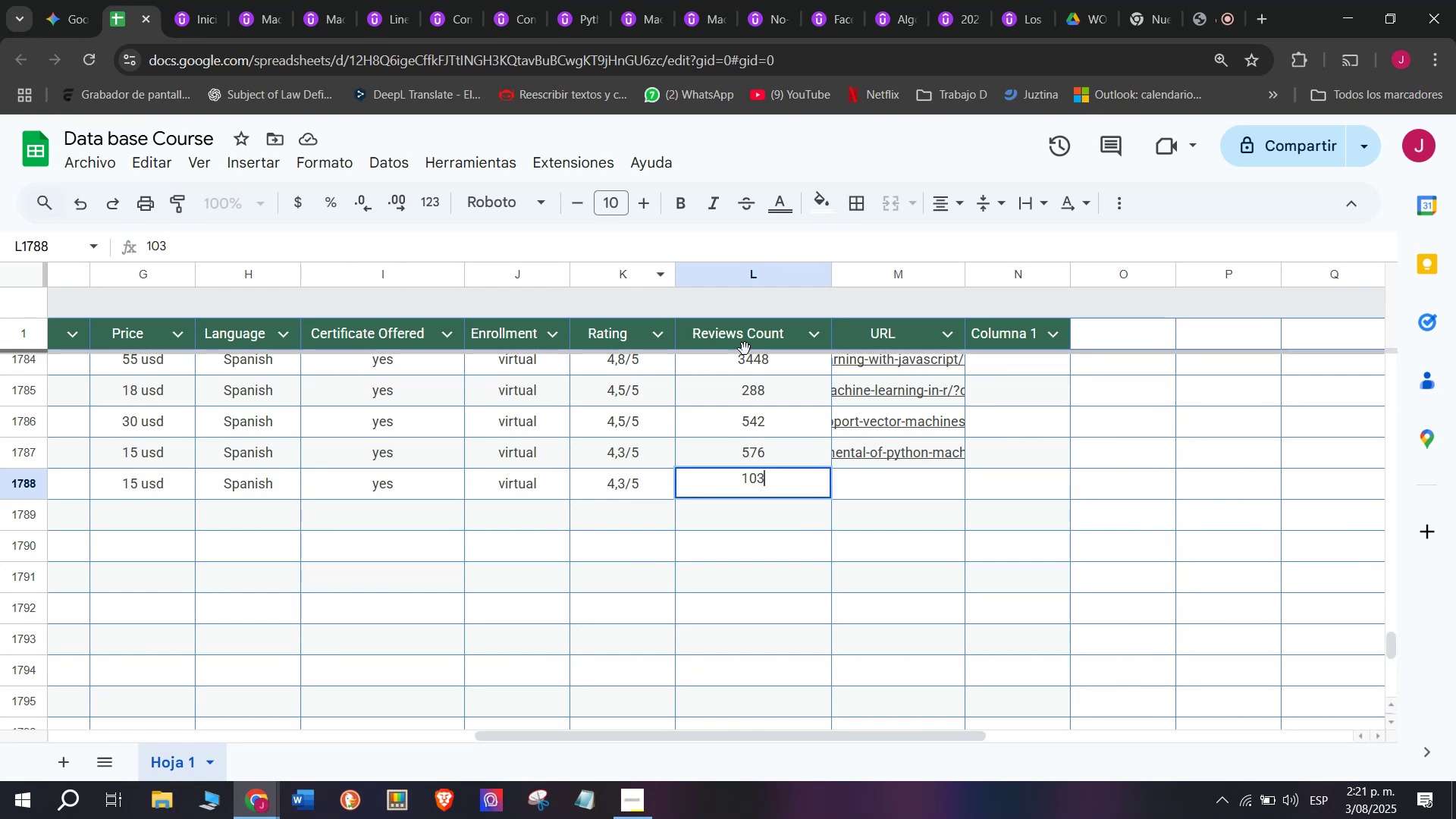 
left_click([900, 478])
 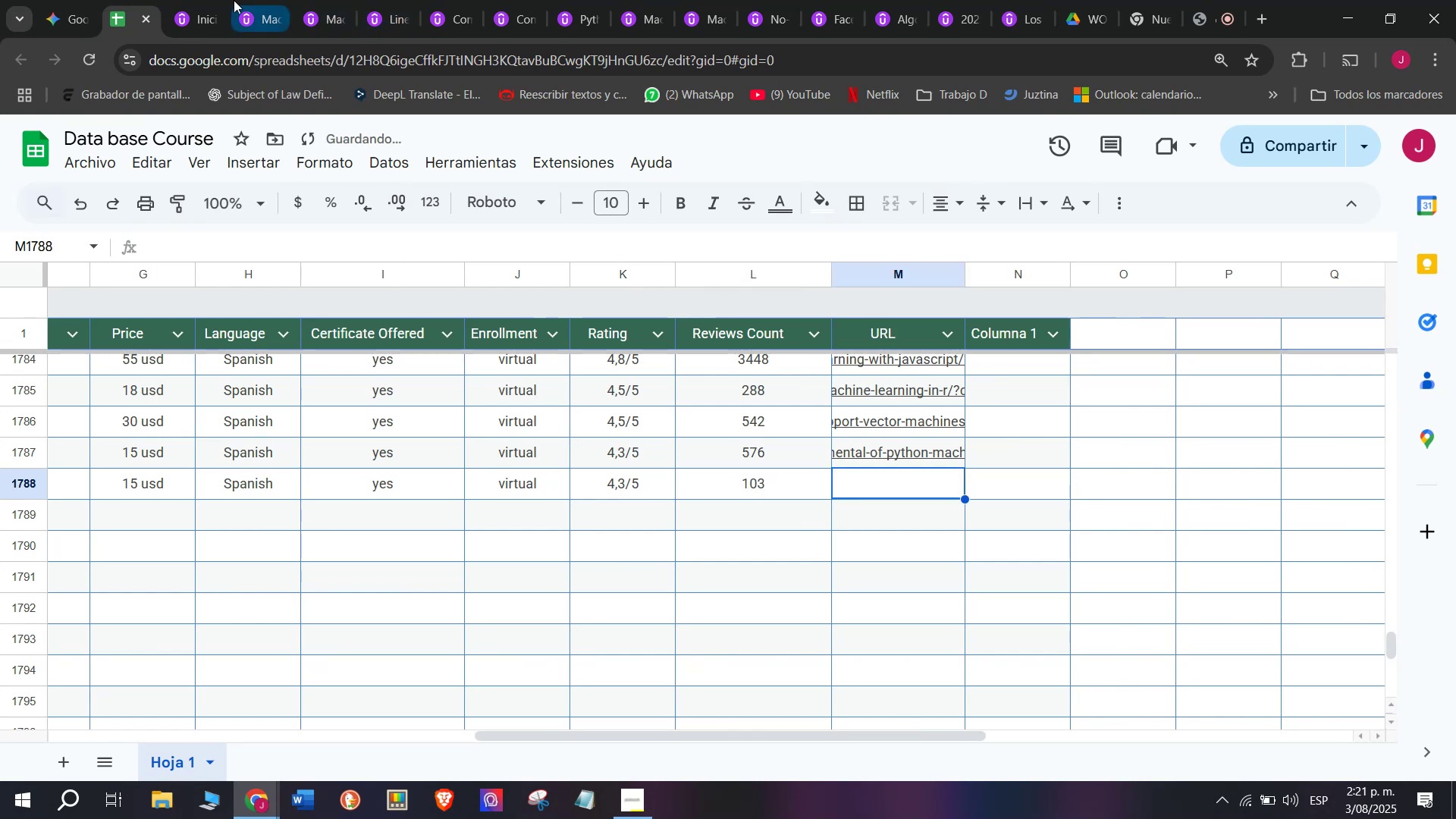 
left_click([215, 0])
 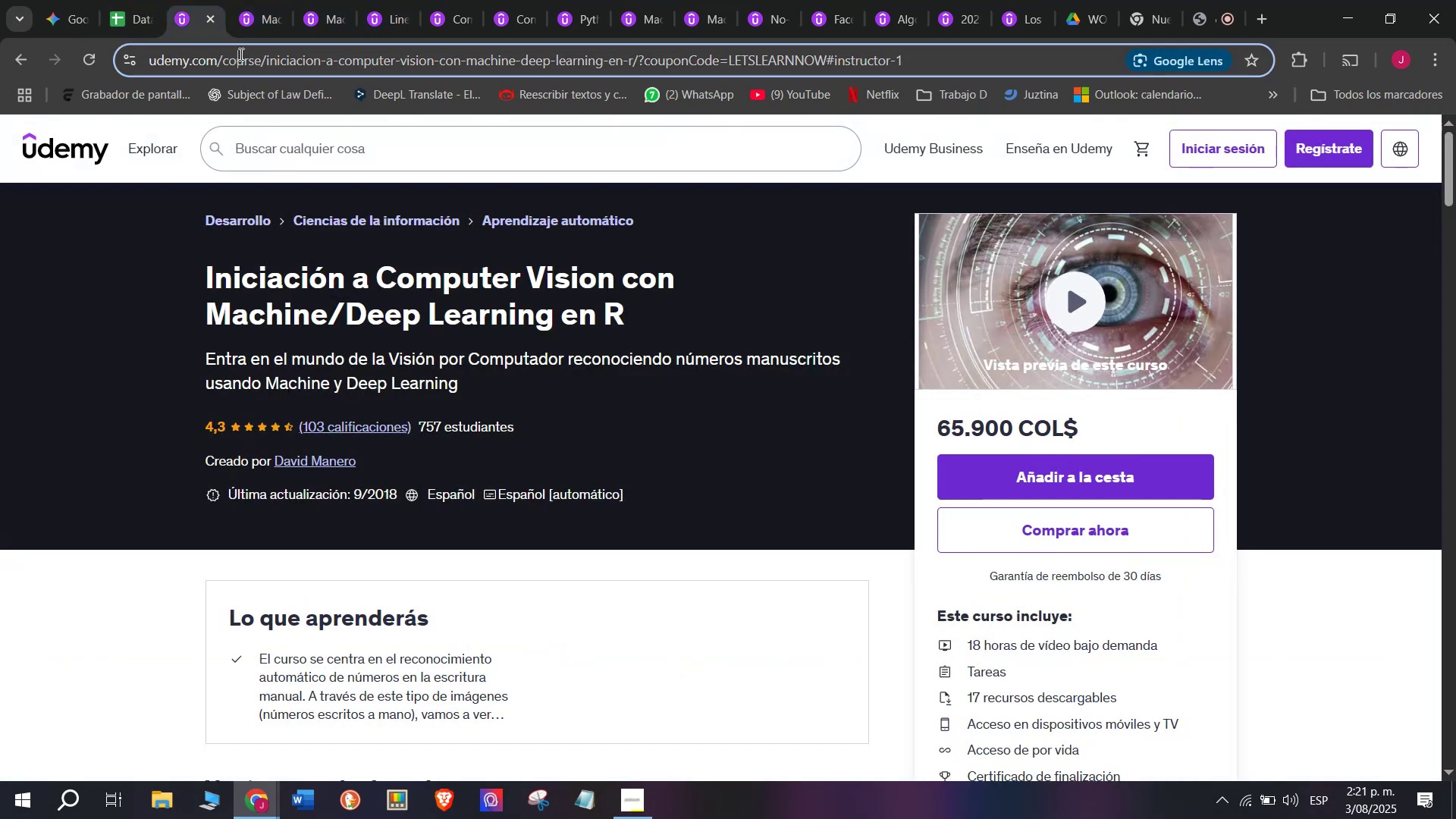 
double_click([240, 54])
 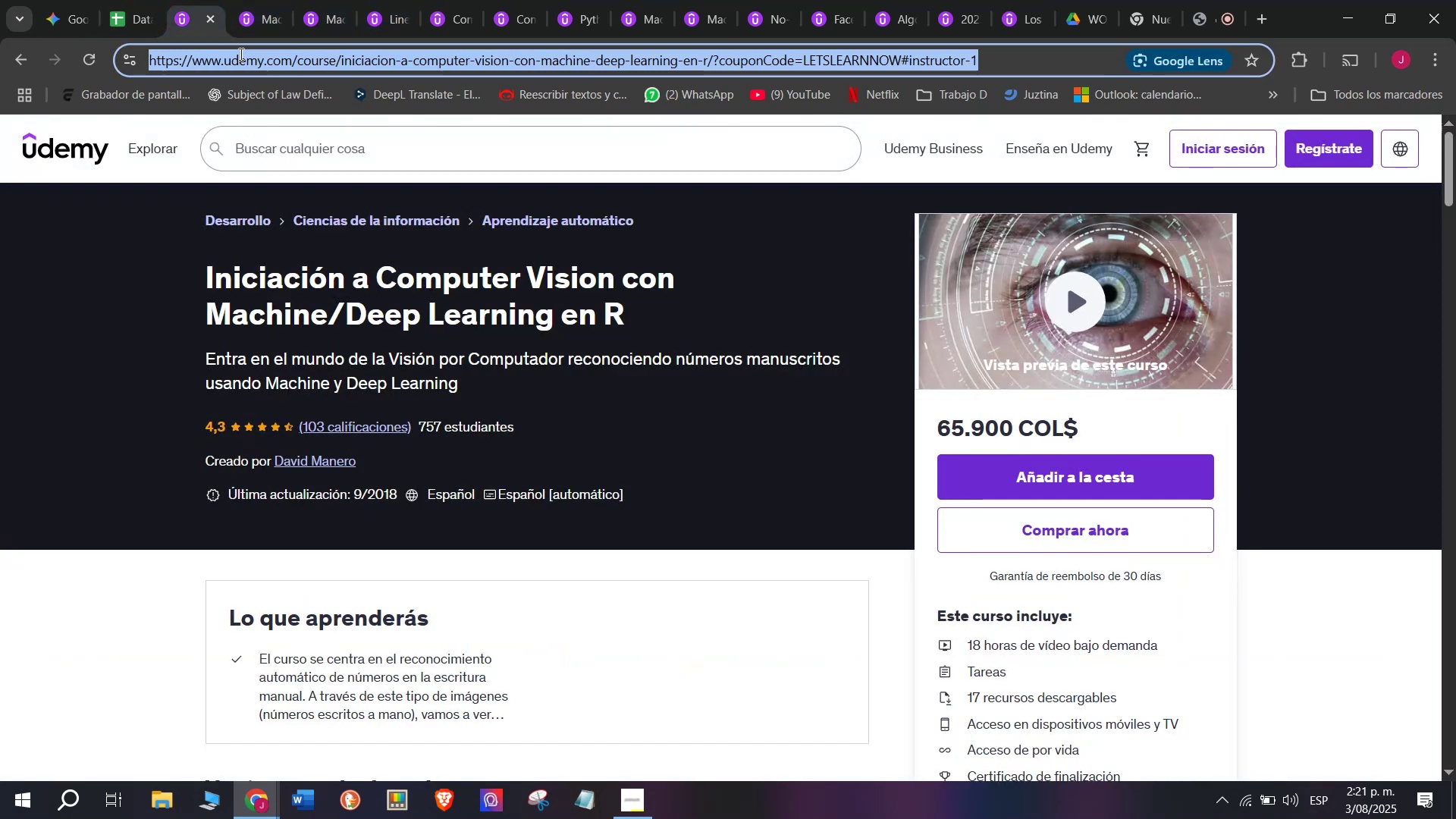 
triple_click([240, 54])
 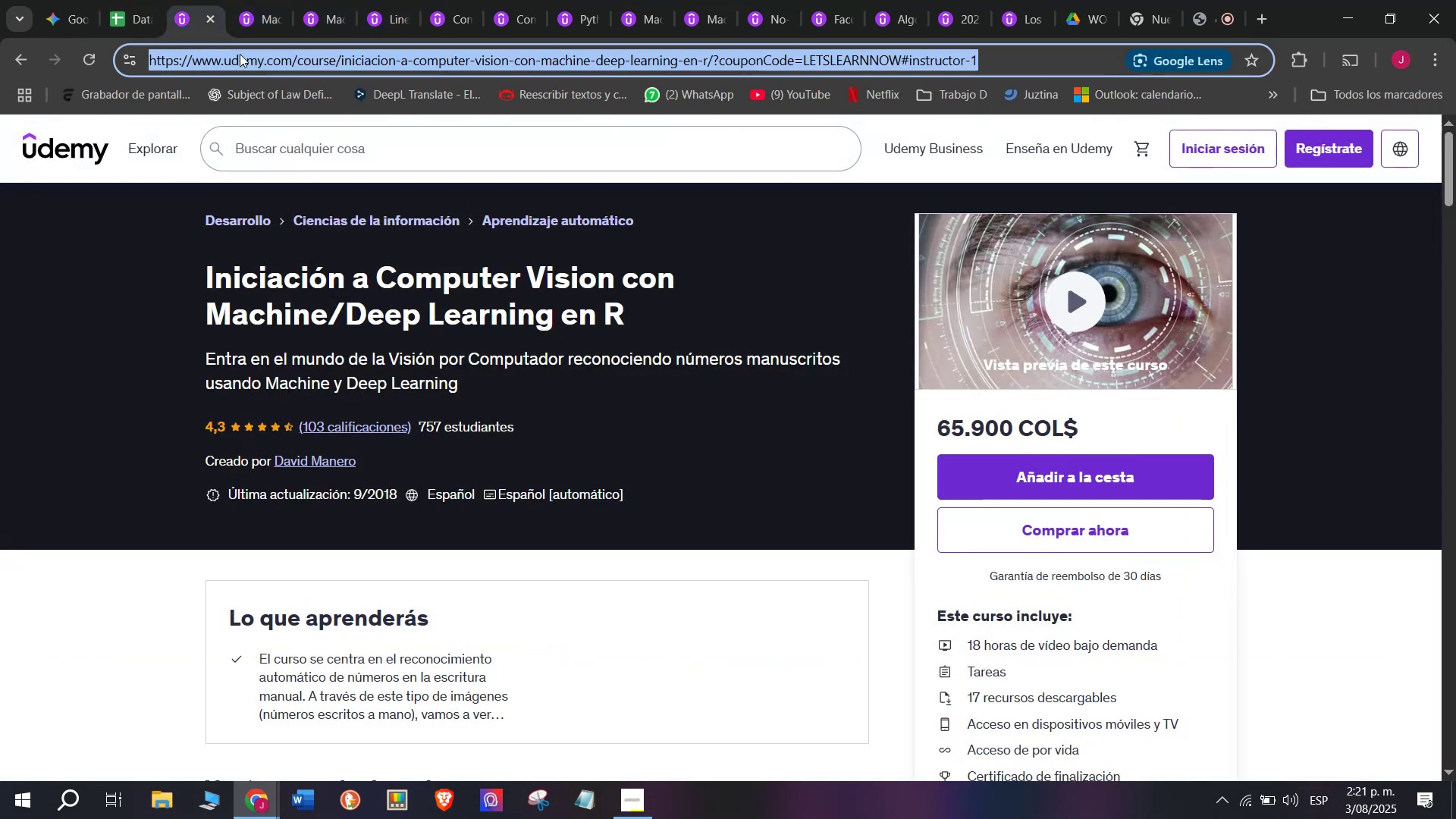 
key(Control+ControlLeft)
 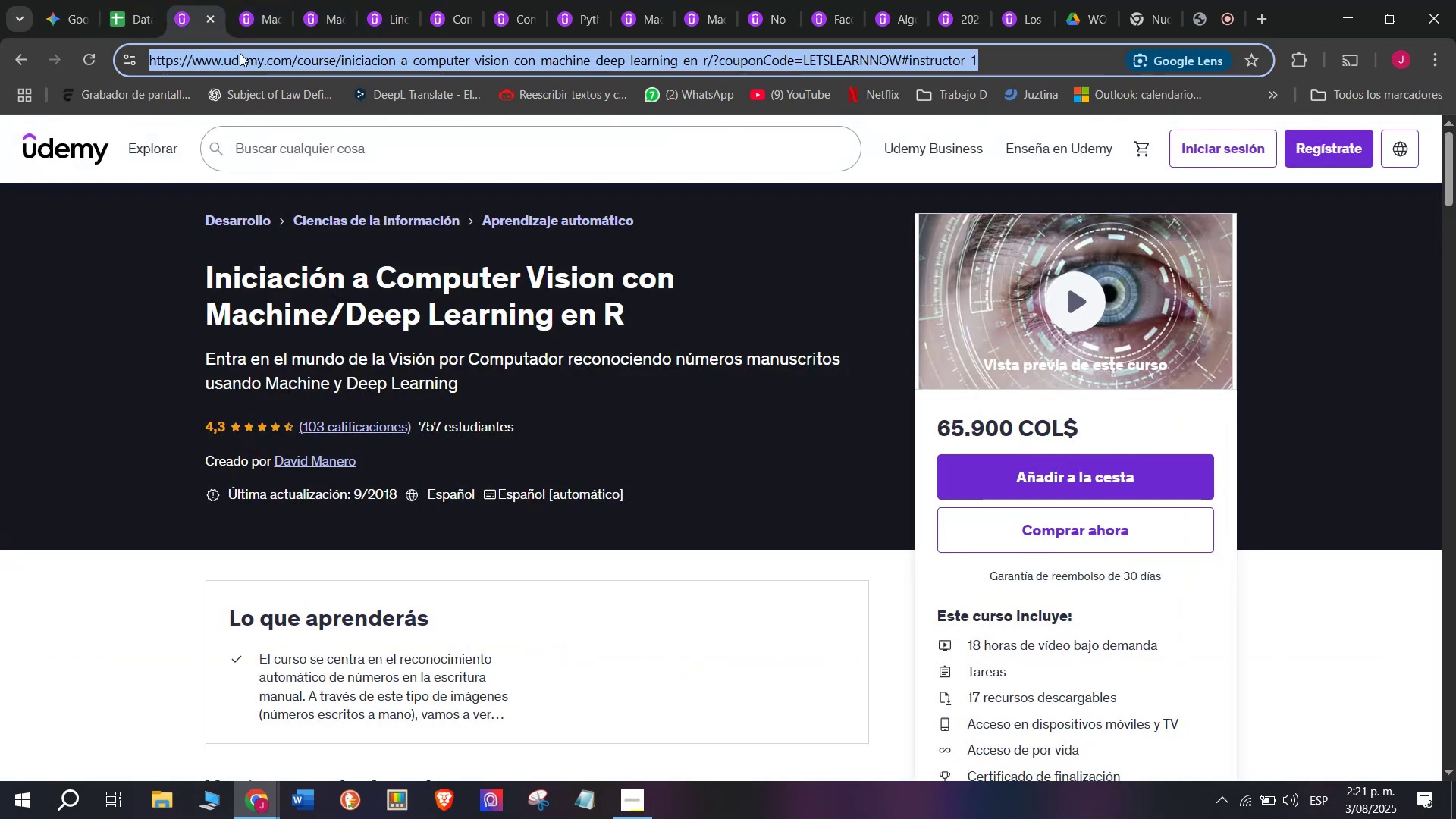 
key(Break)
 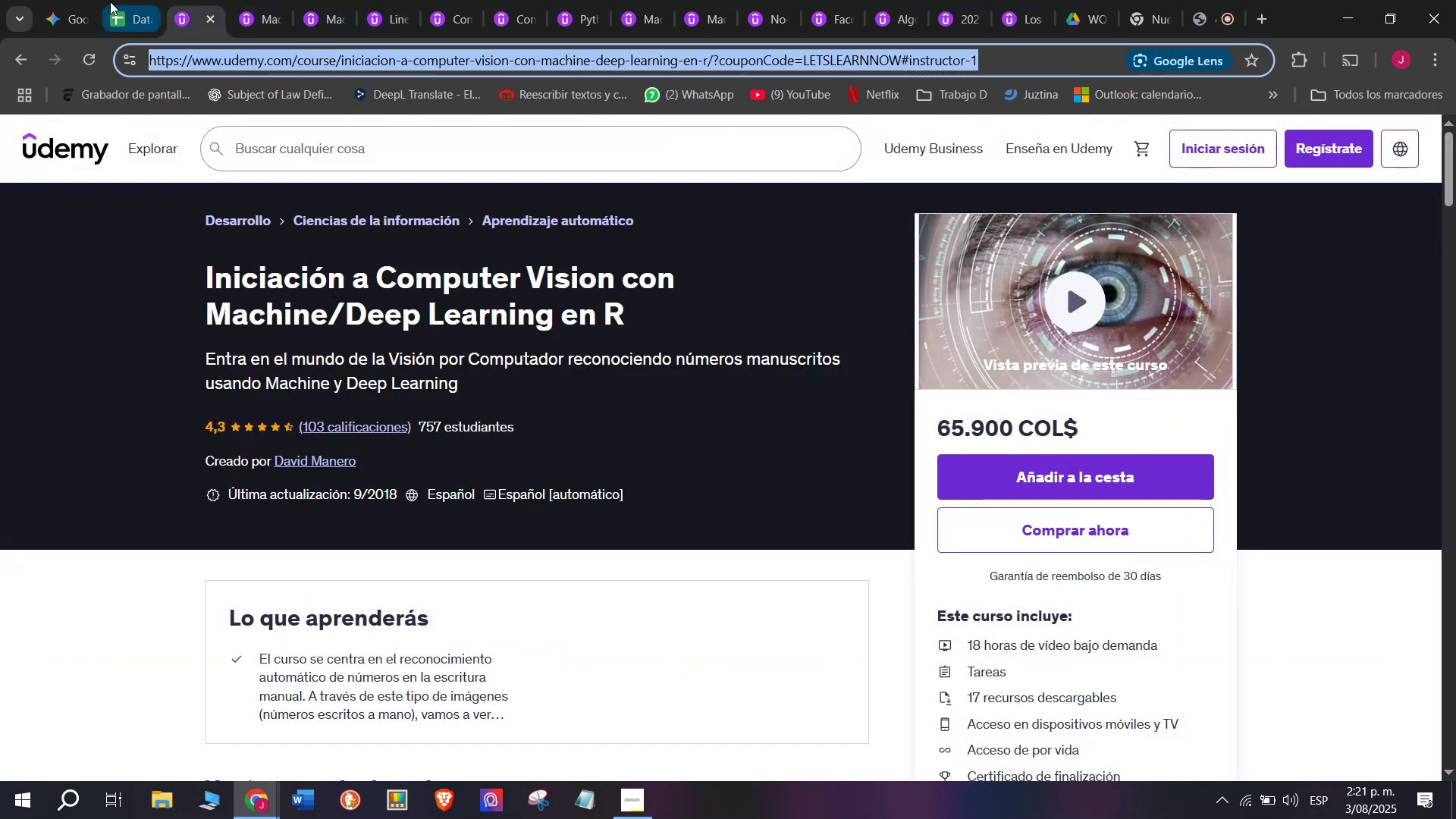 
key(Control+C)
 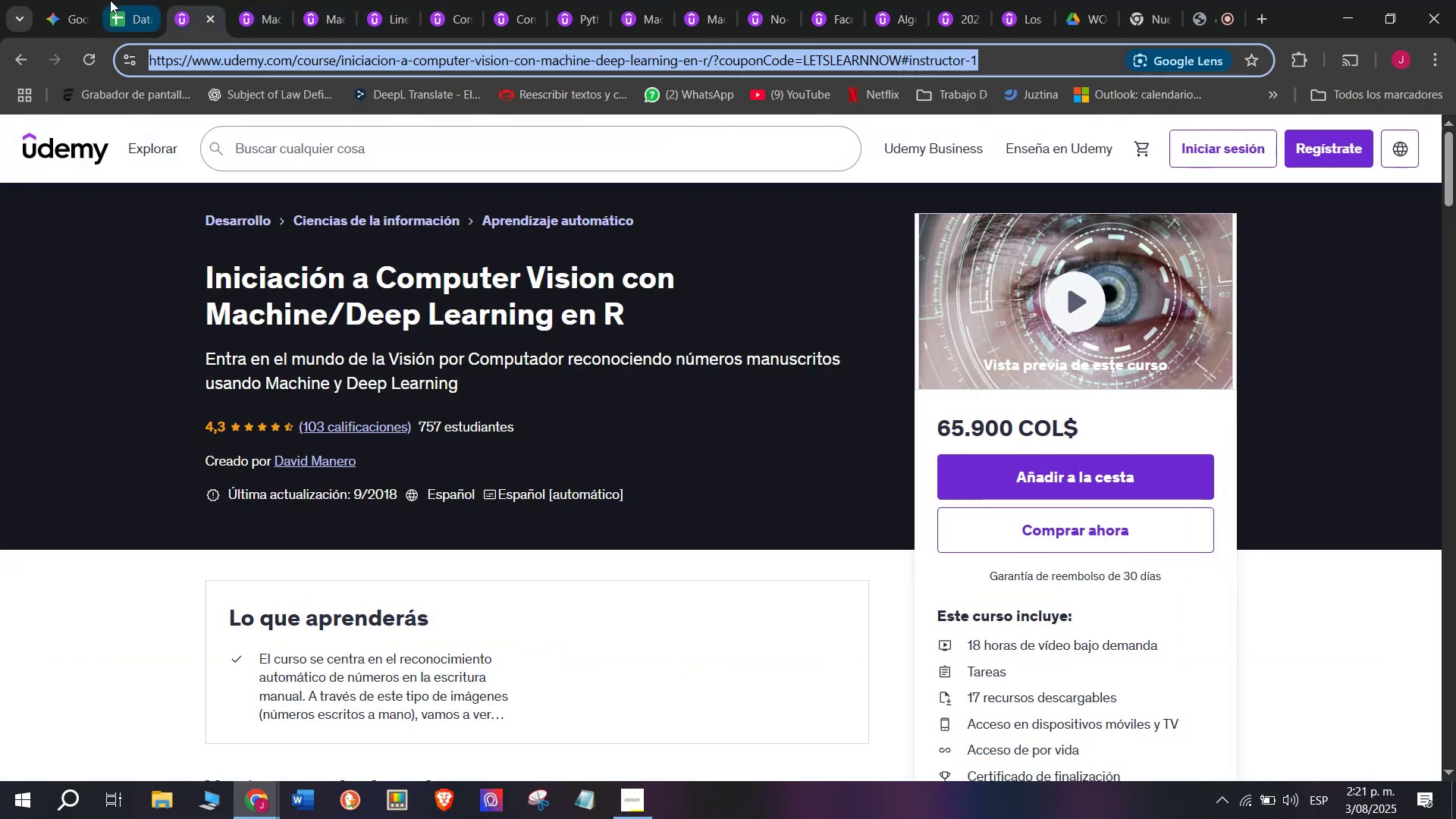 
left_click([110, 0])
 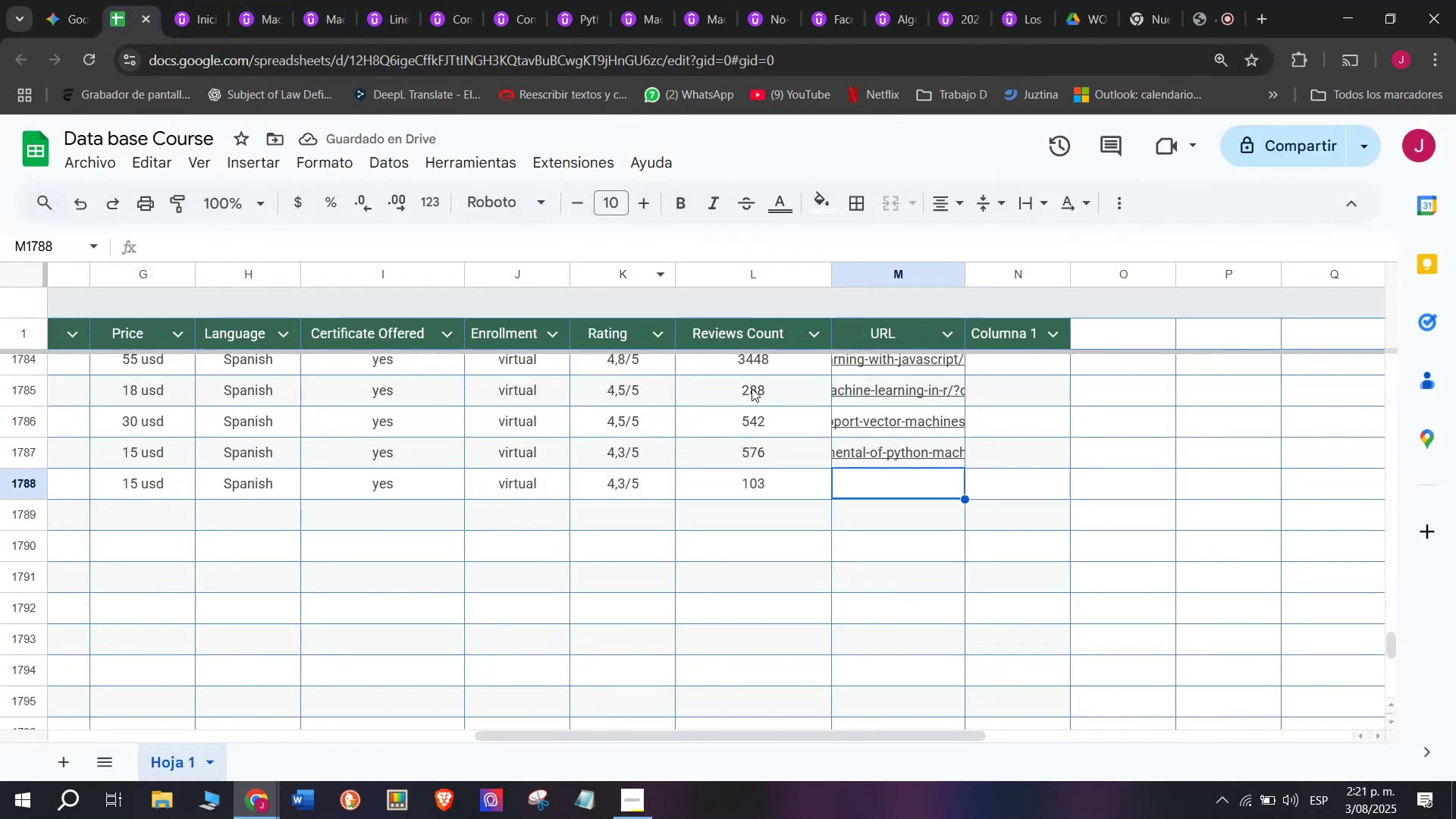 
key(Z)
 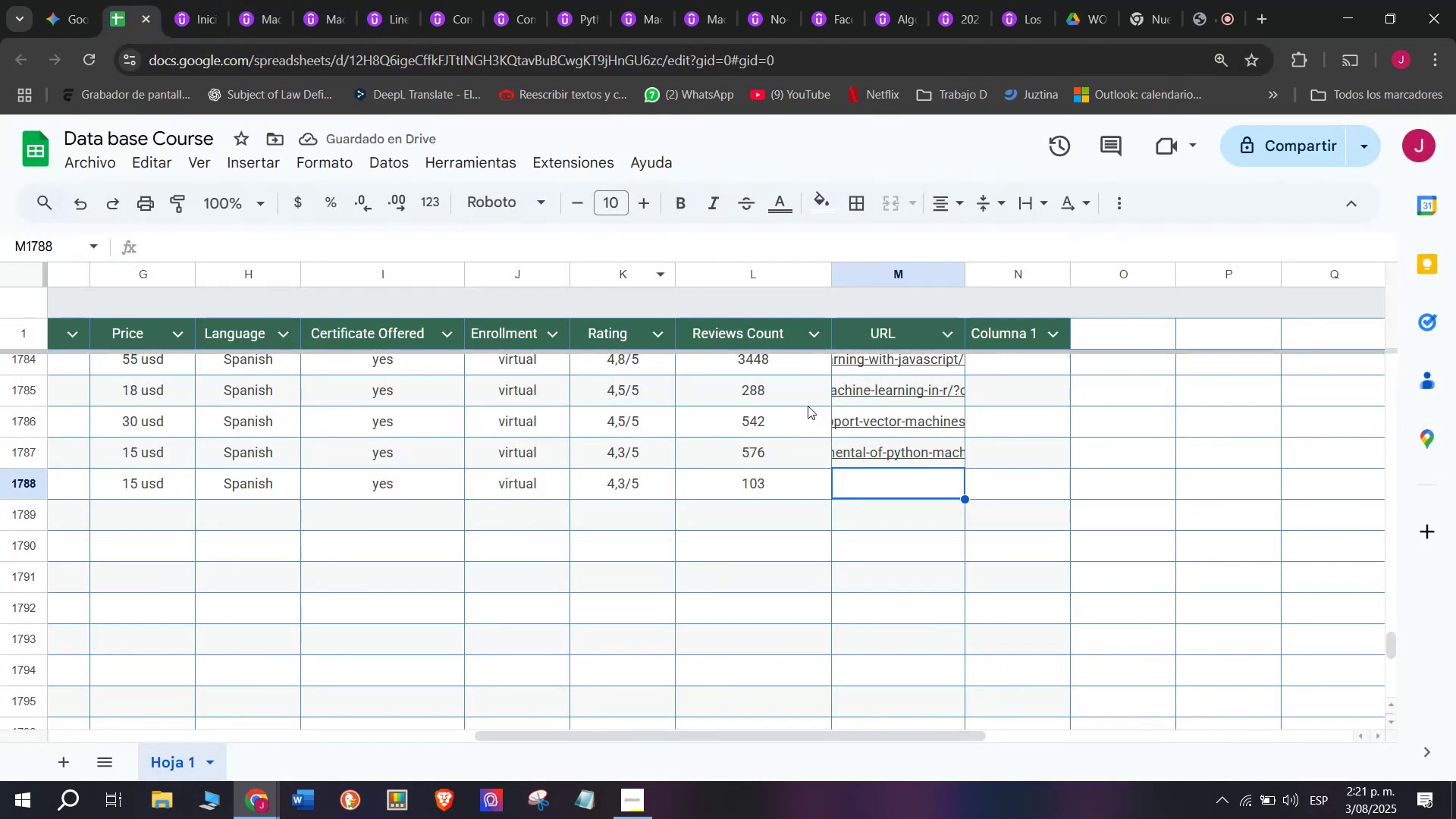 
key(Control+ControlLeft)
 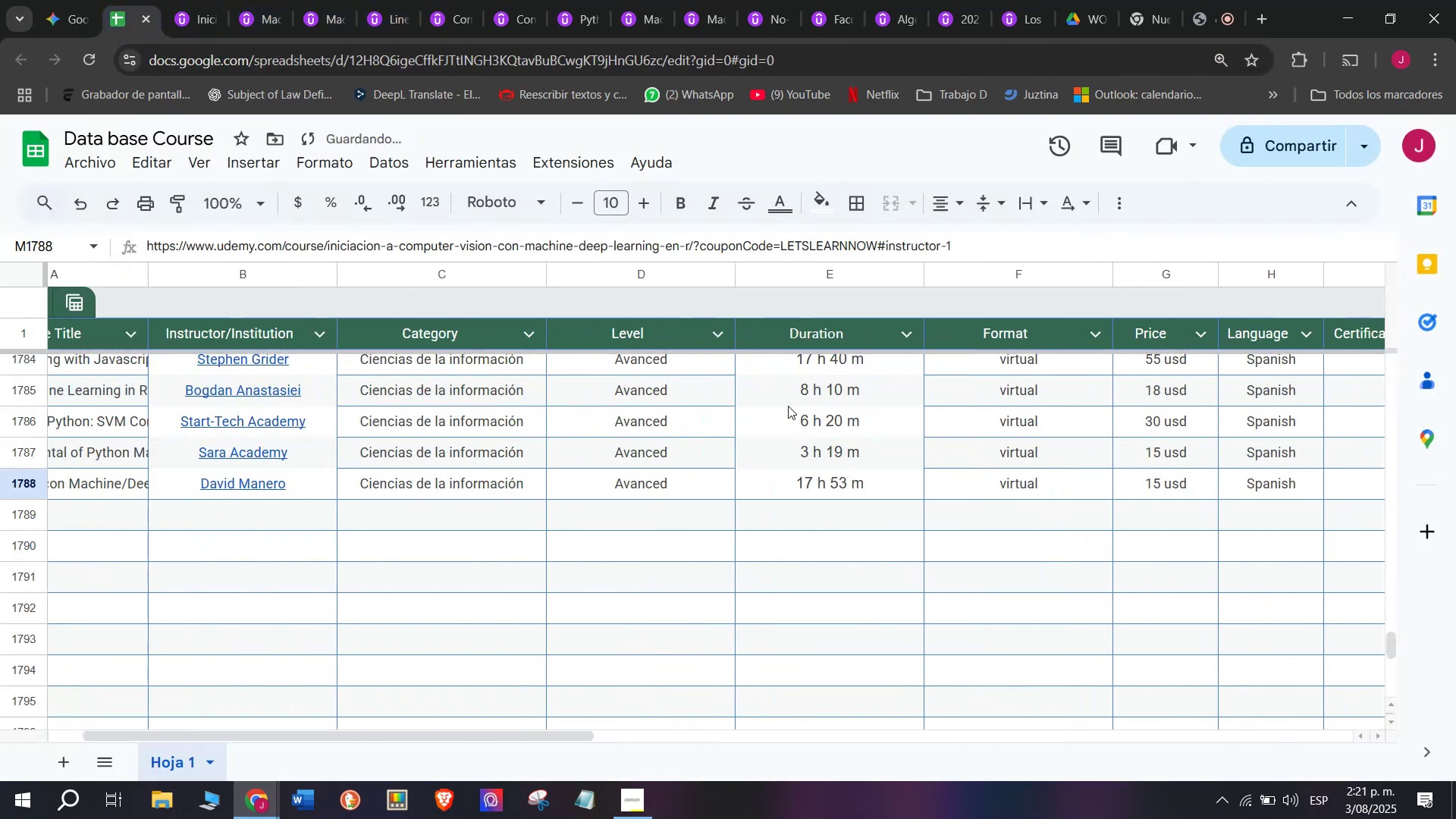 
key(Control+V)
 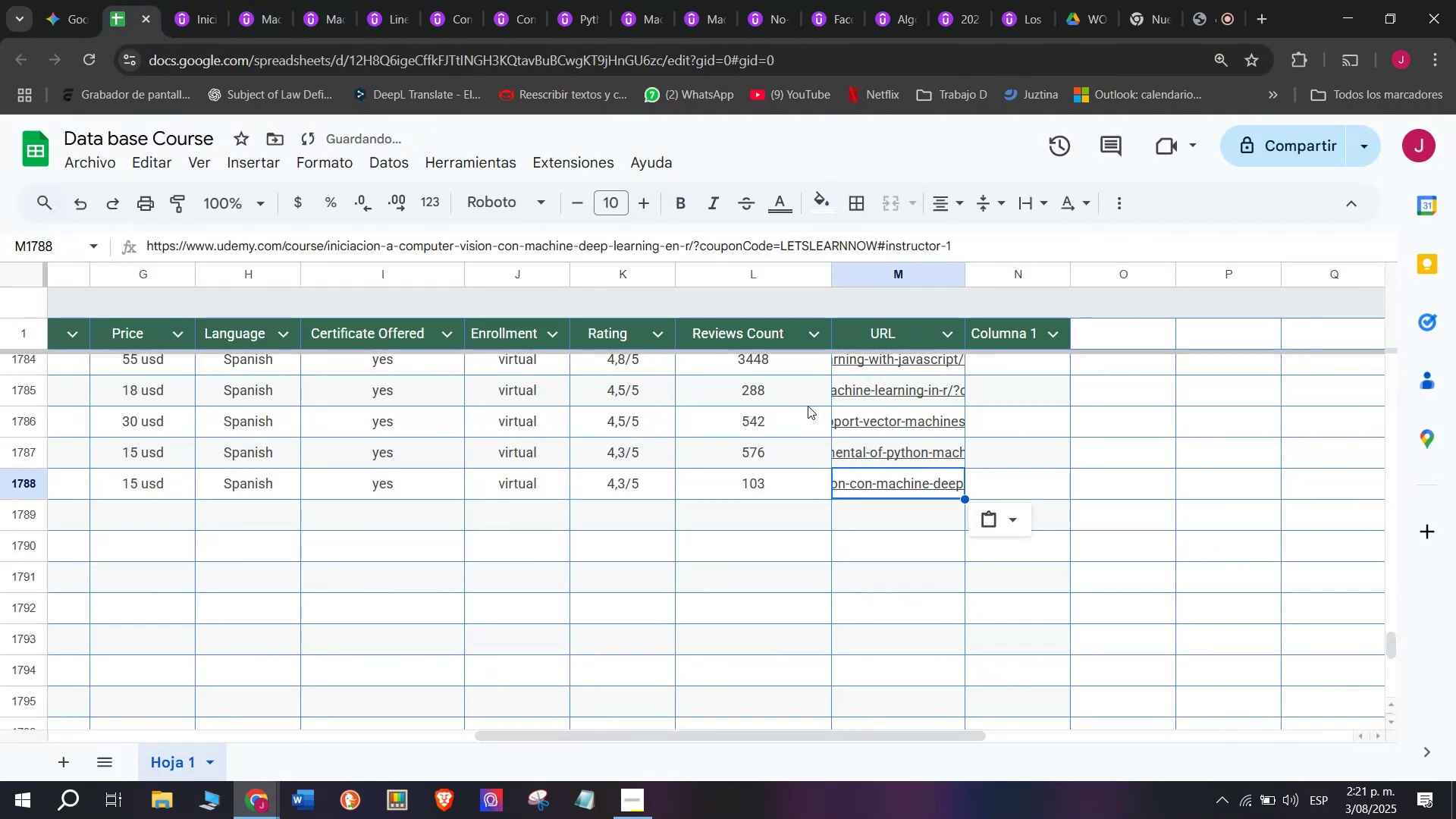 
scroll: coordinate [261, 509], scroll_direction: up, amount: 3.0
 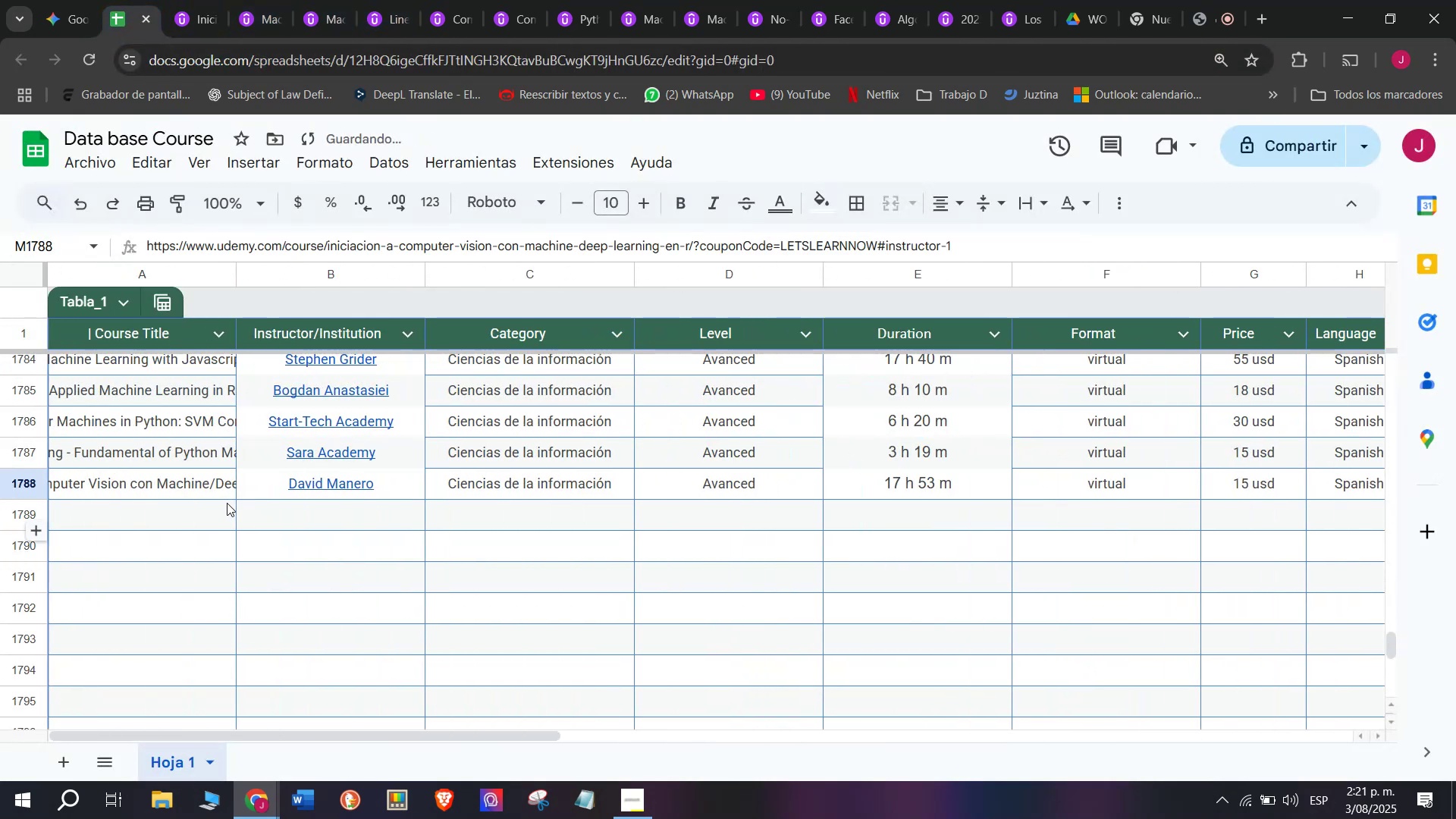 
left_click([227, 503])
 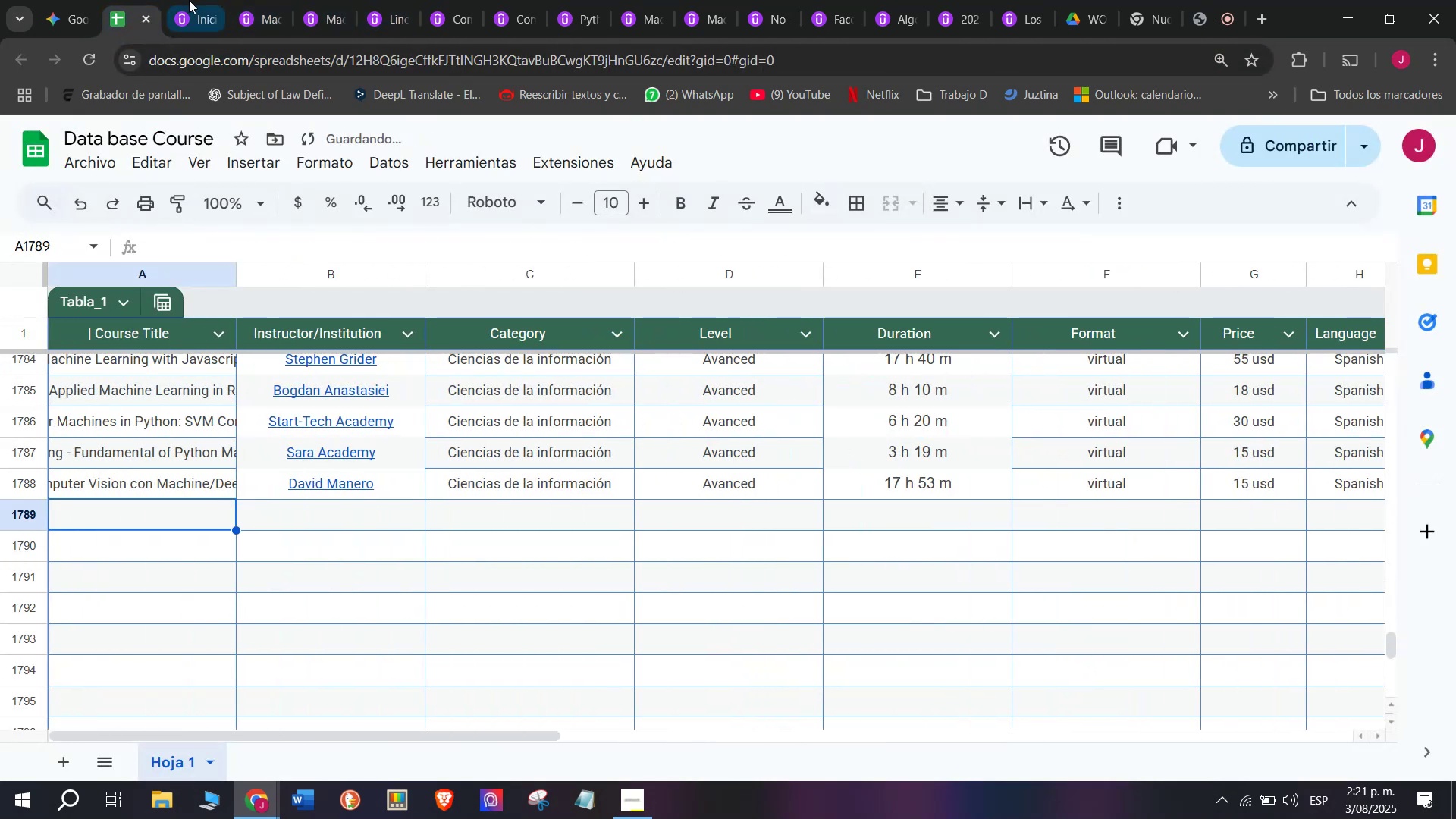 
left_click([202, 0])
 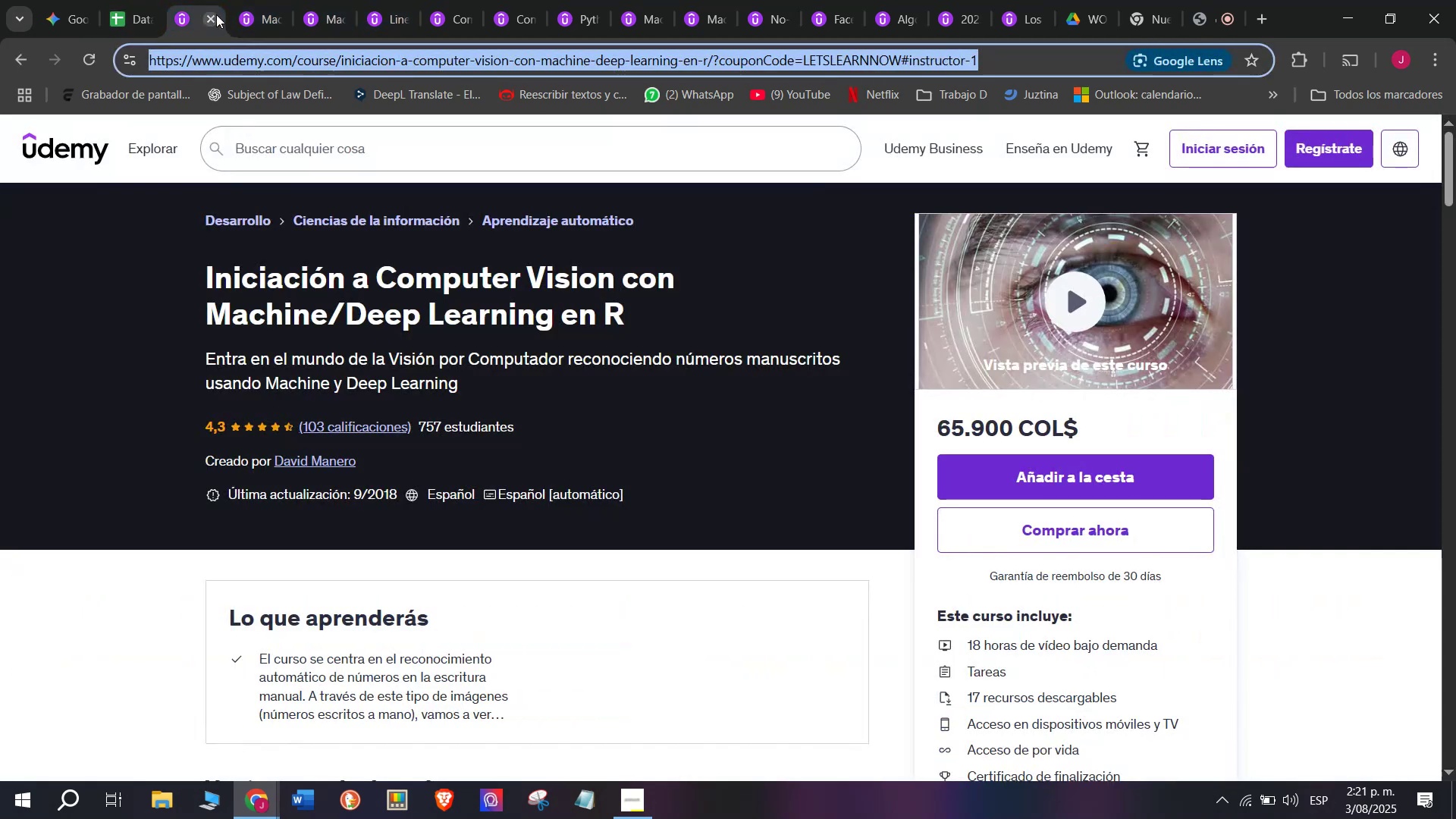 
left_click([216, 14])
 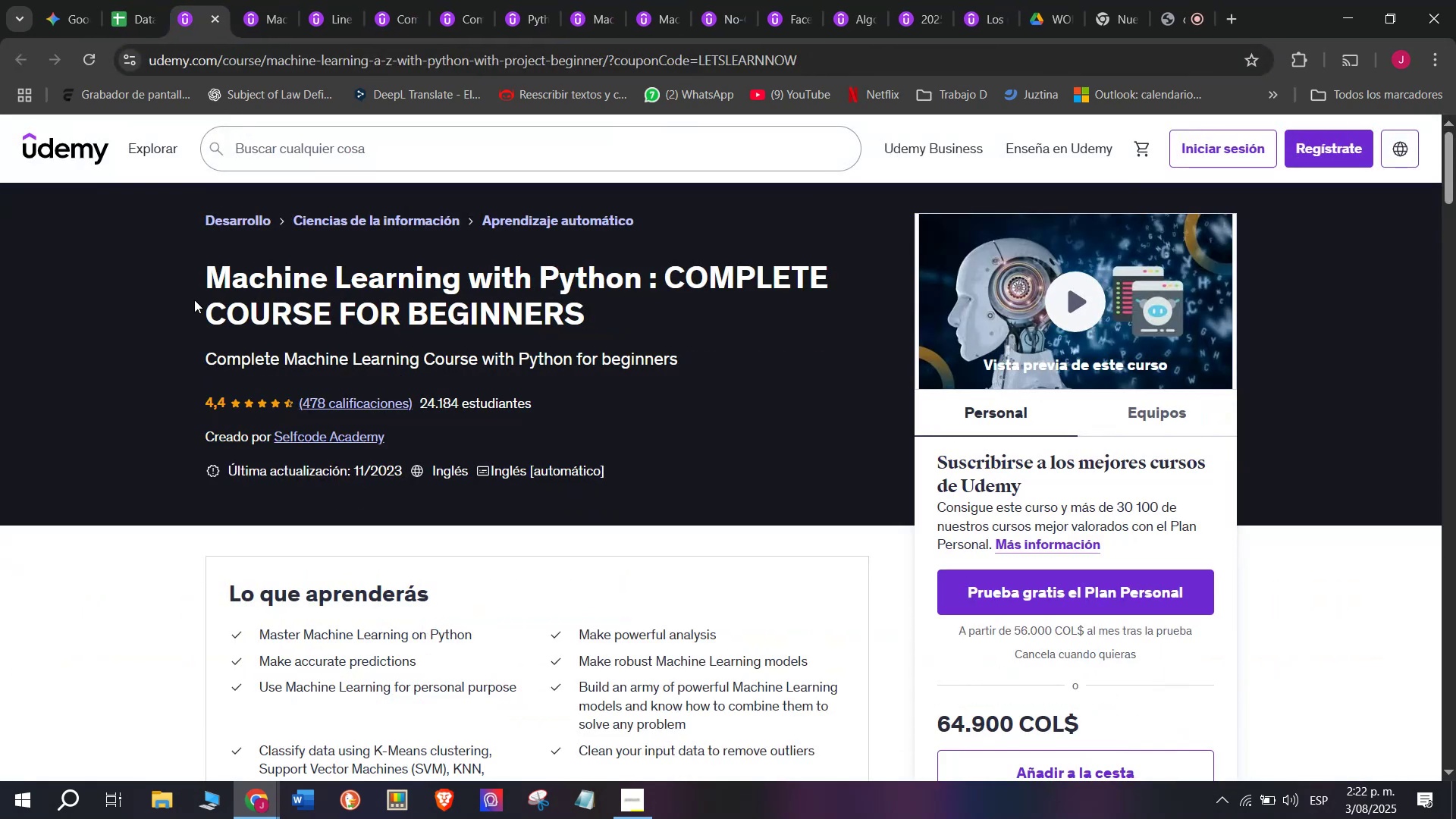 
left_click_drag(start_coordinate=[191, 281], to_coordinate=[601, 322])
 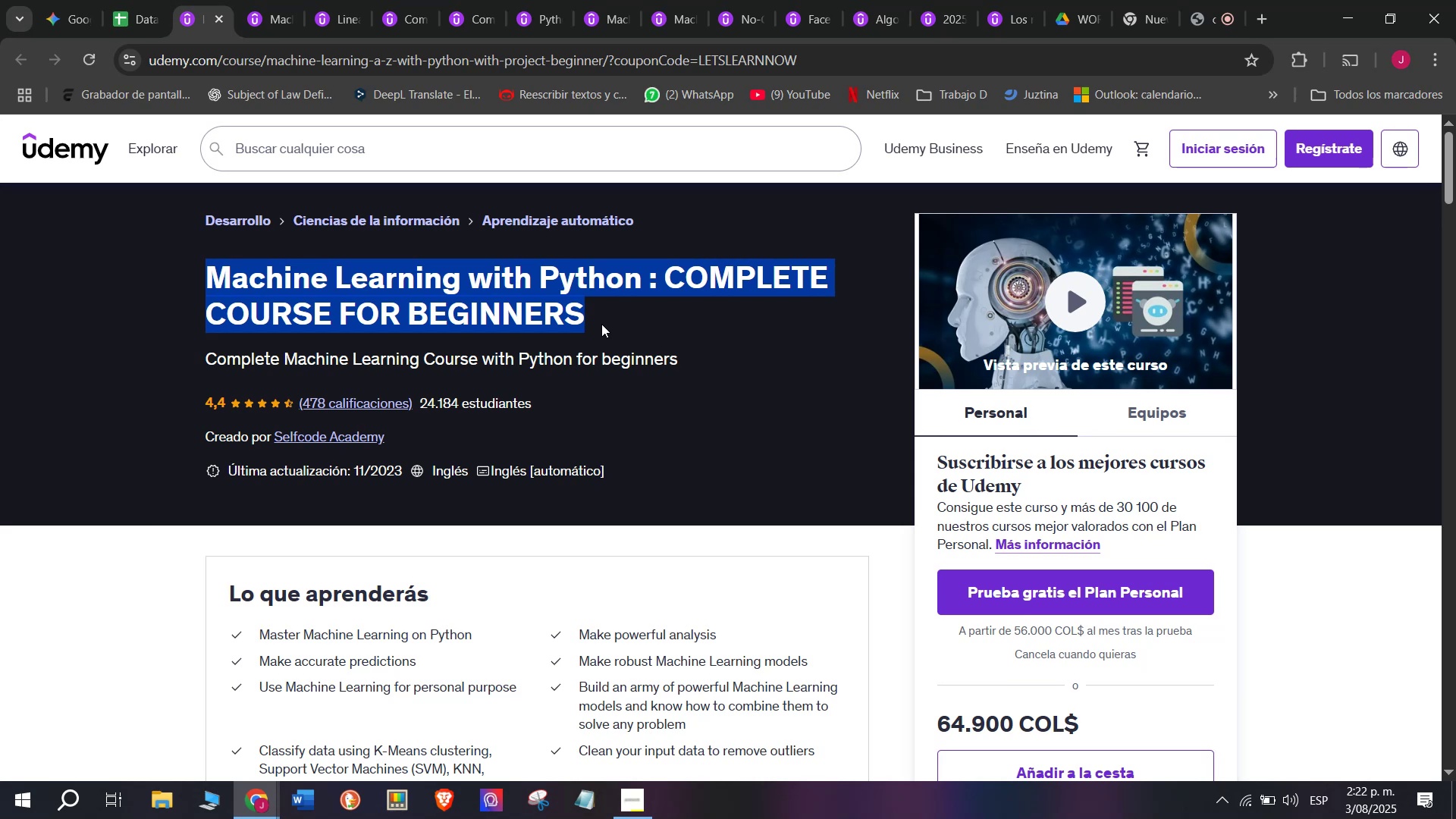 
key(Control+ControlLeft)
 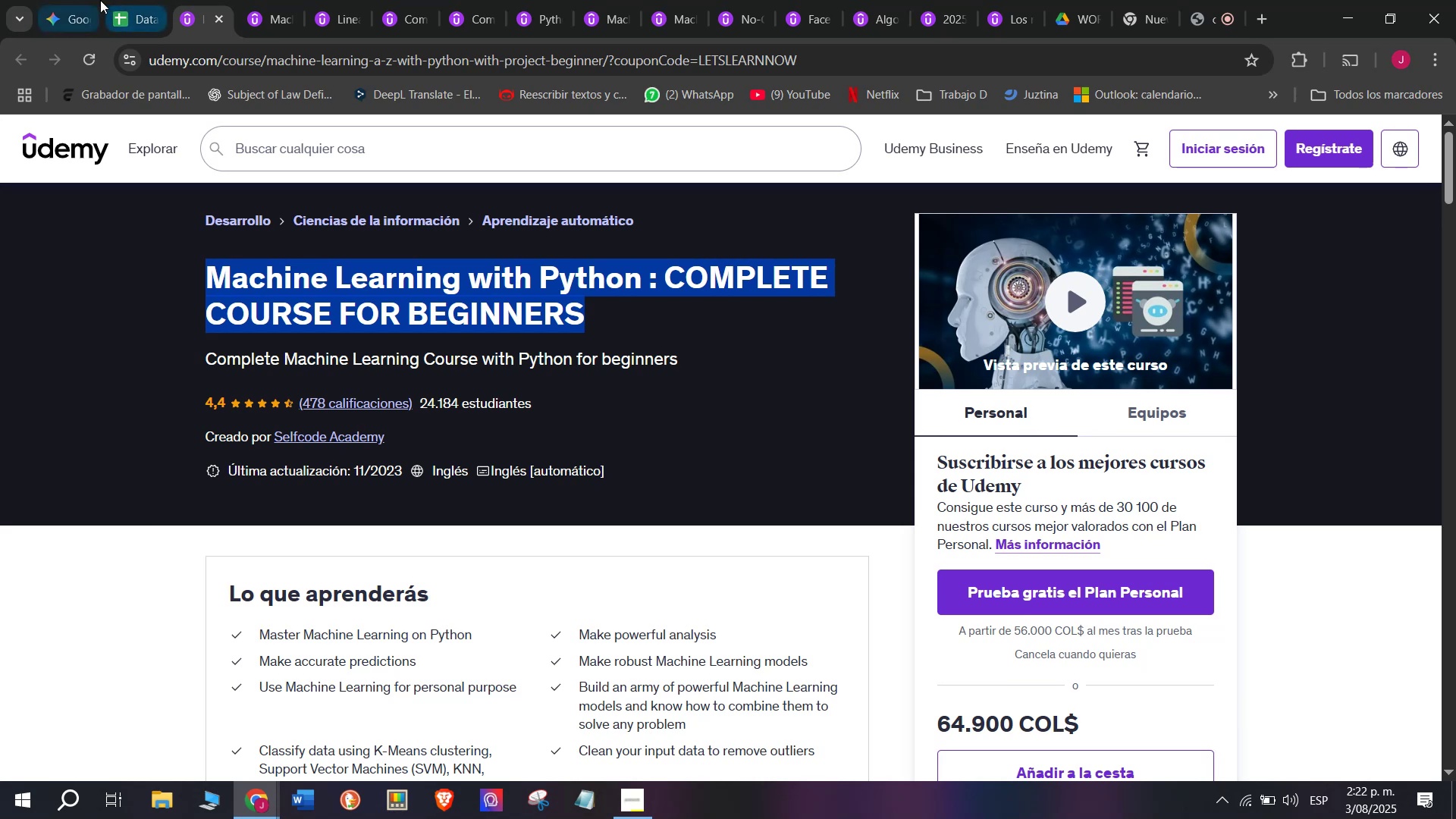 
key(Break)
 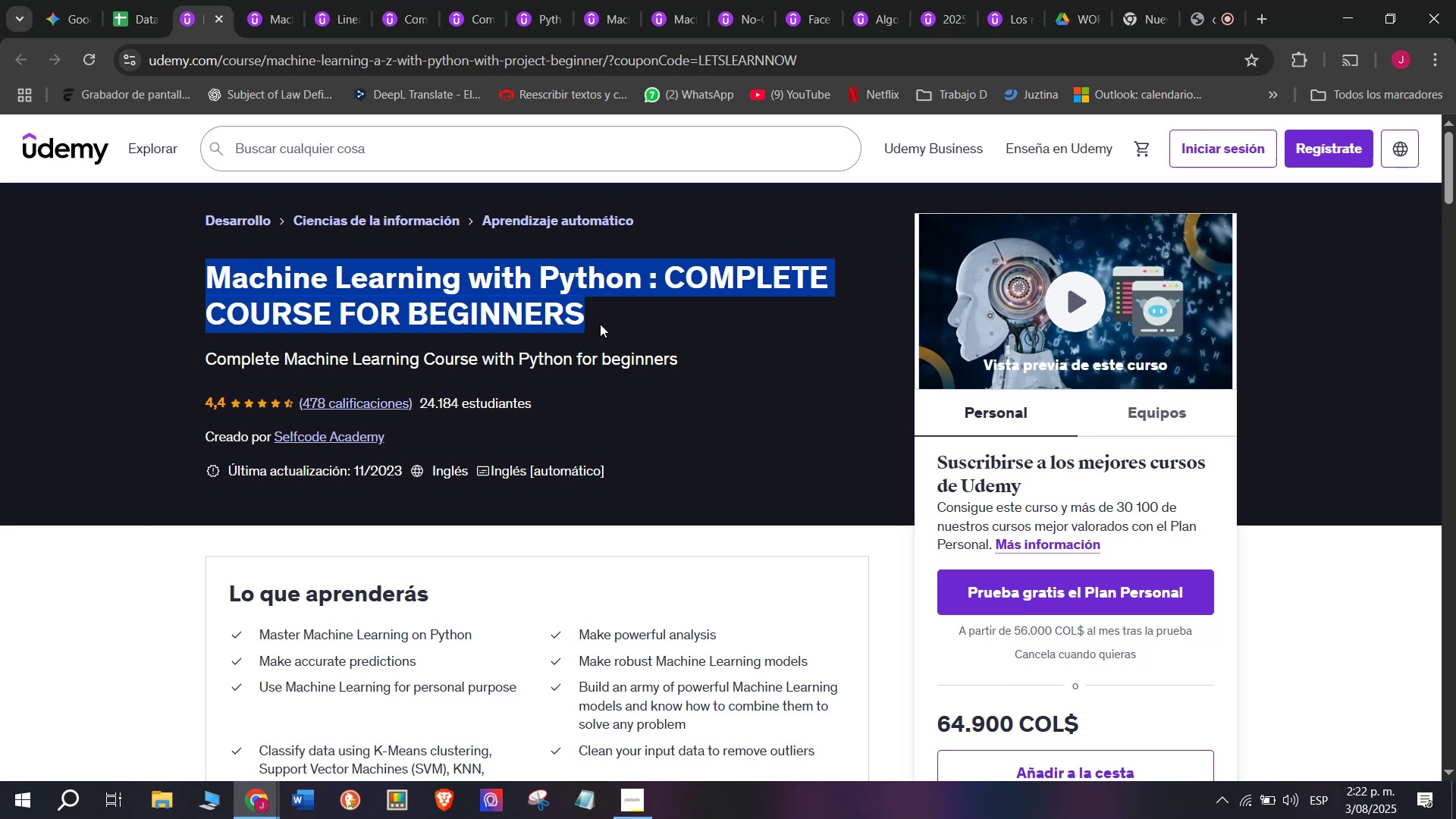 
key(Control+C)
 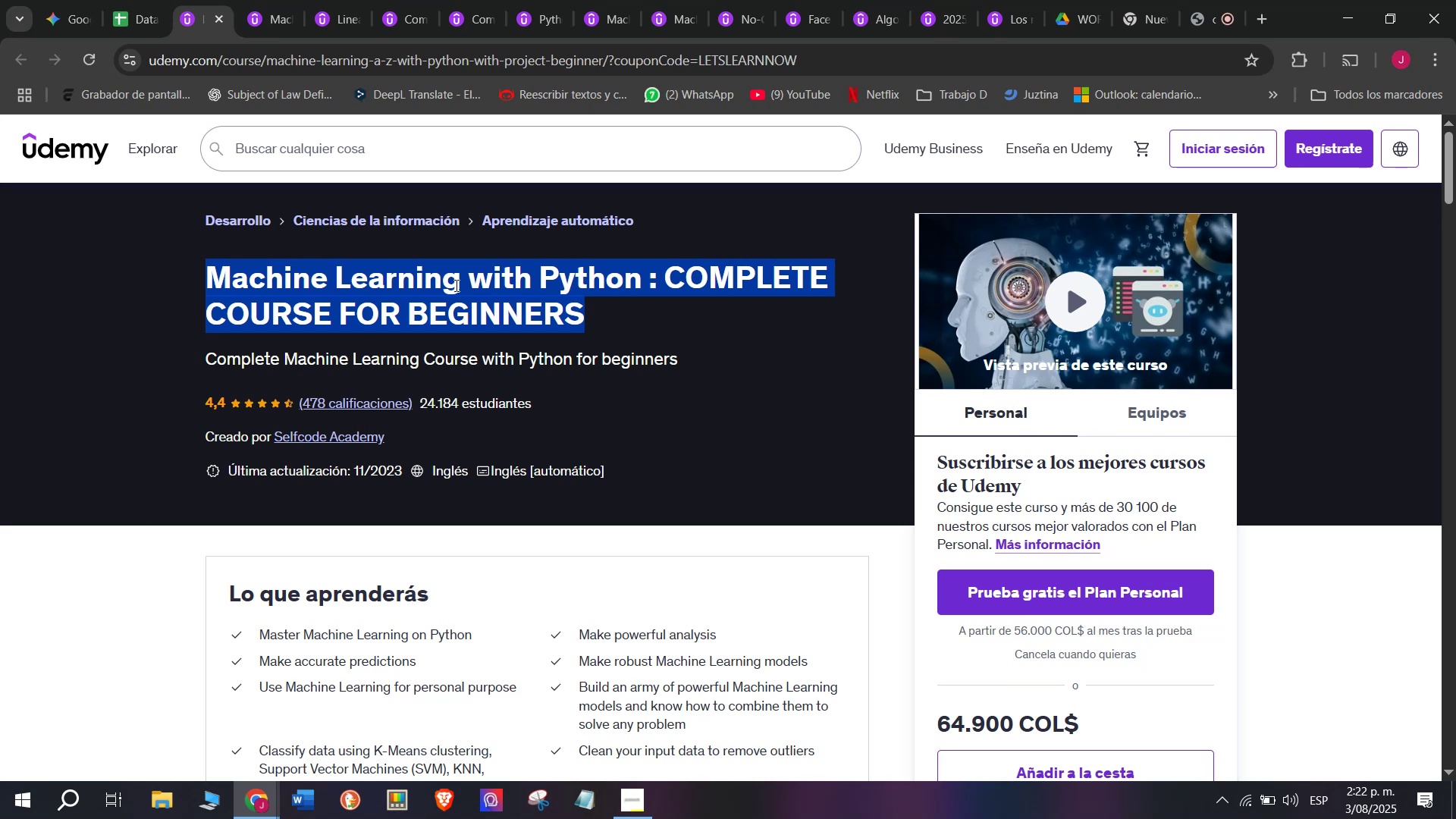 
key(Break)
 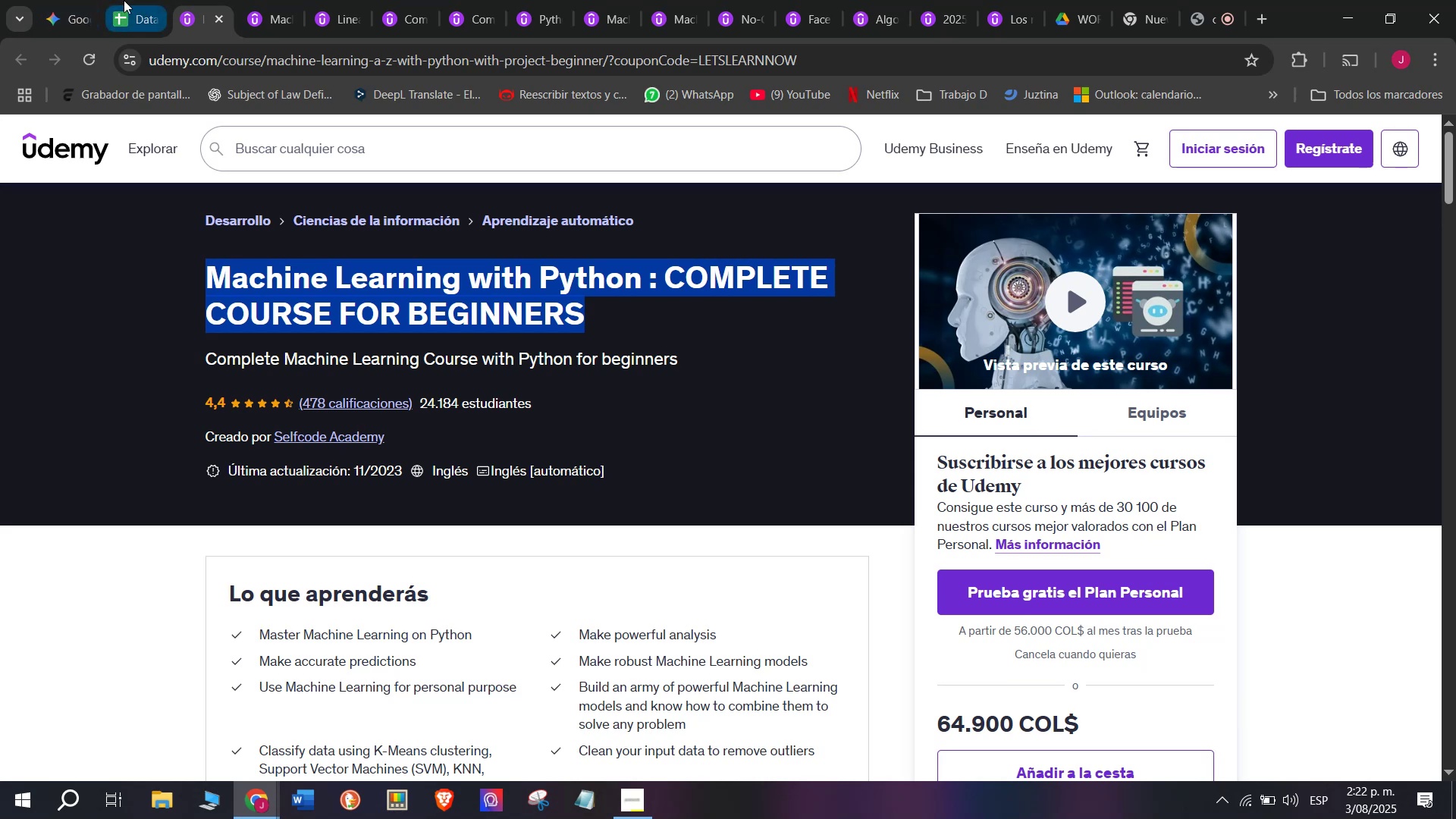 
key(Control+ControlLeft)
 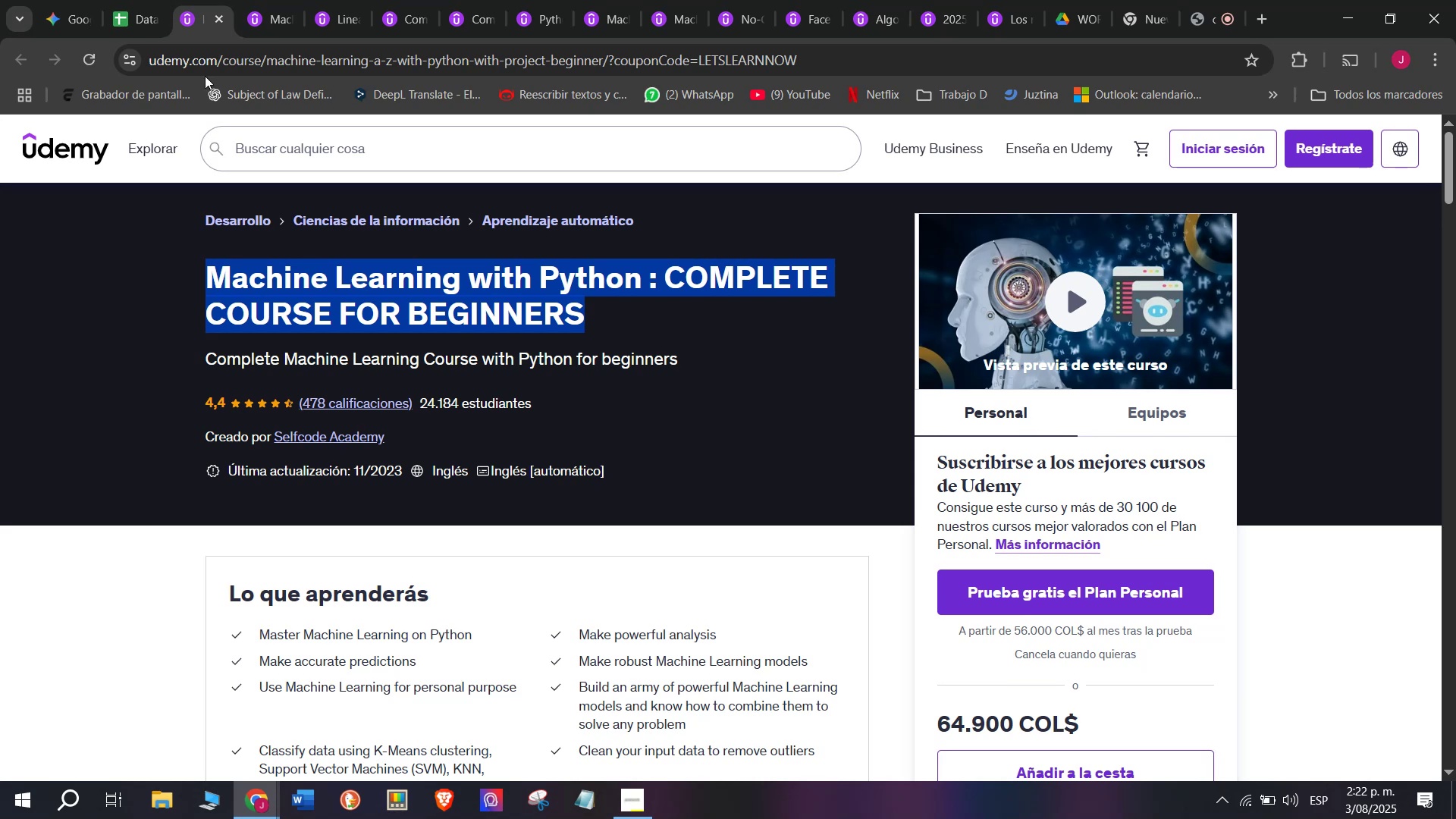 
key(Control+C)
 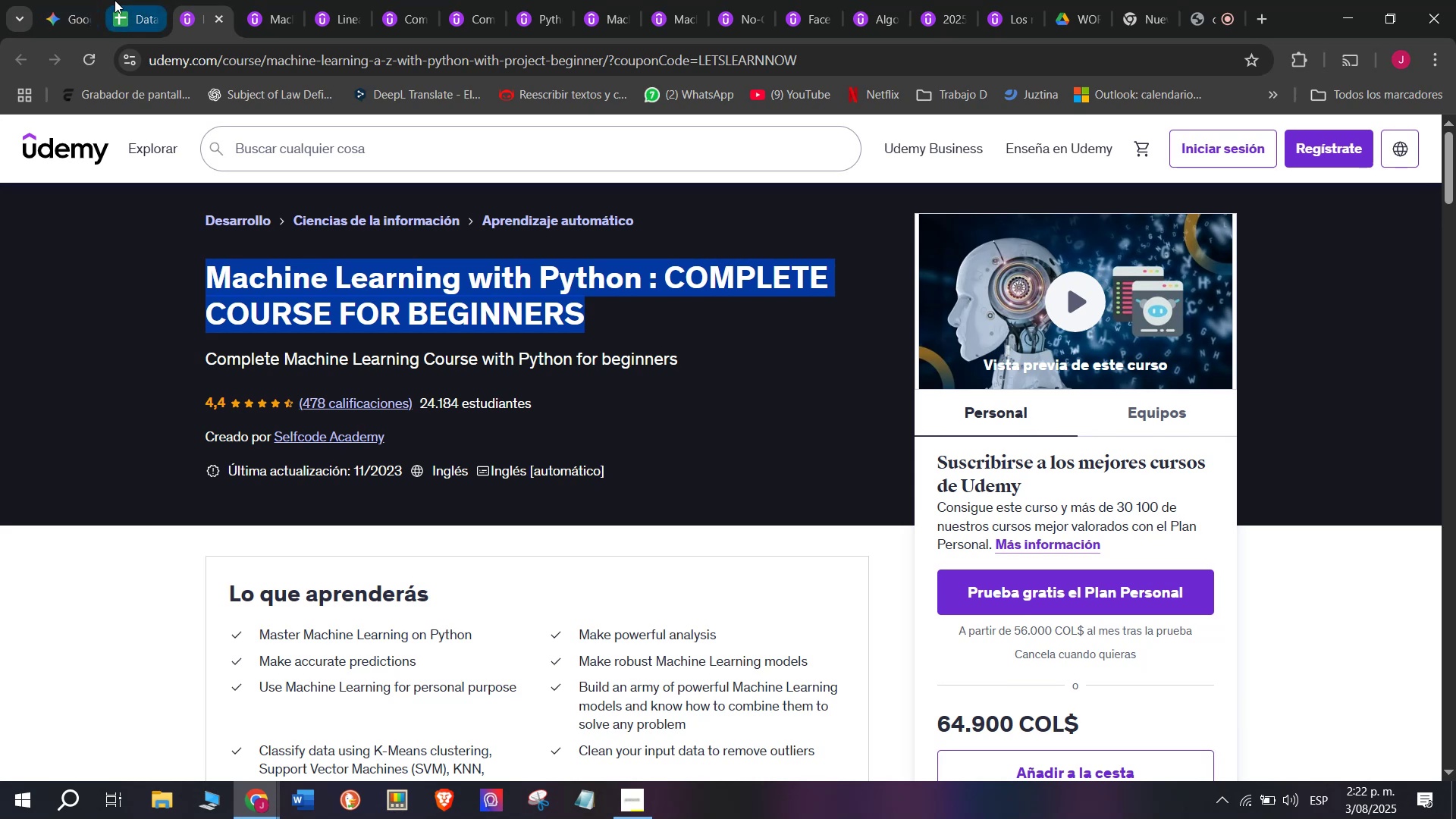 
left_click([128, 0])
 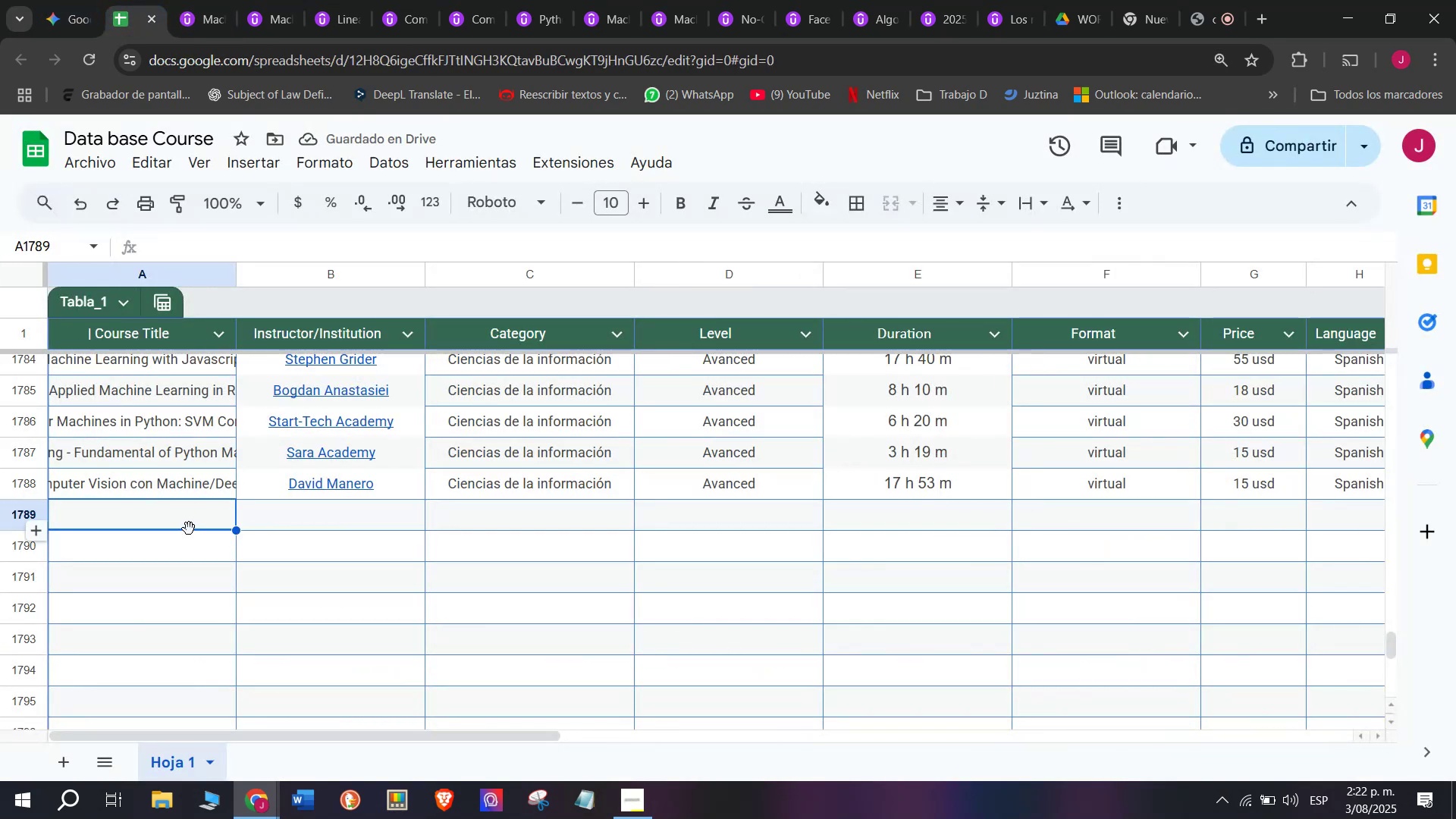 
double_click([189, 523])
 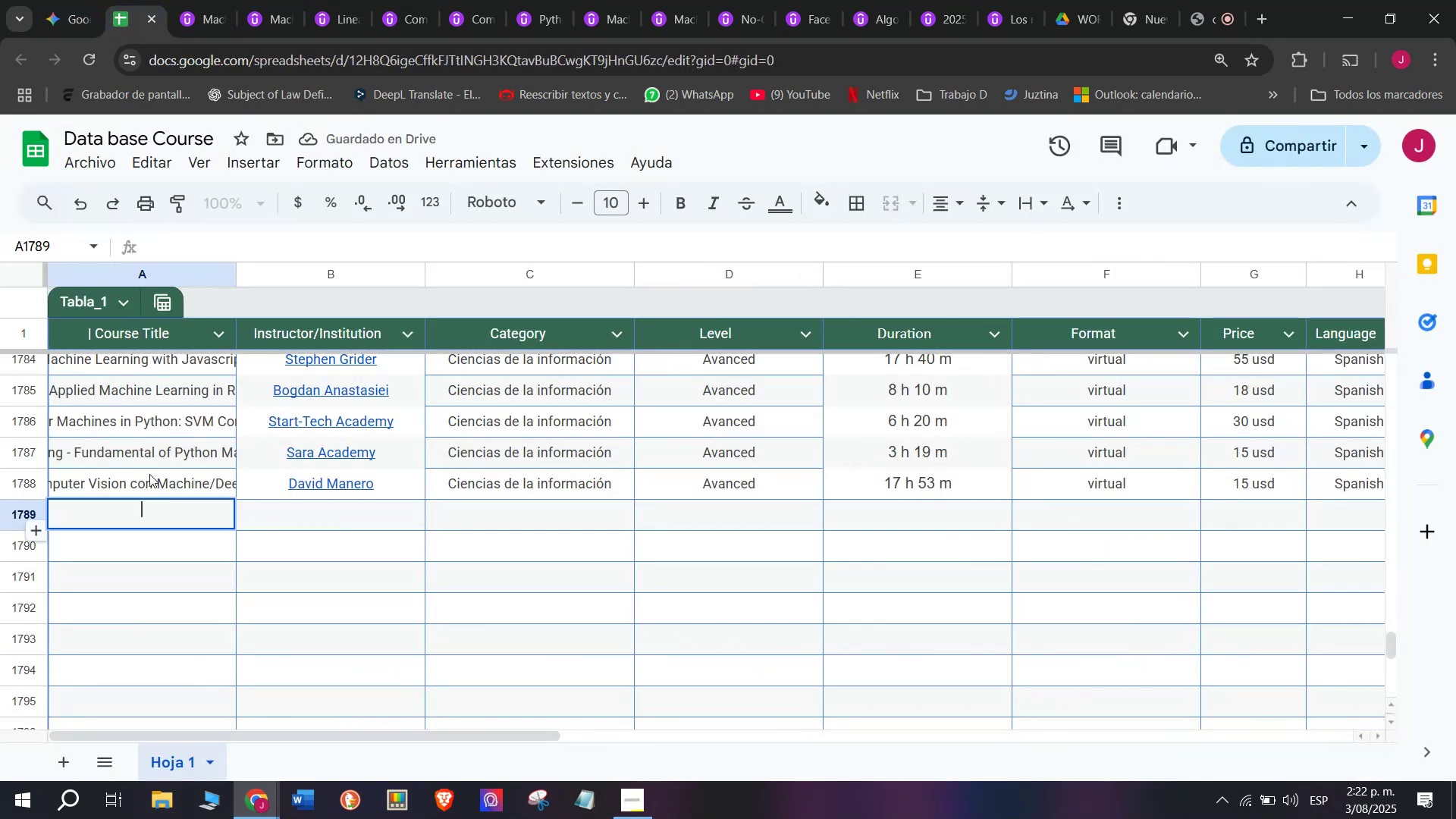 
key(Z)
 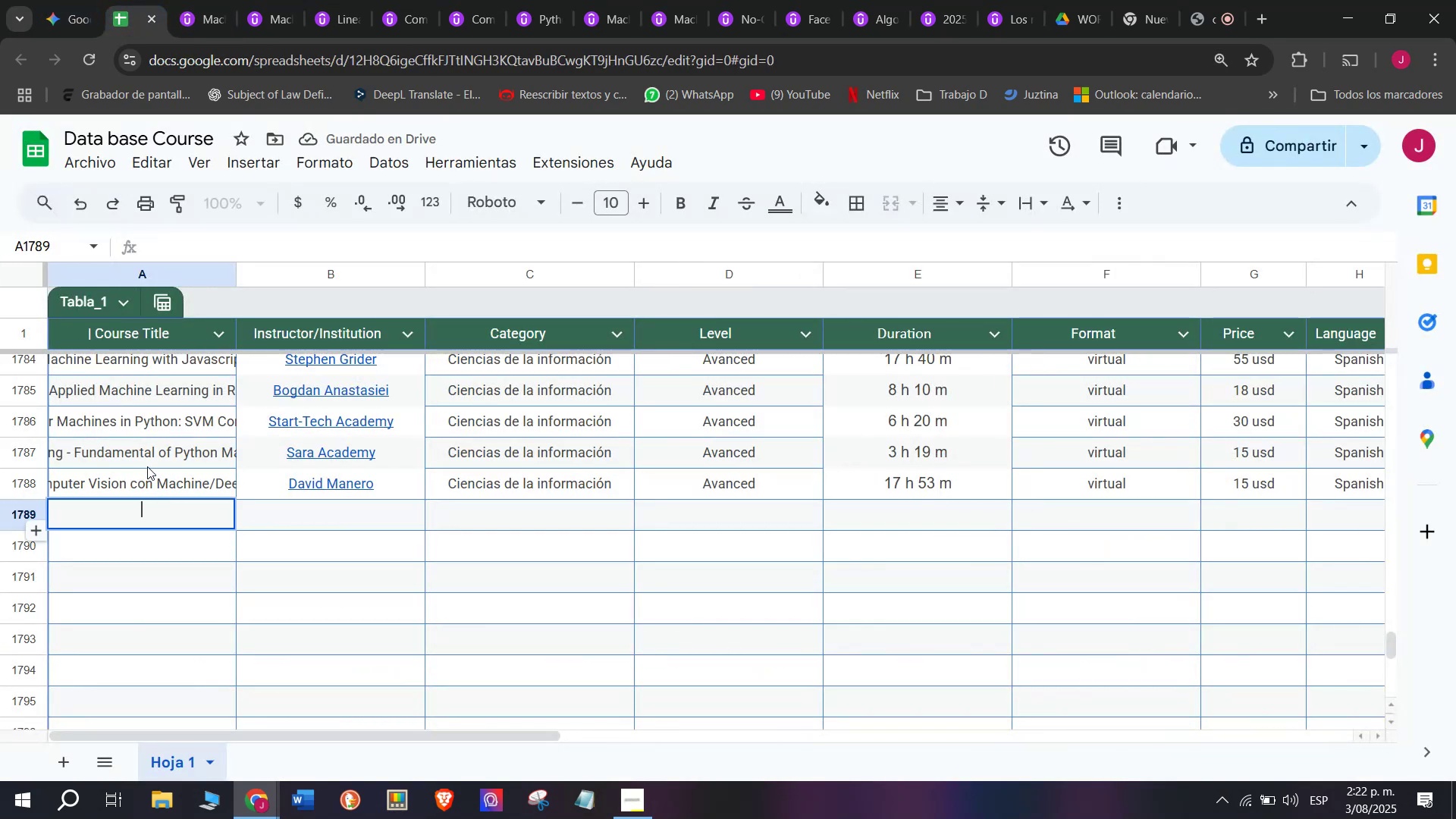 
key(Control+ControlLeft)
 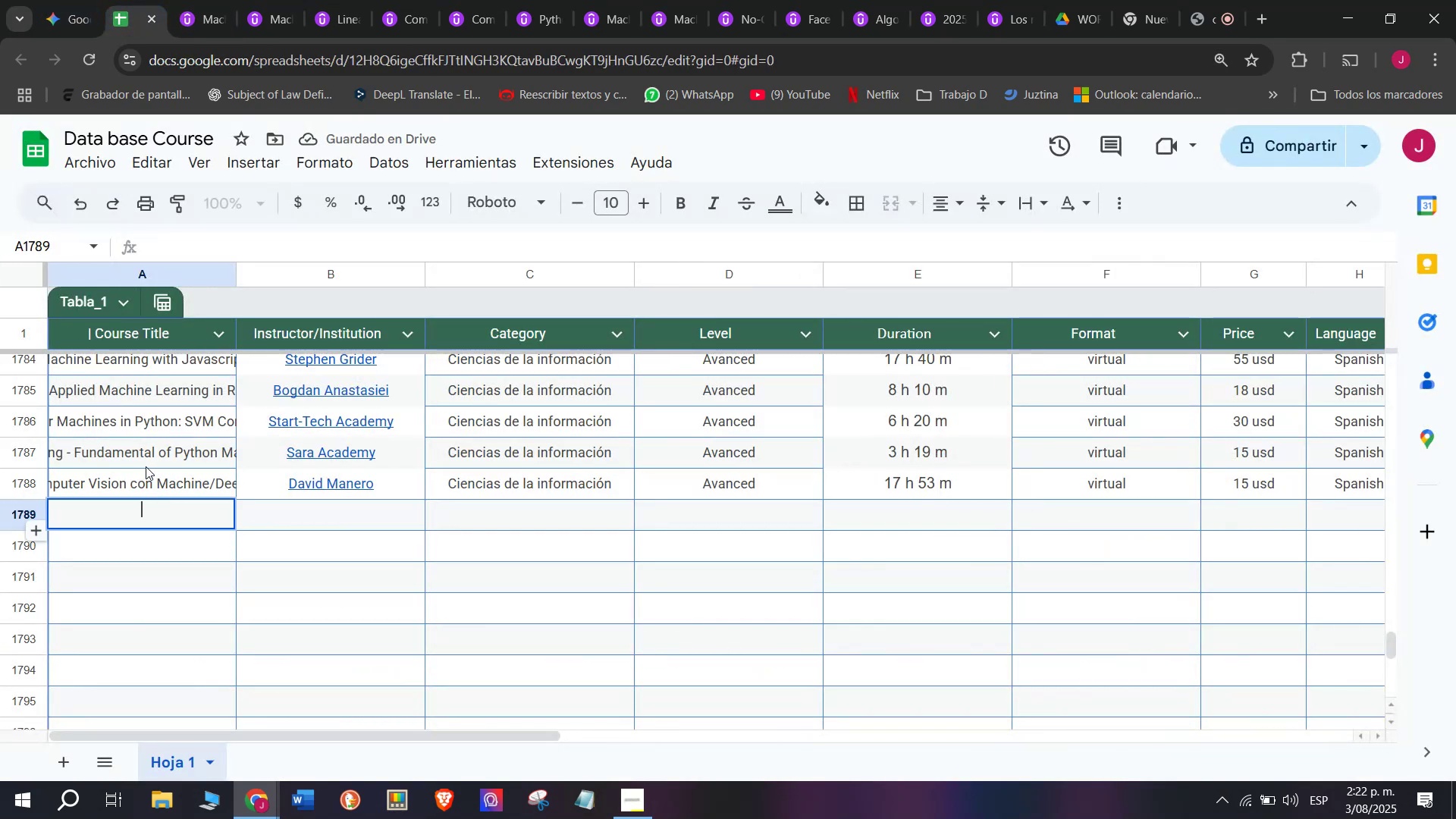 
key(Control+V)
 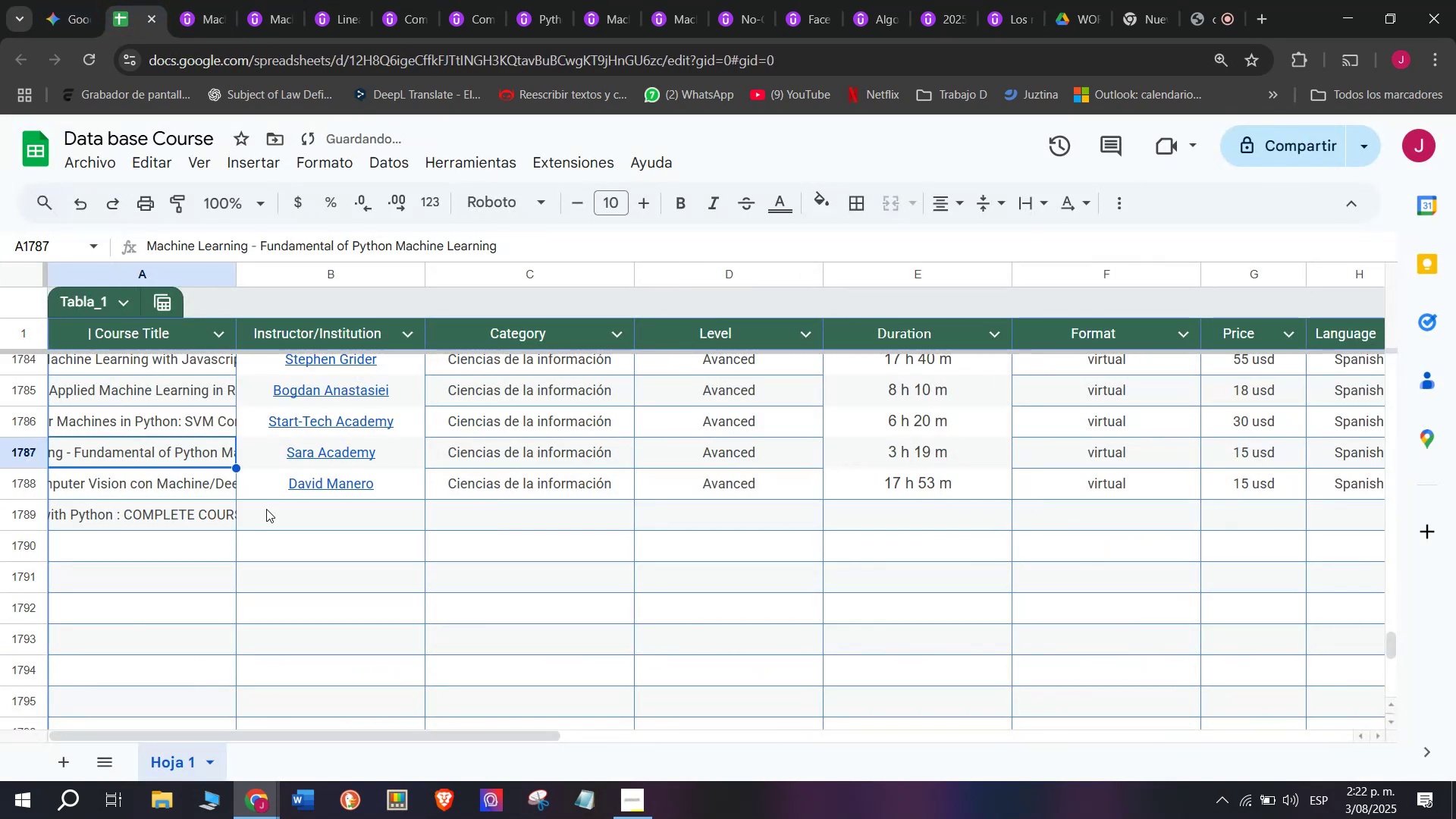 
double_click([283, 520])
 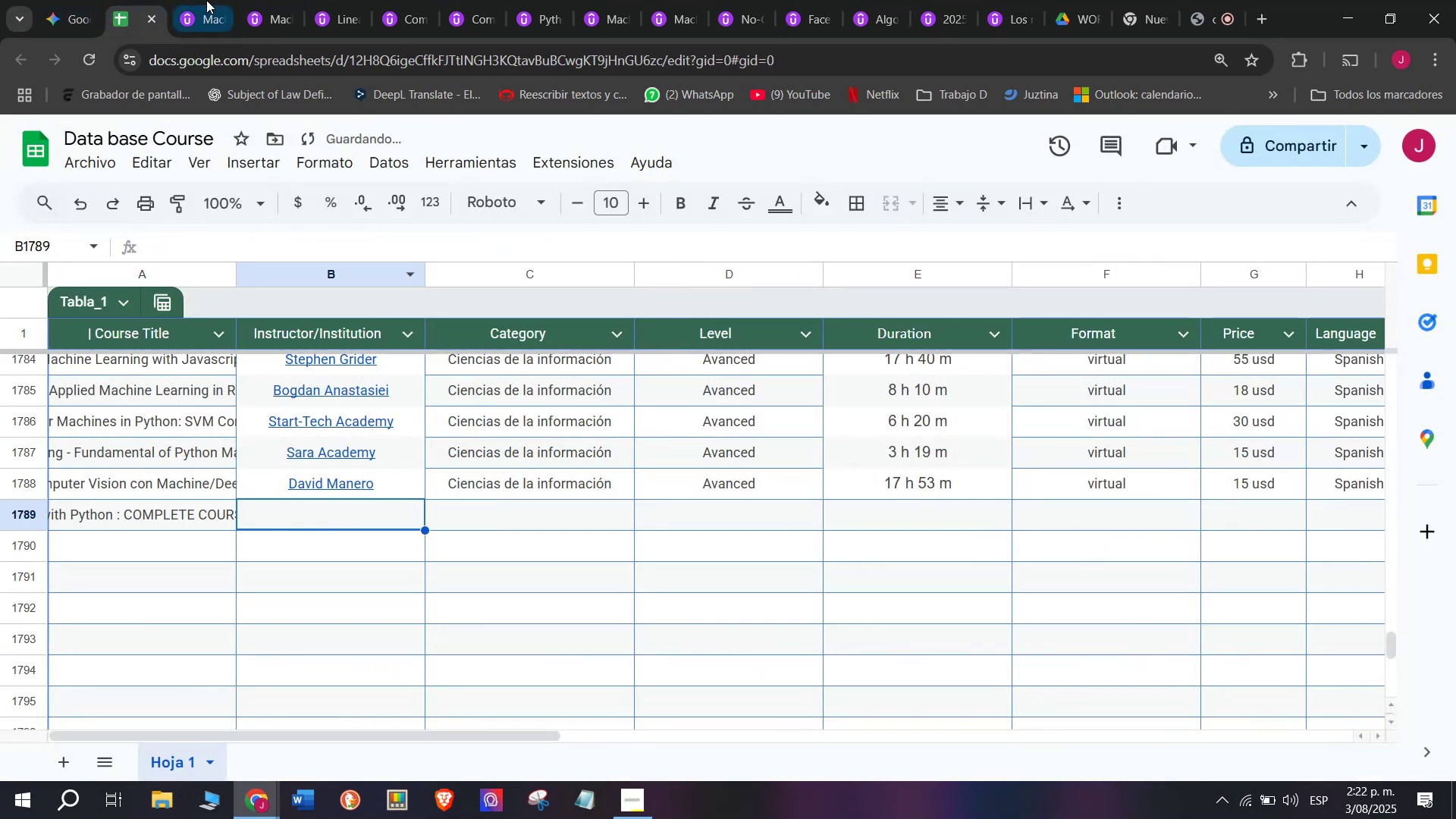 
left_click([205, 0])
 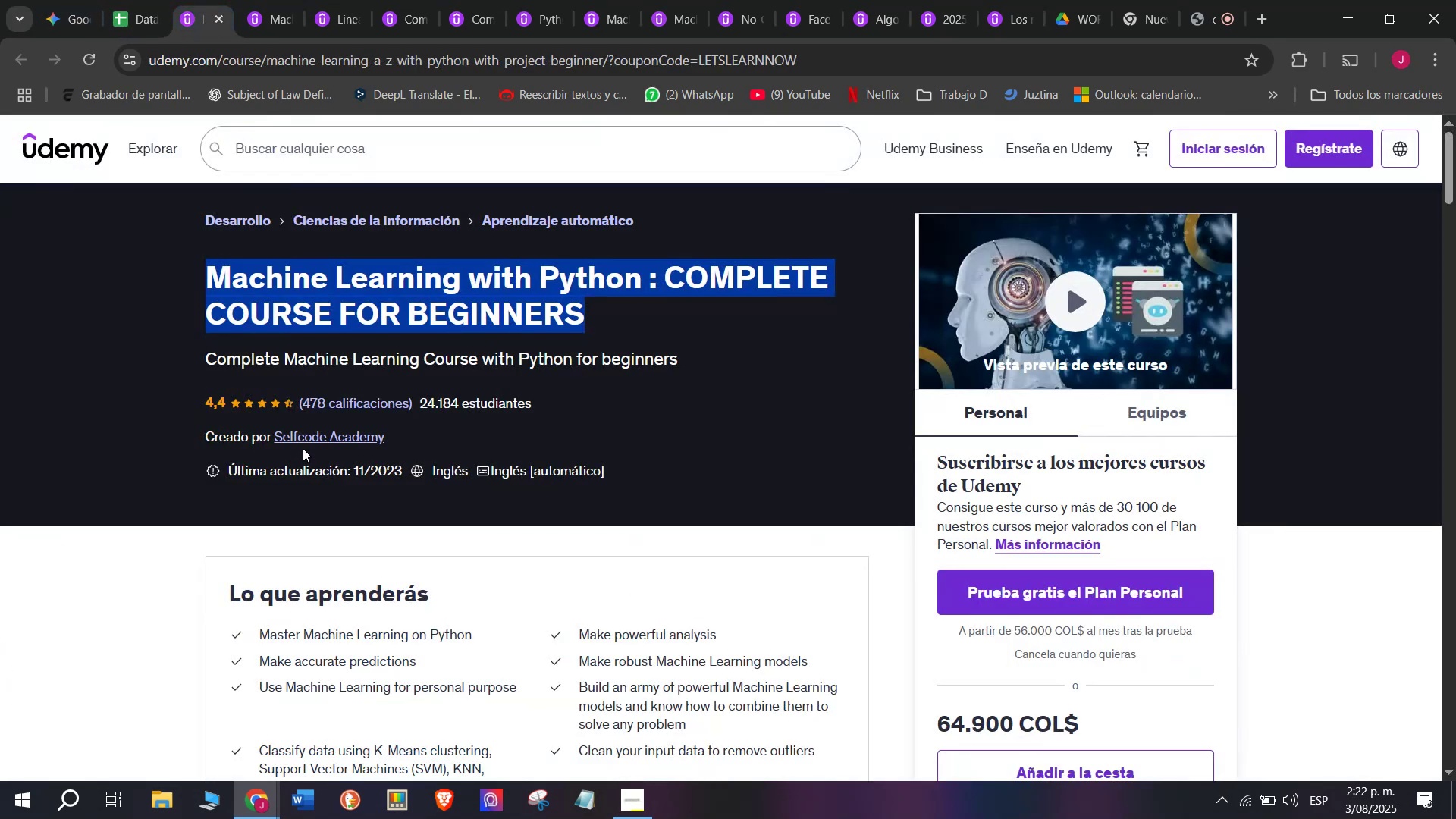 
left_click([303, 438])
 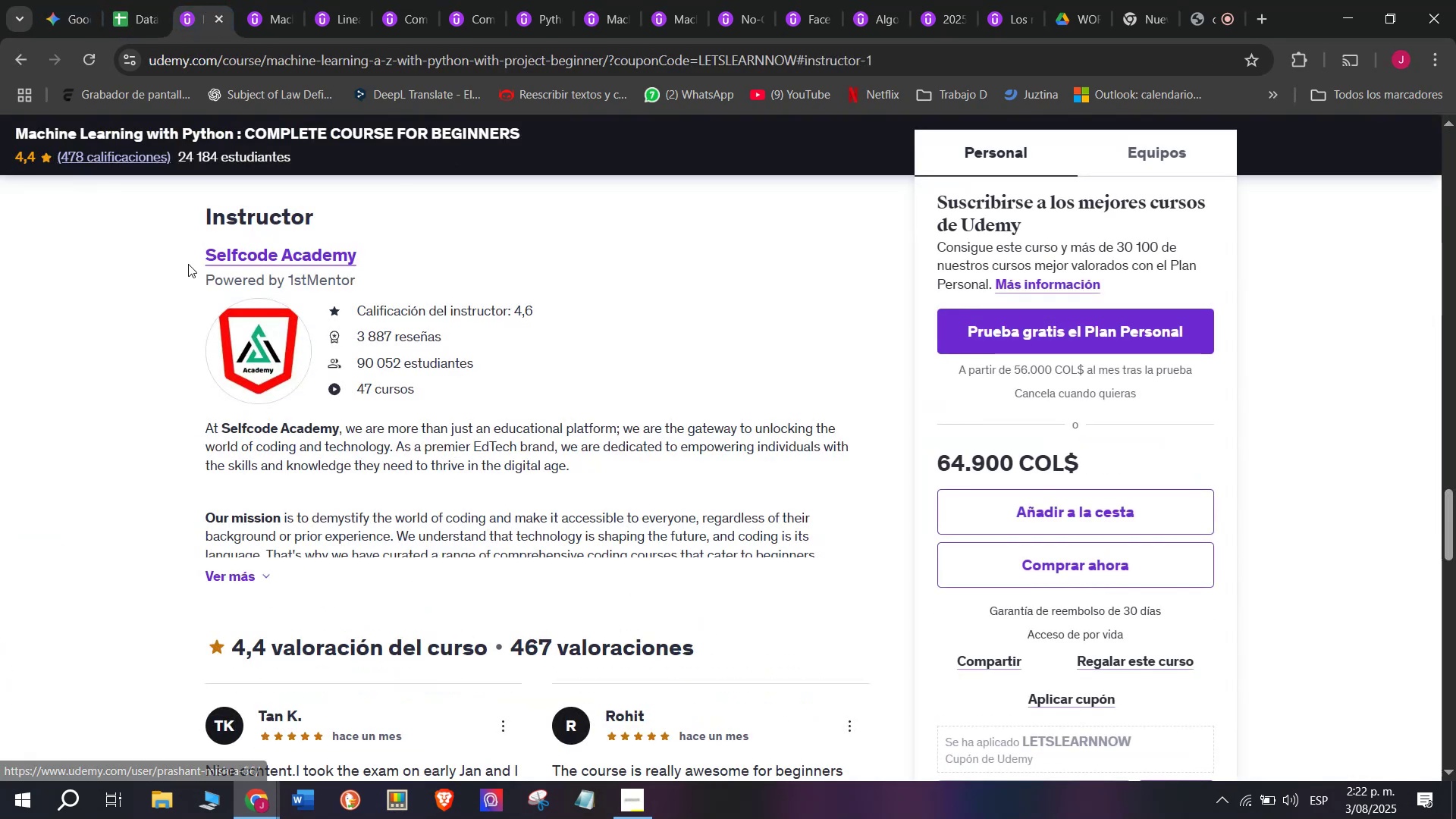 
left_click_drag(start_coordinate=[190, 254], to_coordinate=[389, 253])
 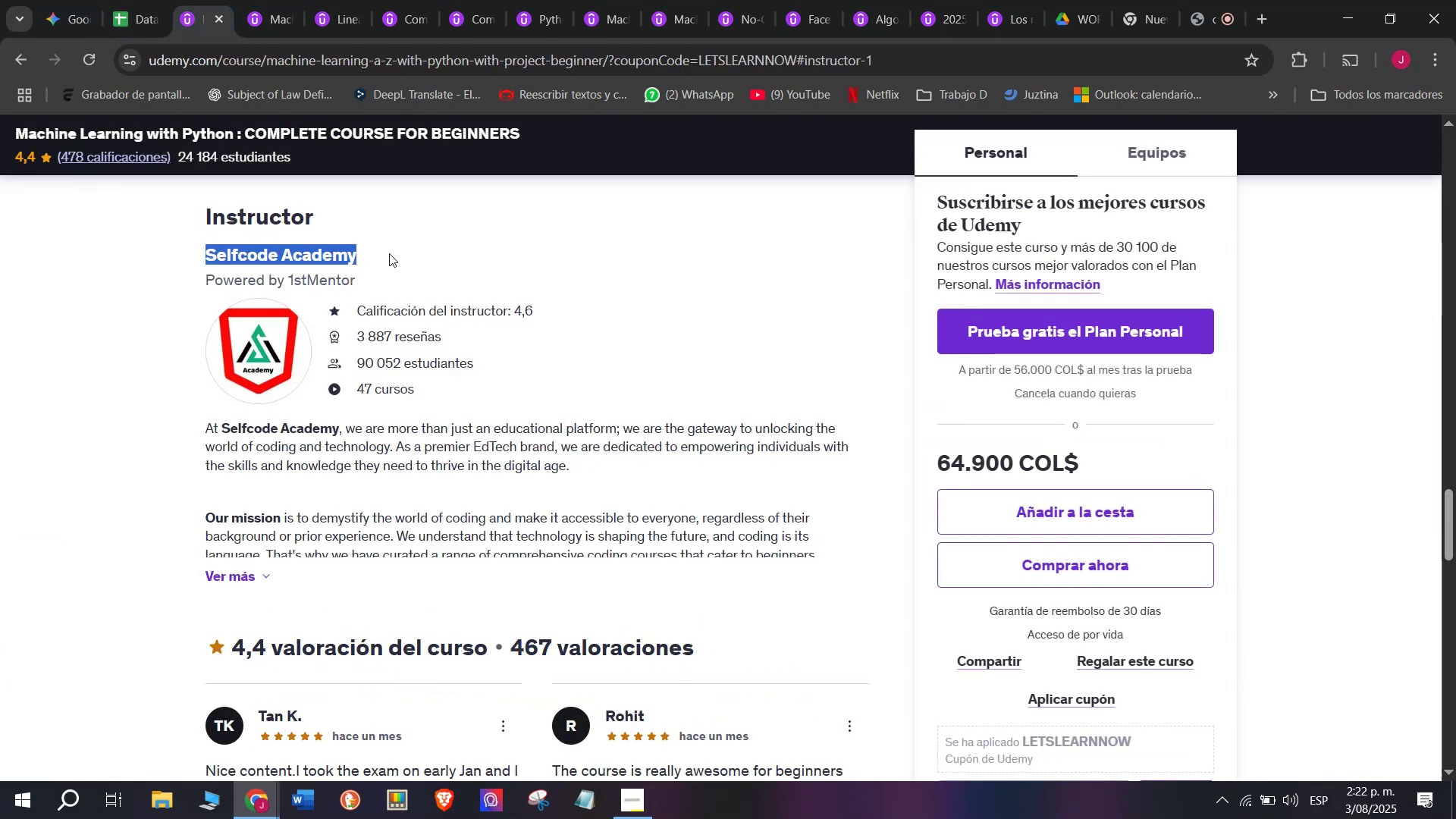 
key(Break)
 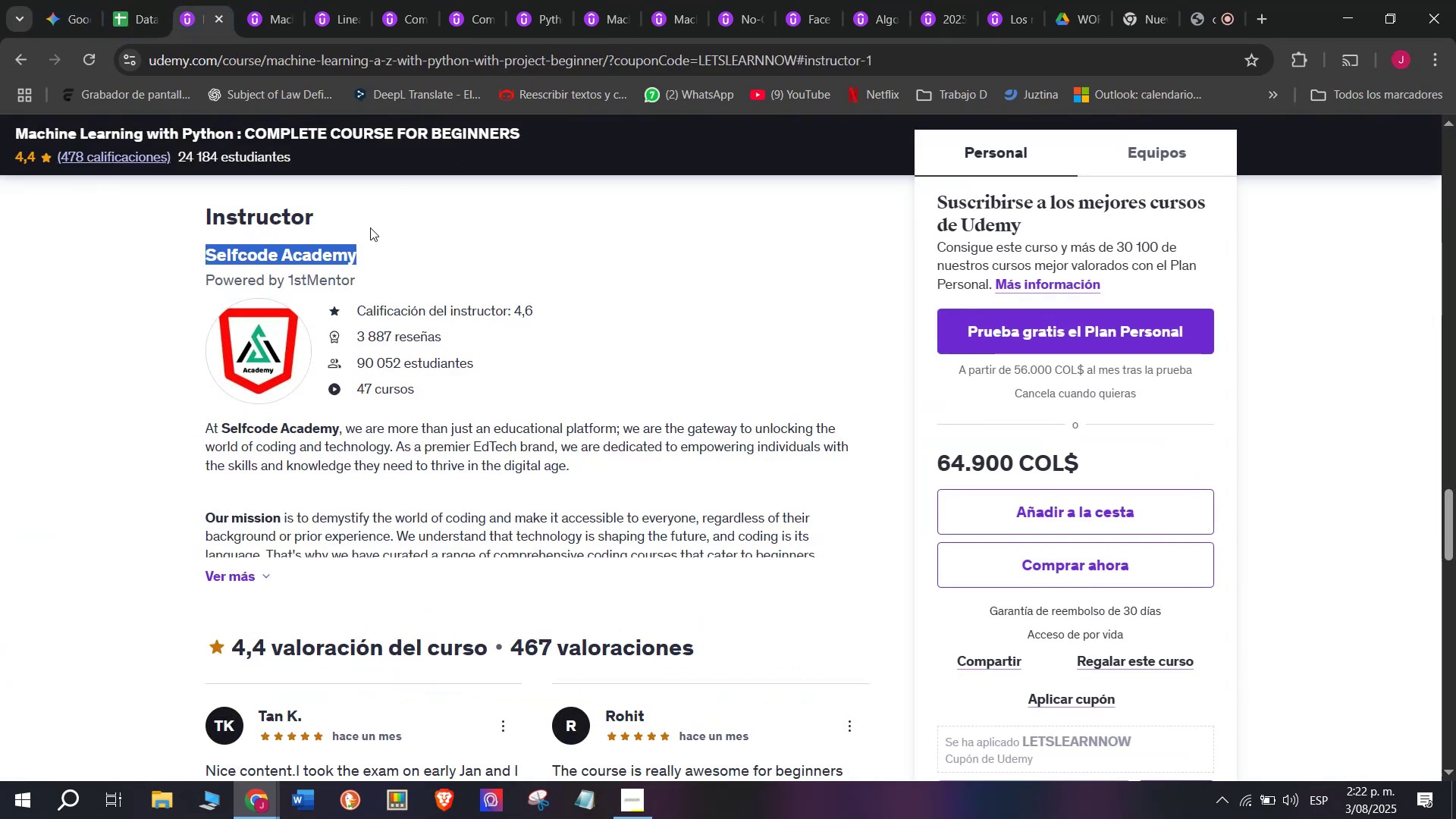 
key(Control+ControlLeft)
 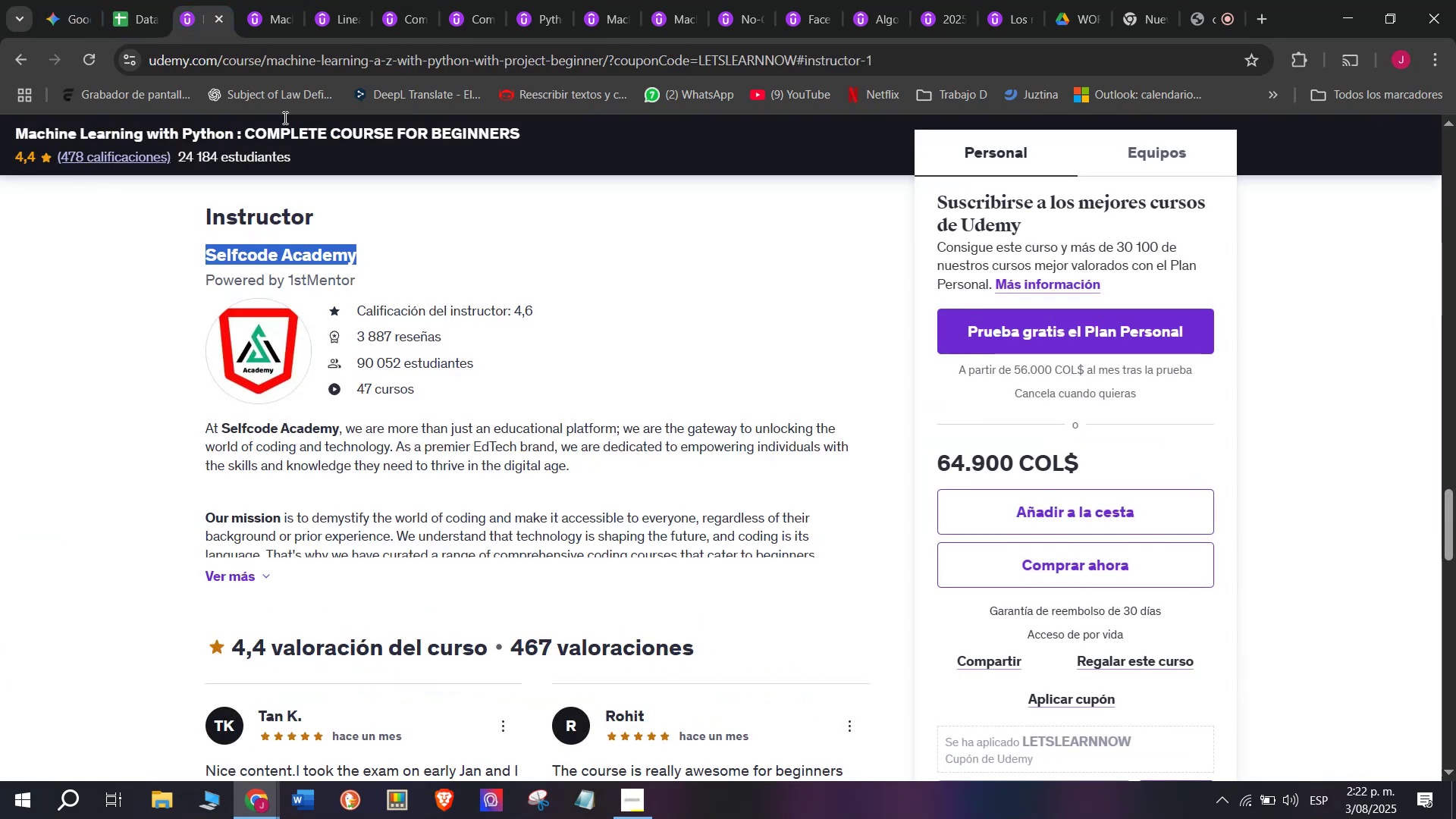 
key(Control+C)
 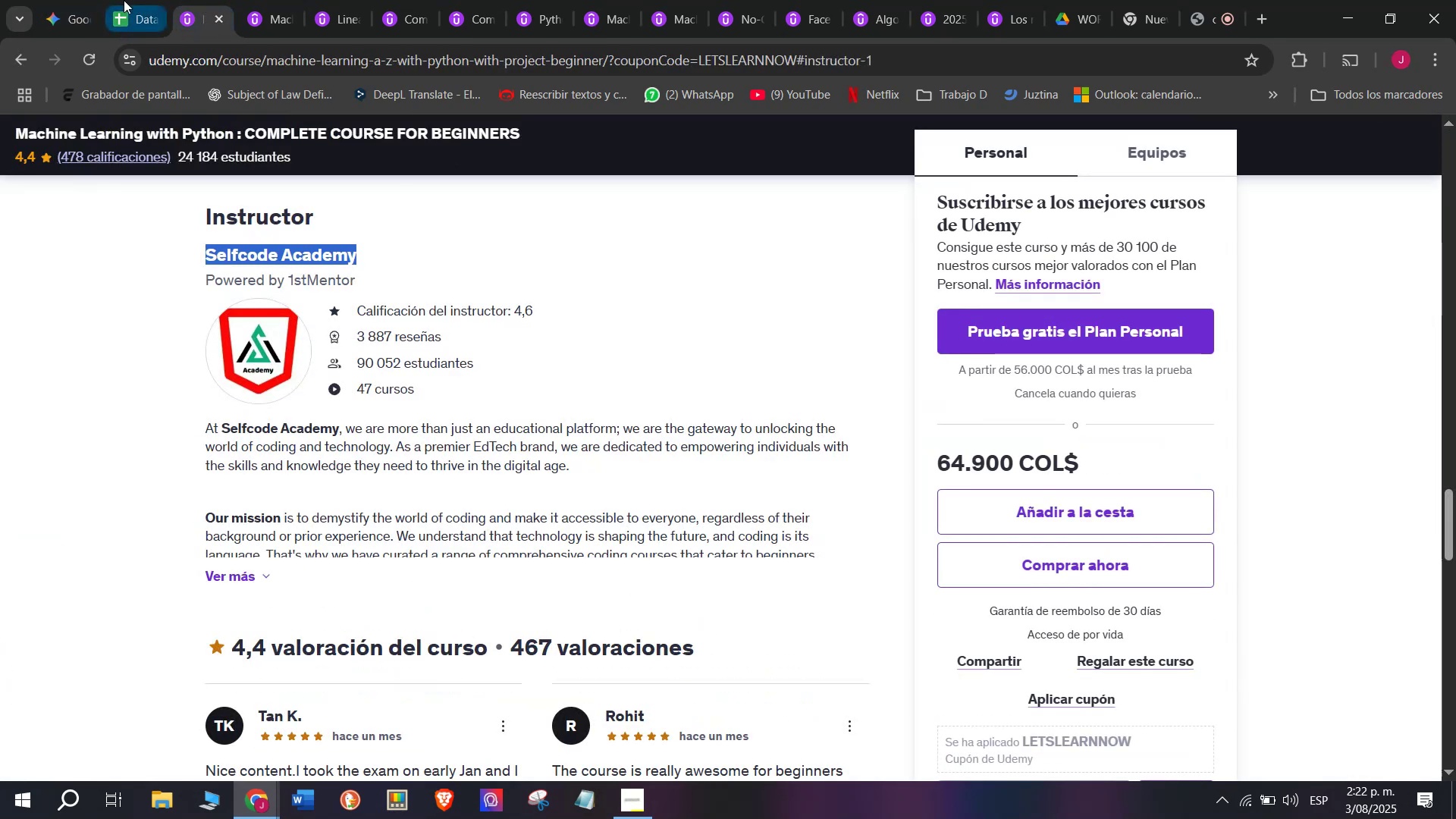 
left_click([124, 0])
 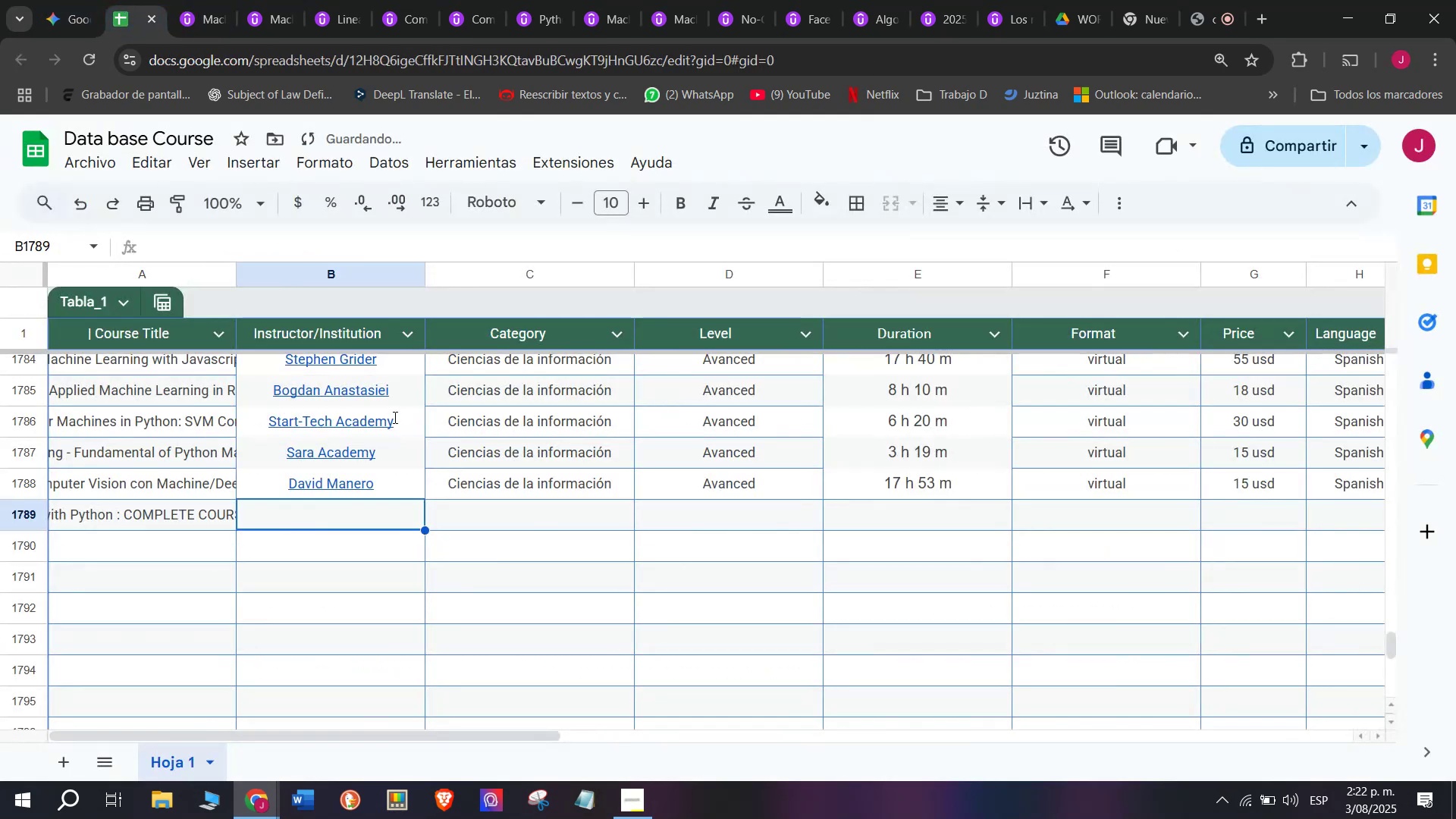 
key(Z)
 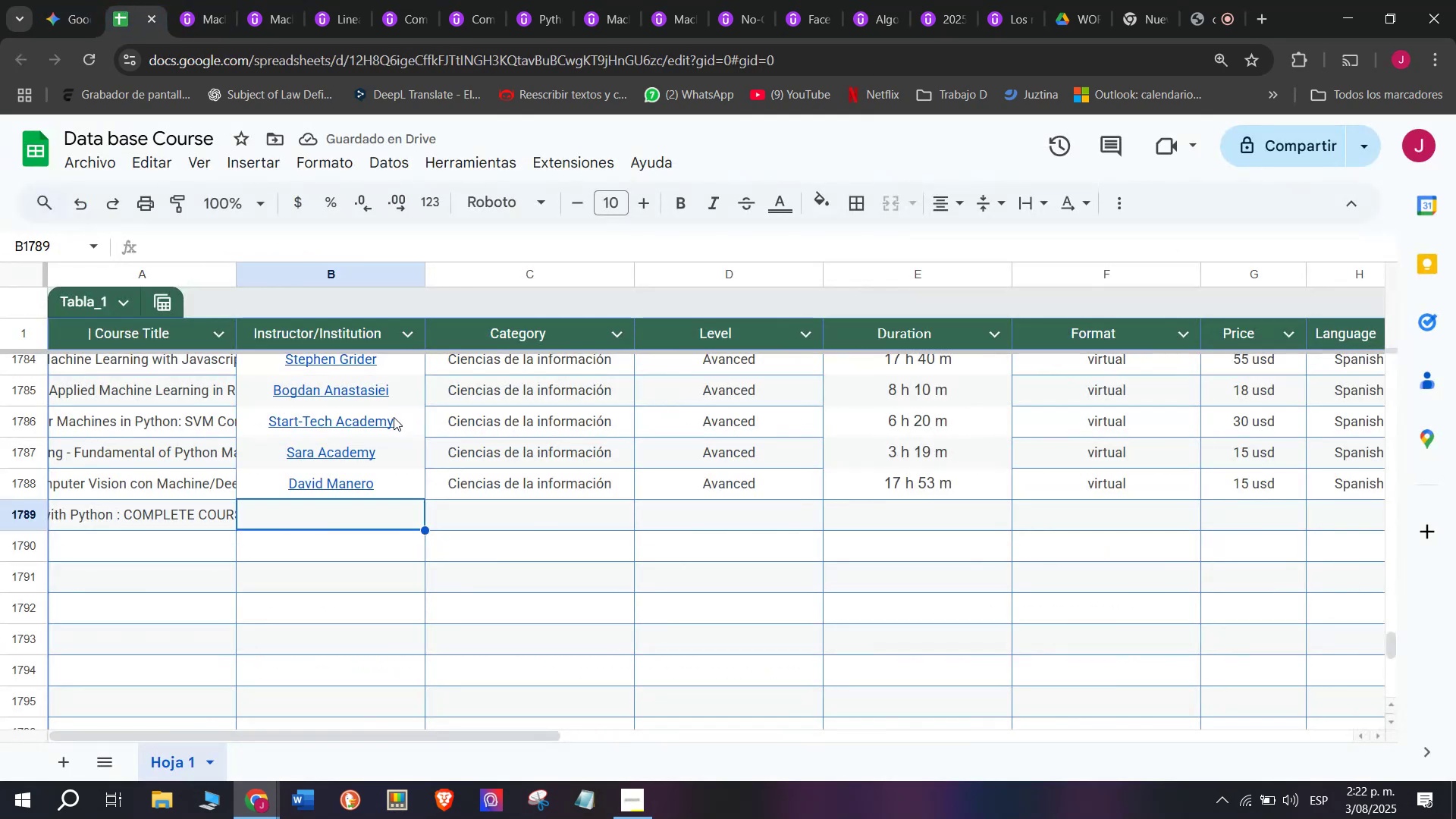 
key(Control+ControlLeft)
 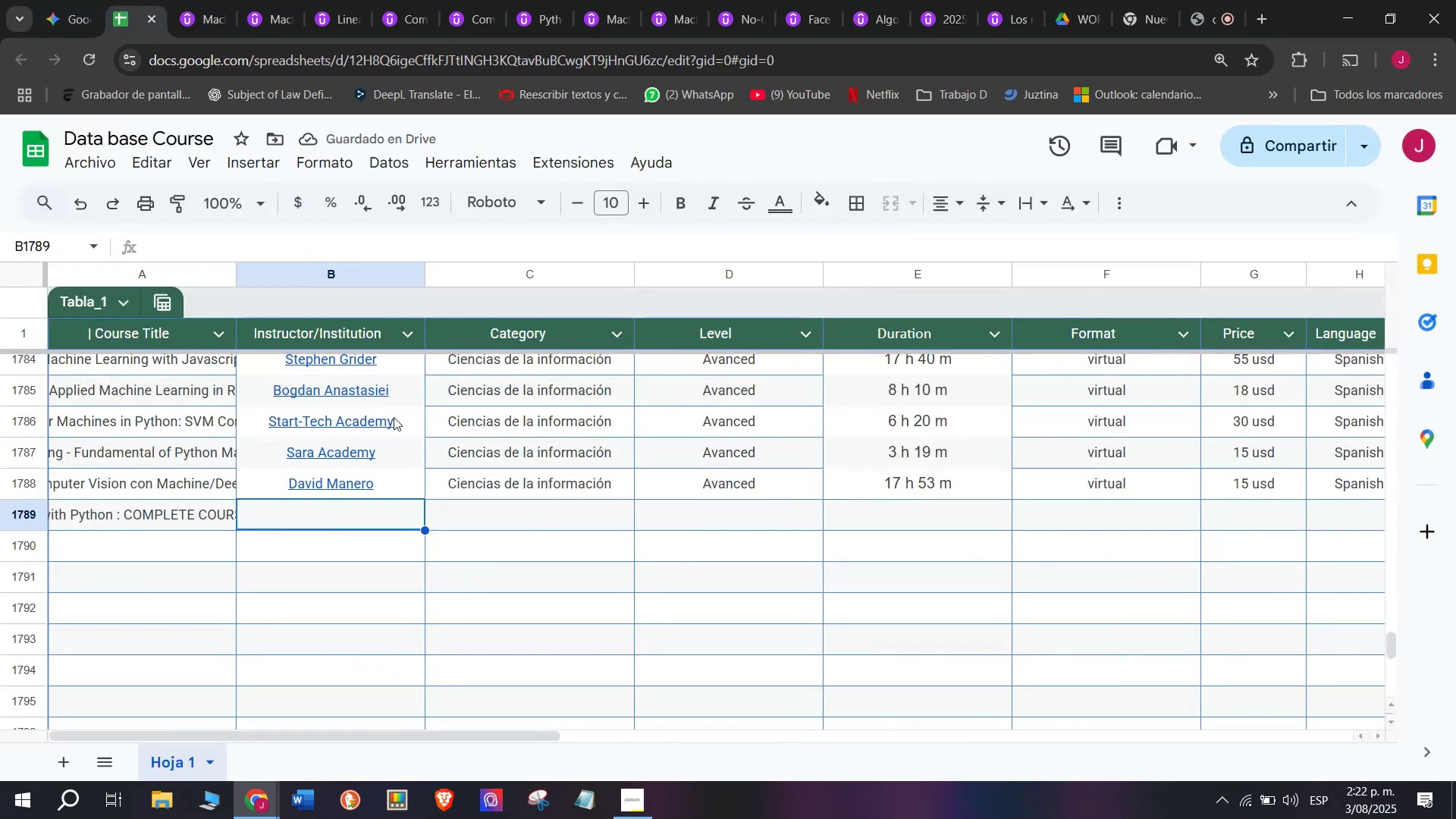 
key(Control+V)
 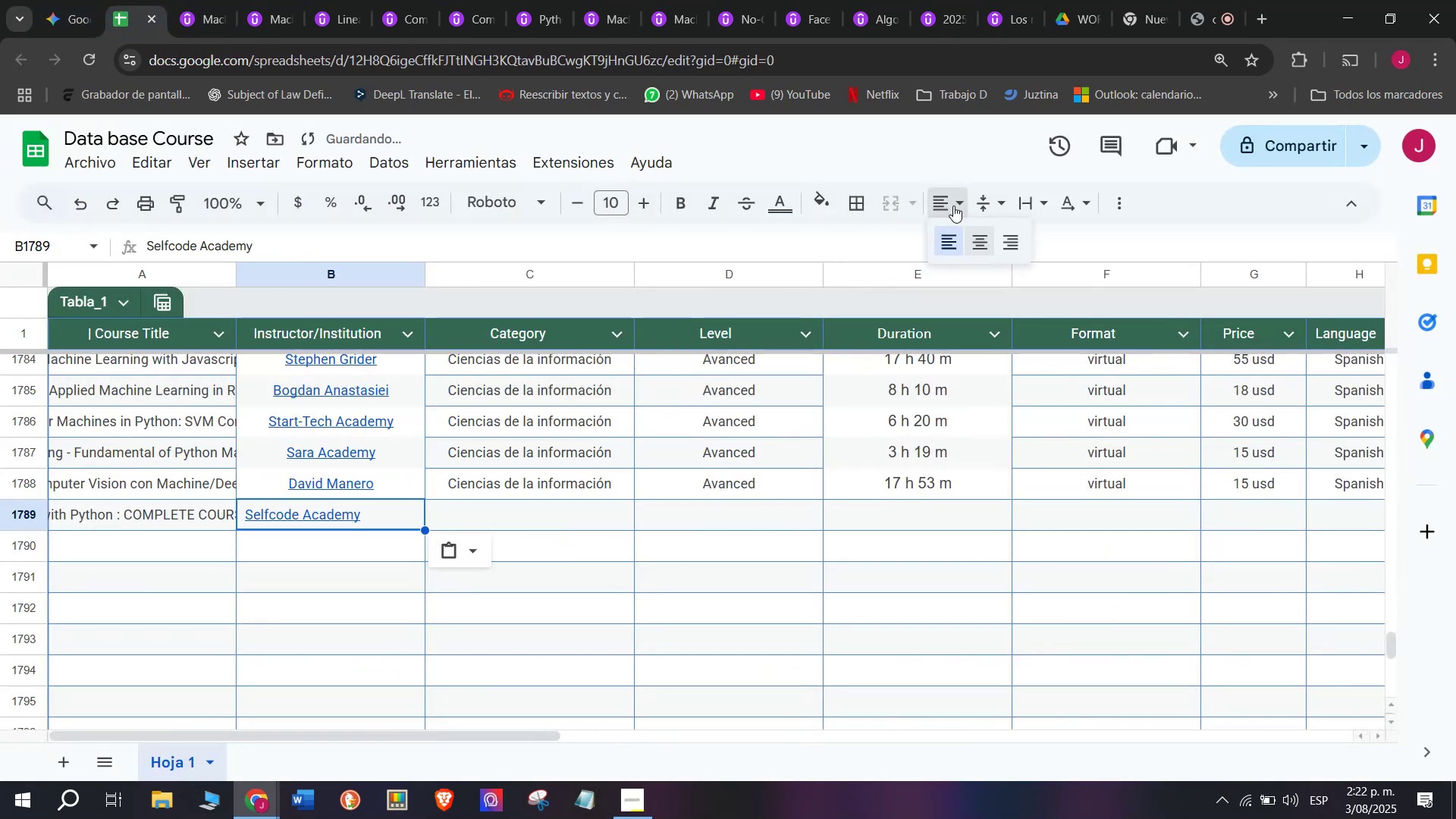 
double_click([976, 244])
 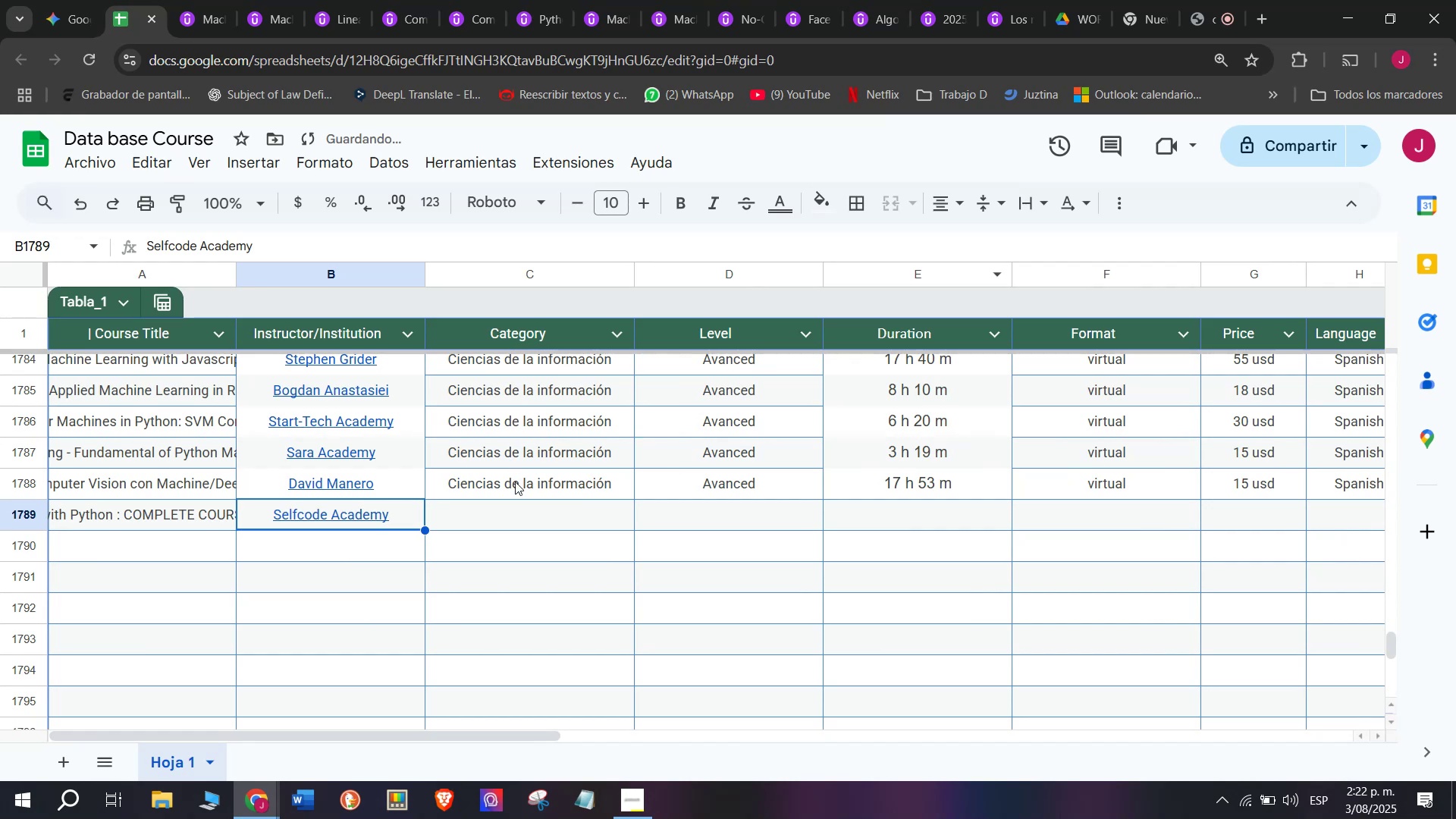 
key(Break)
 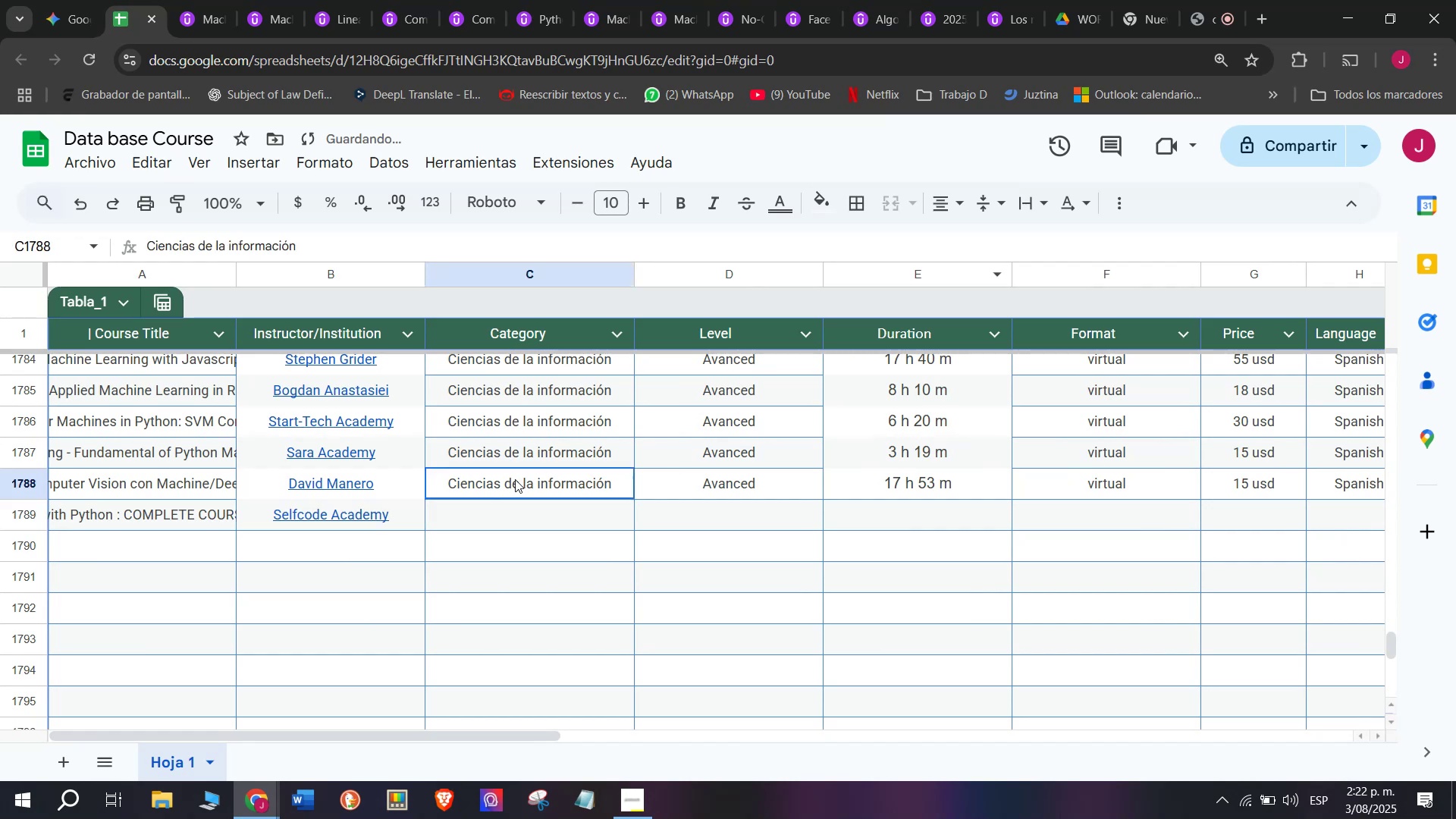 
key(Control+ControlLeft)
 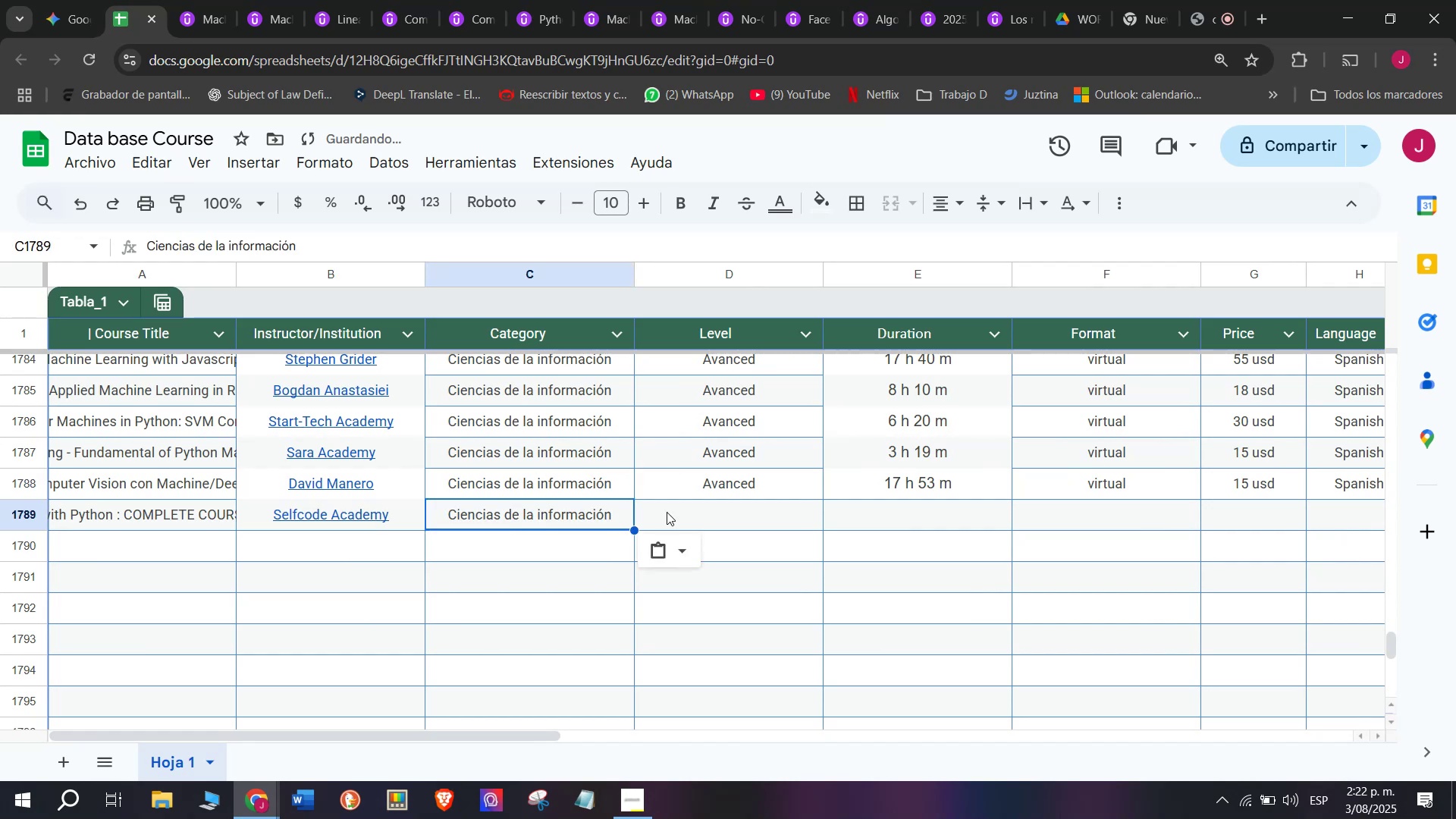 
key(Control+C)
 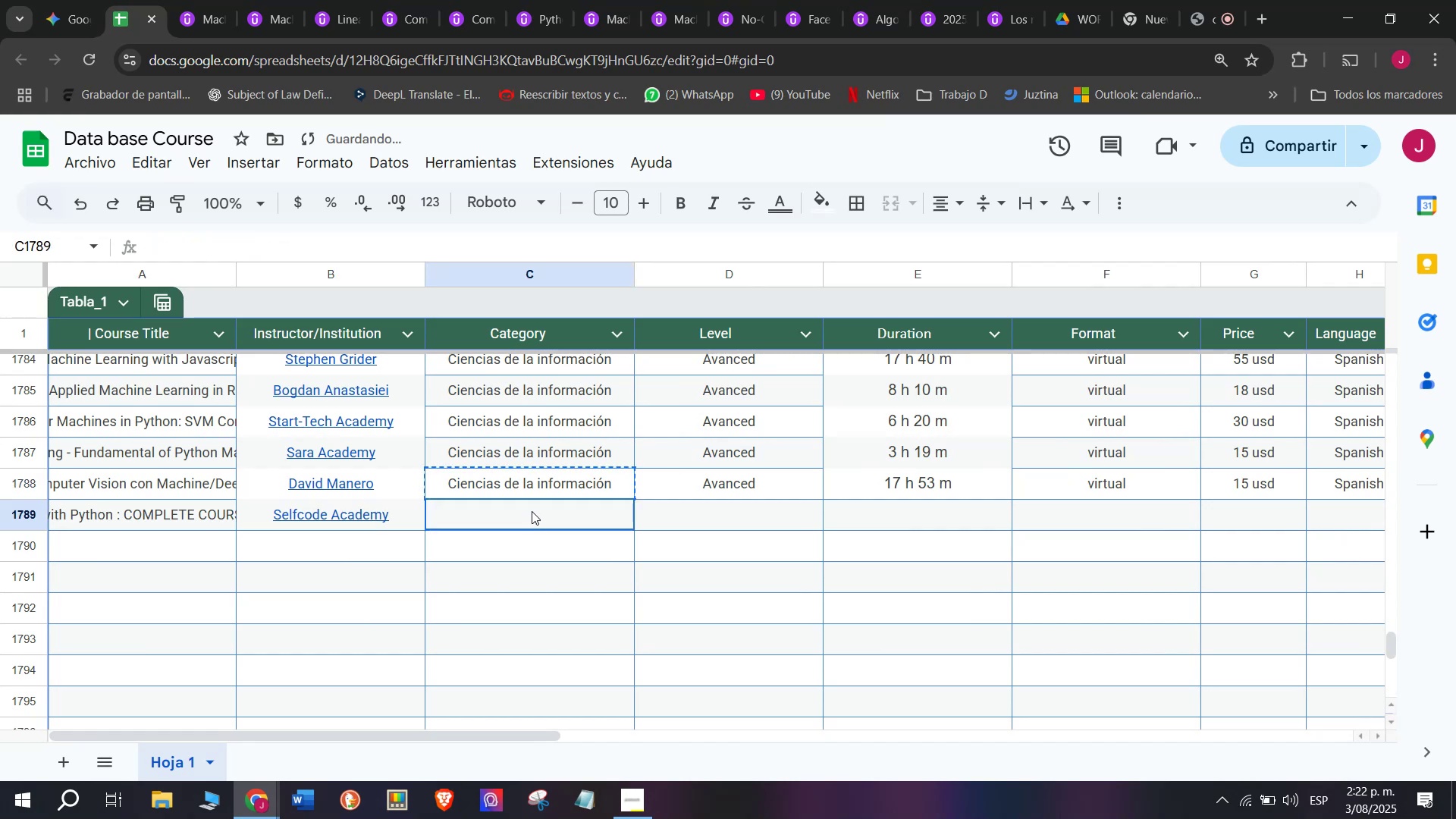 
double_click([532, 511])
 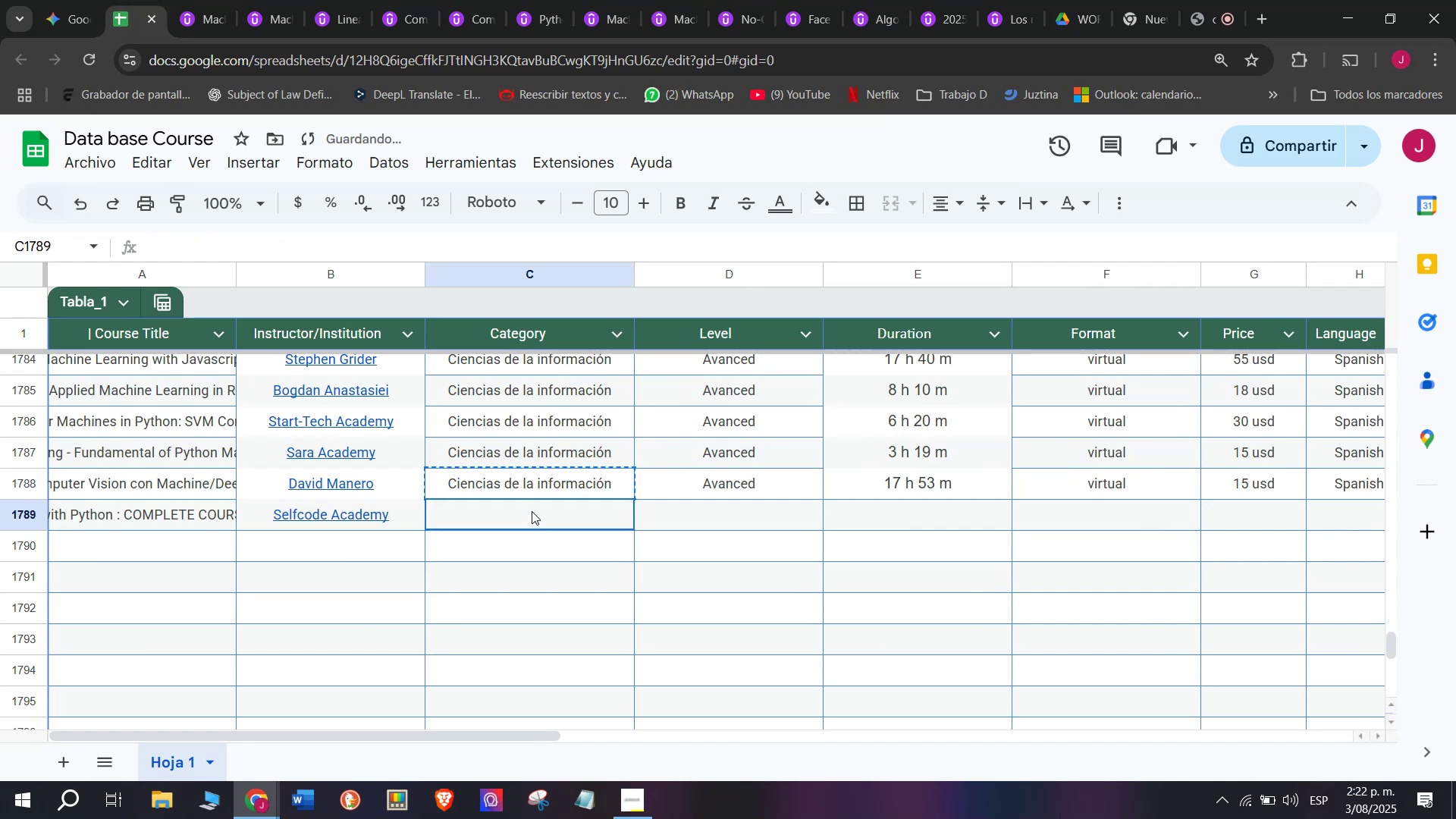 
key(Control+ControlLeft)
 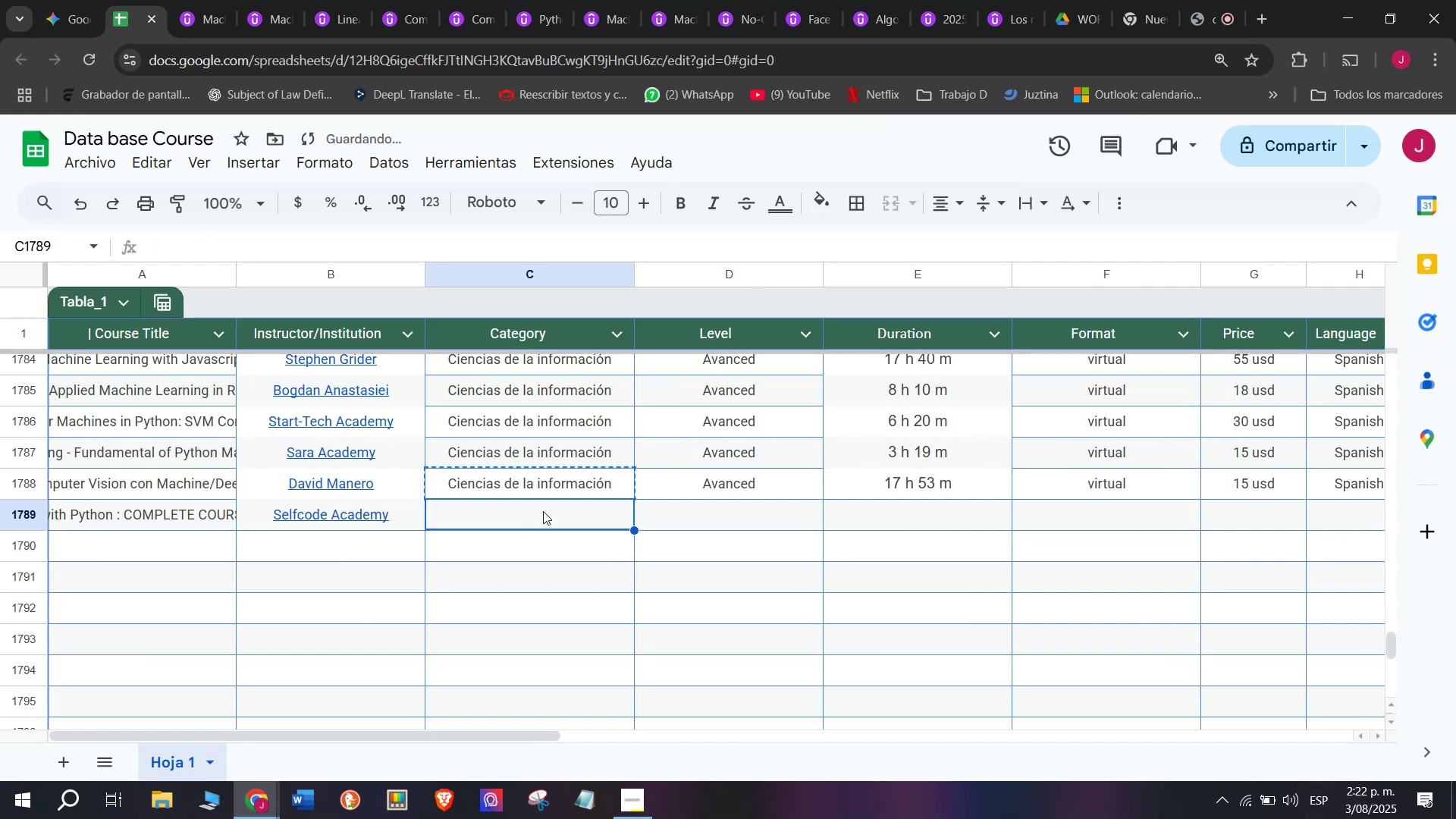 
key(Z)
 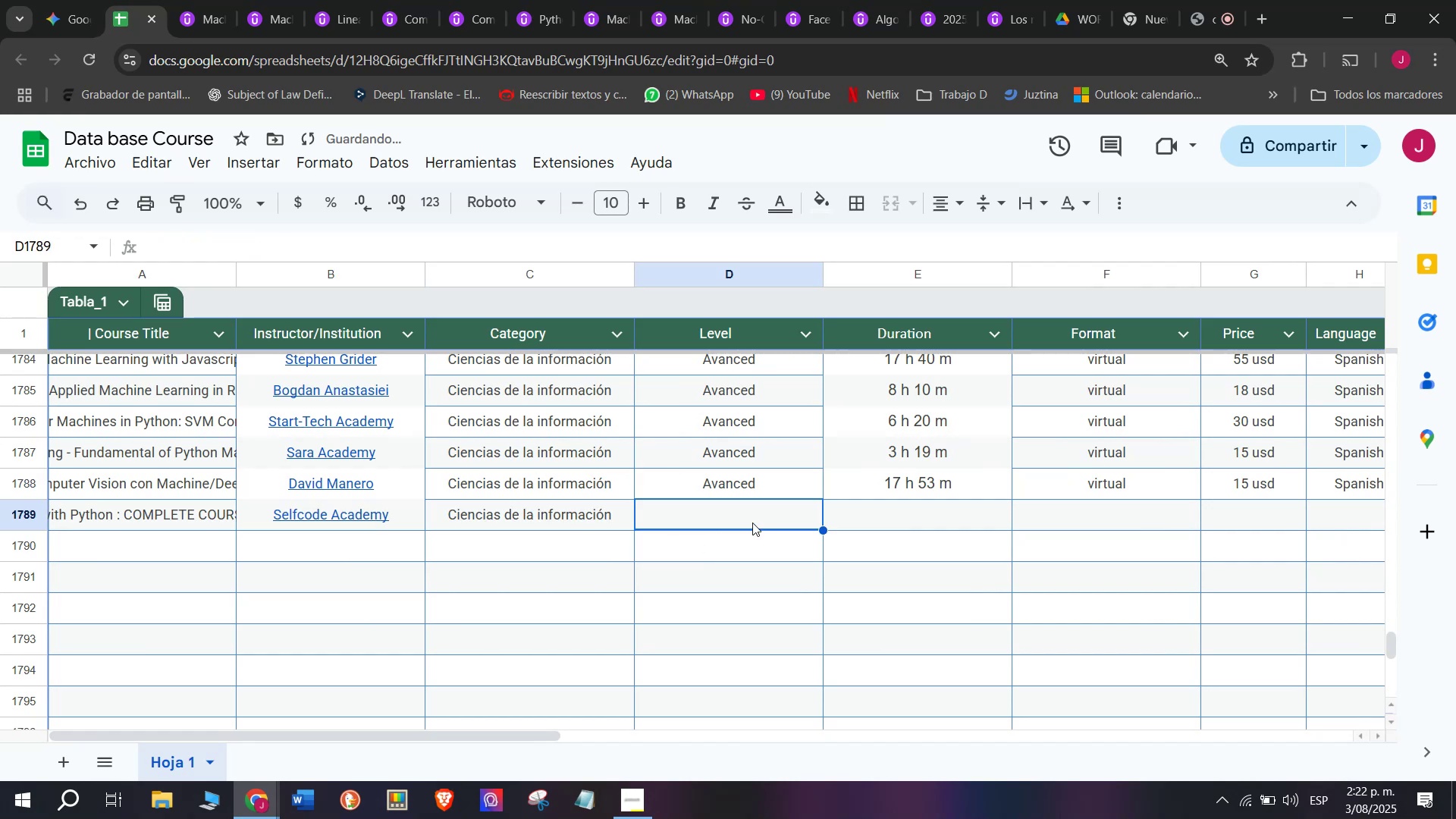 
key(Control+V)
 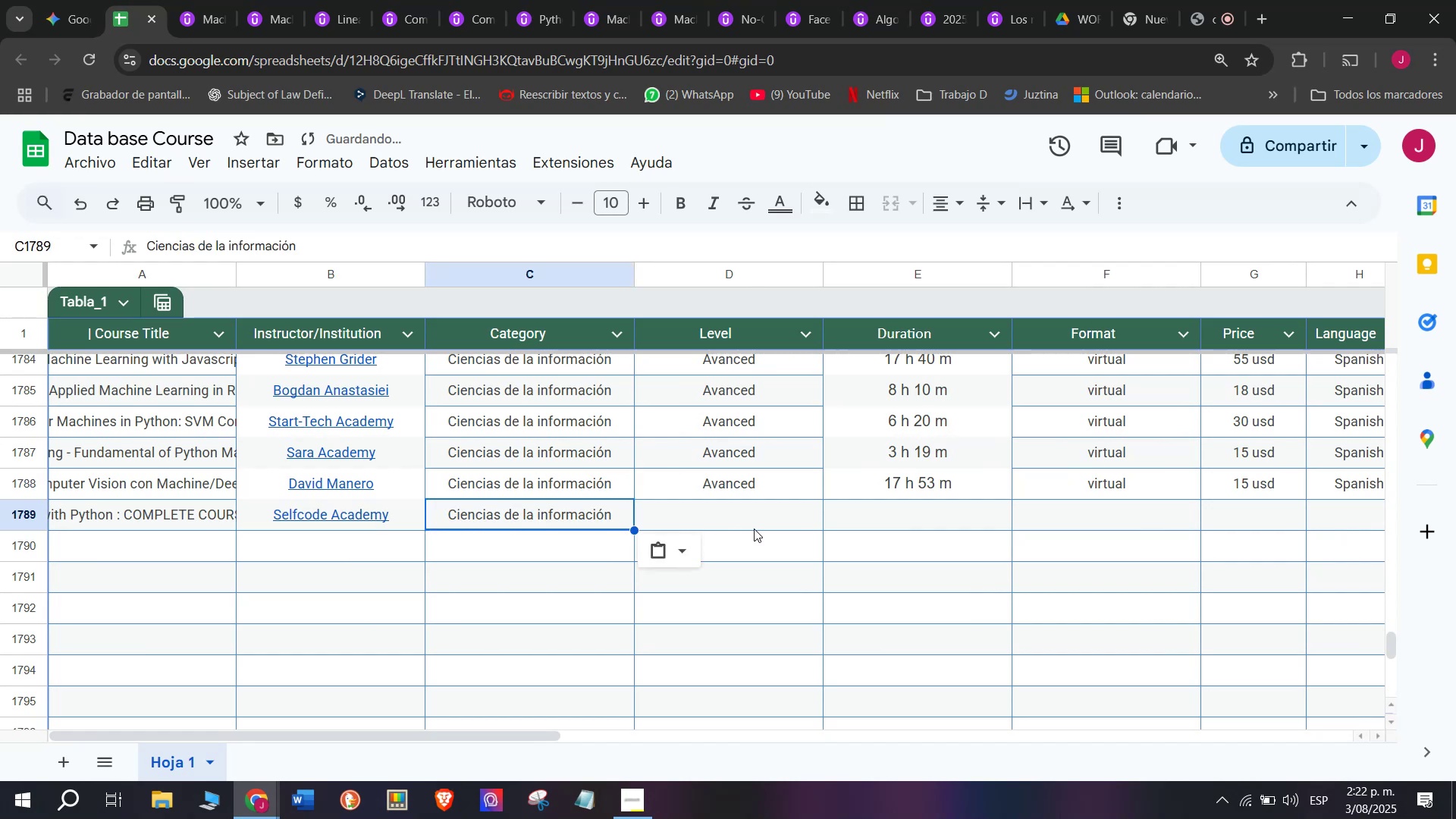 
triple_click([754, 529])
 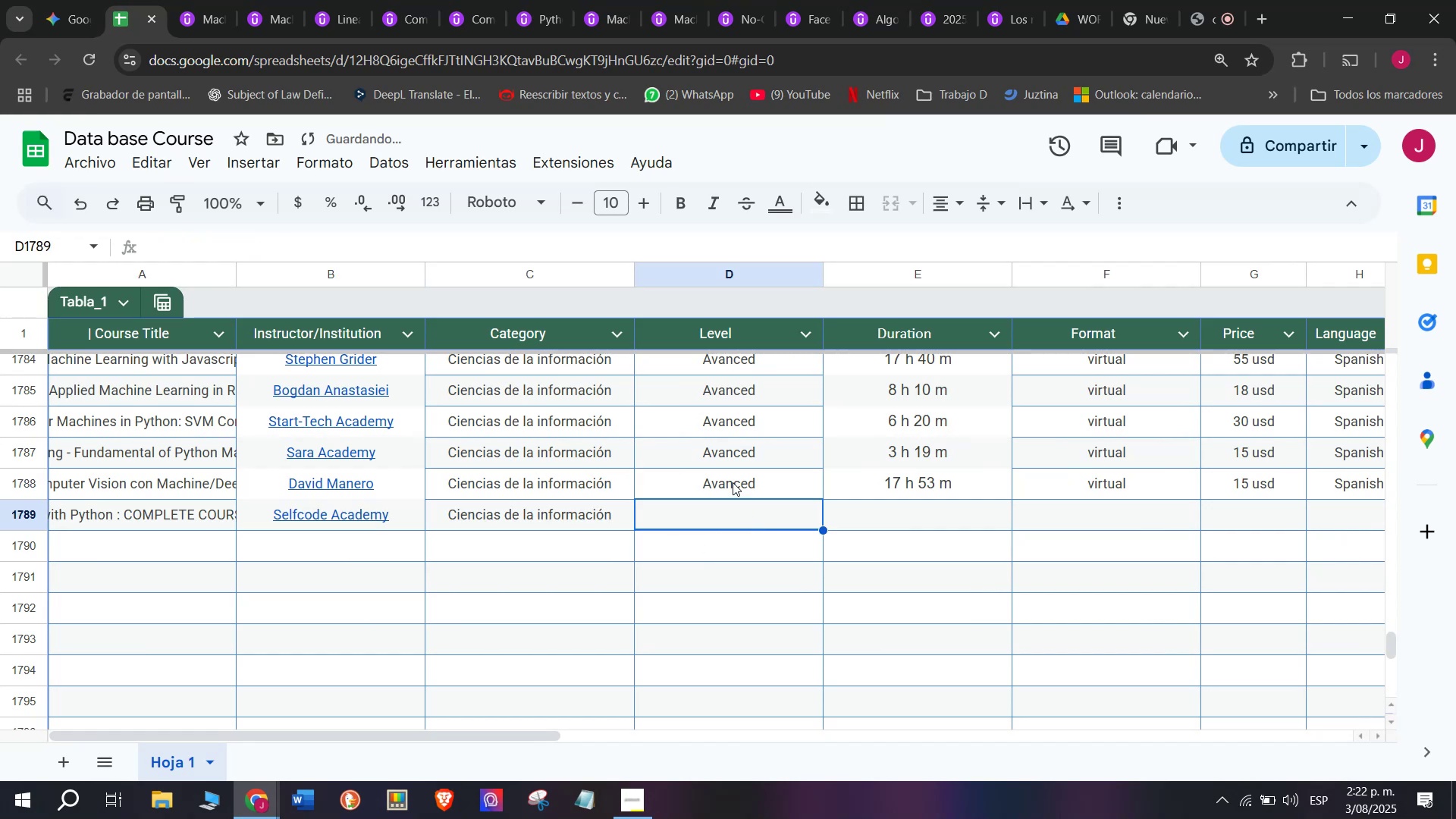 
triple_click([733, 482])
 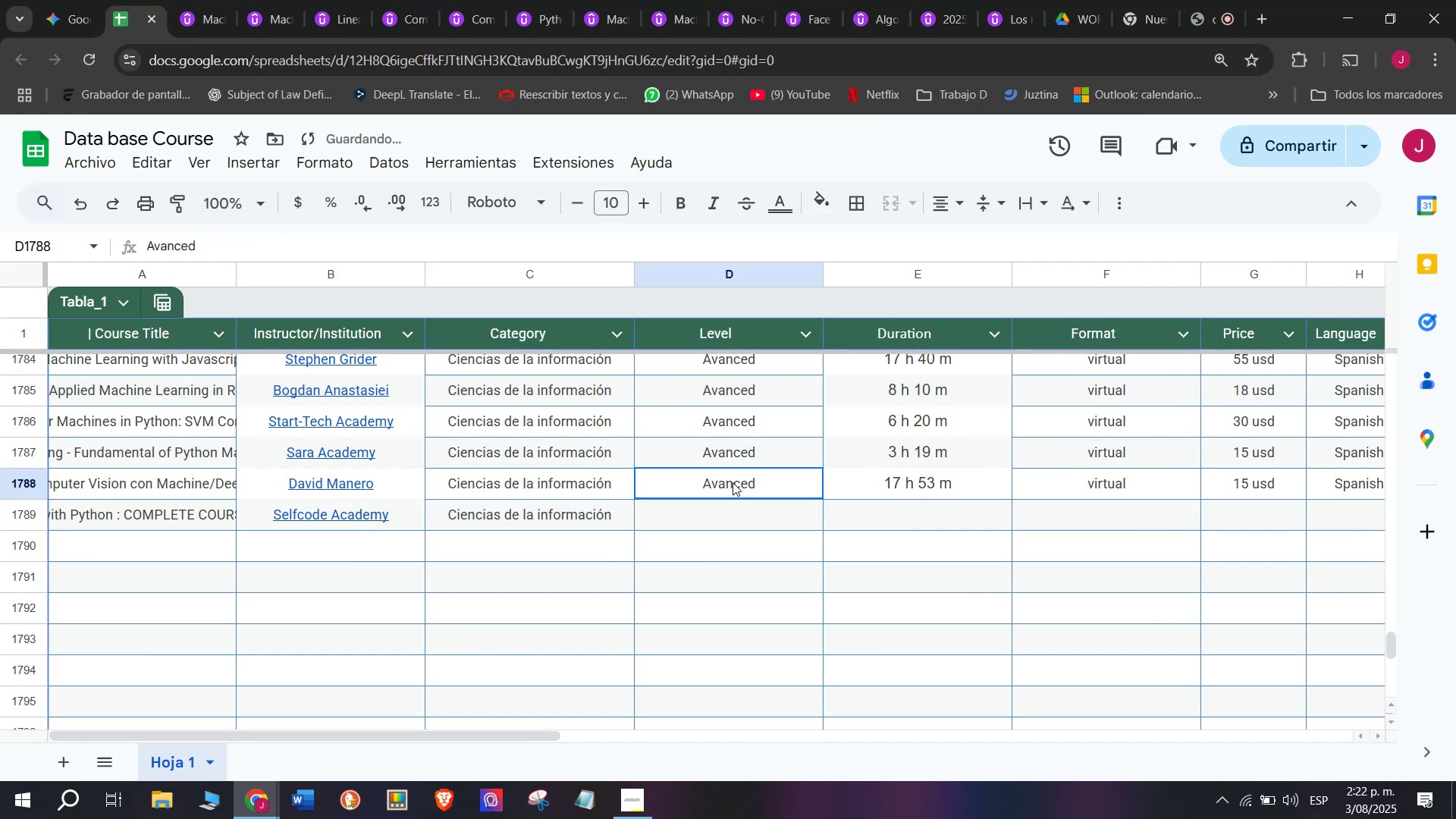 
key(Break)
 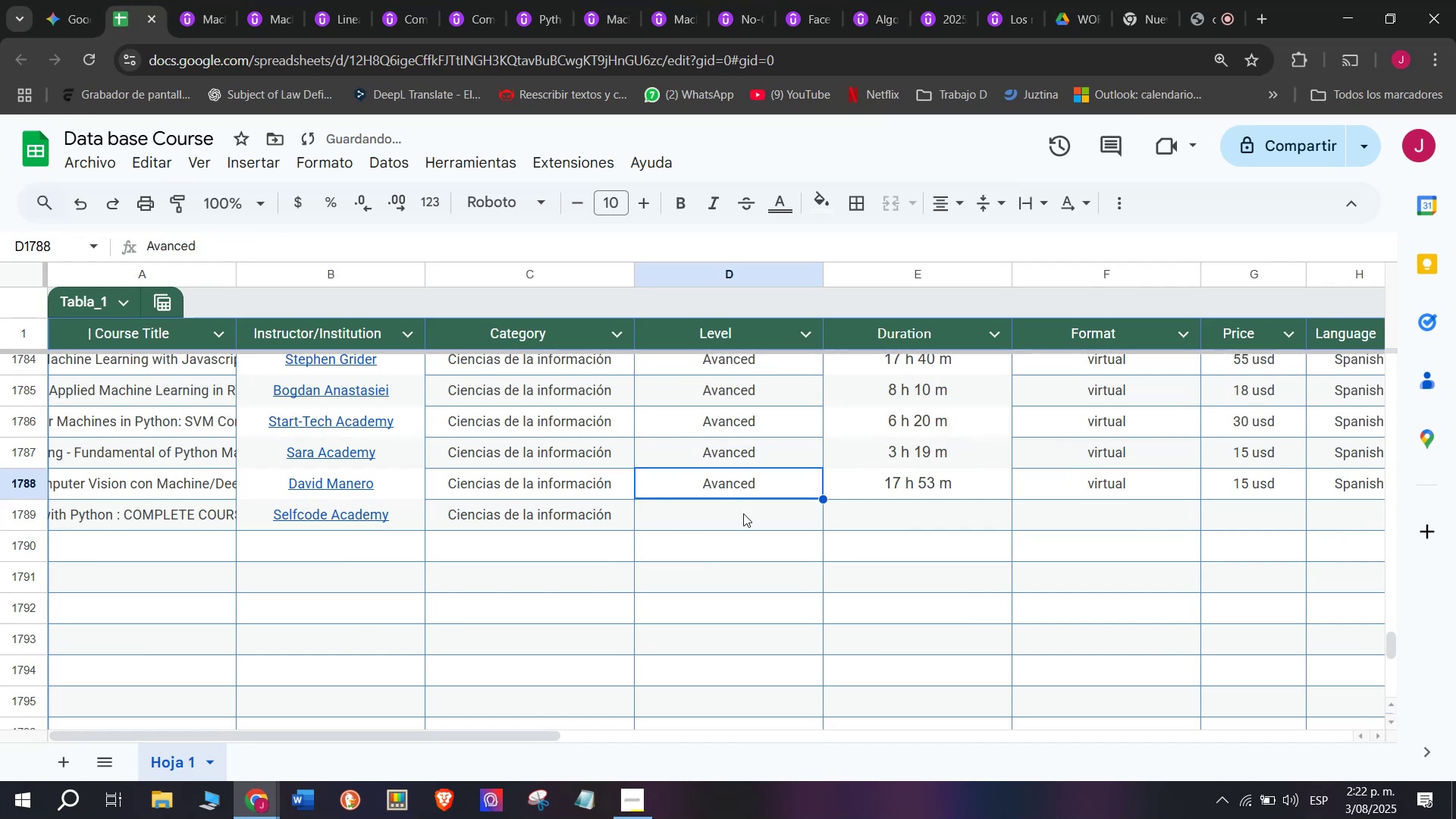 
key(Control+C)
 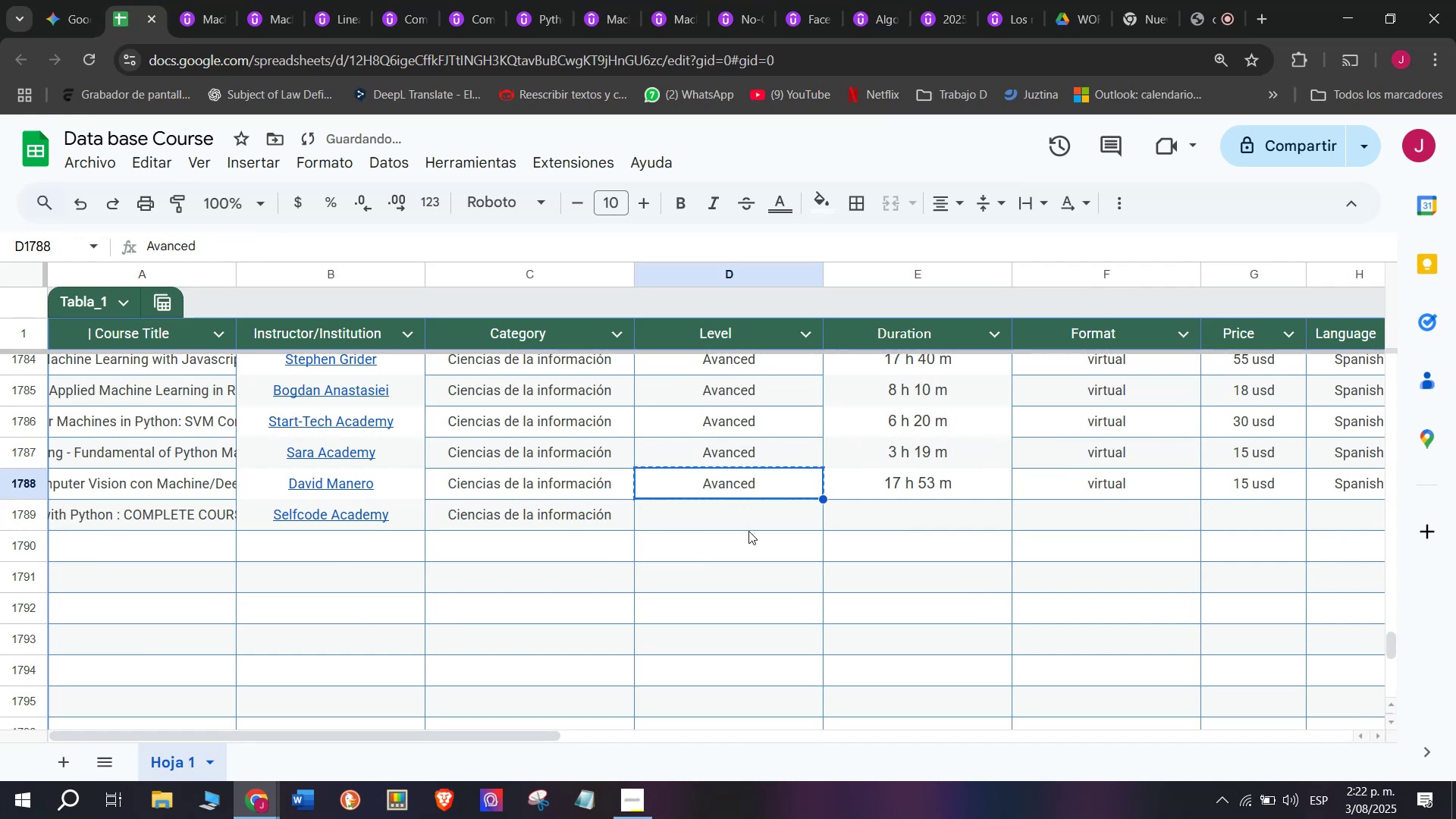 
key(Control+ControlLeft)
 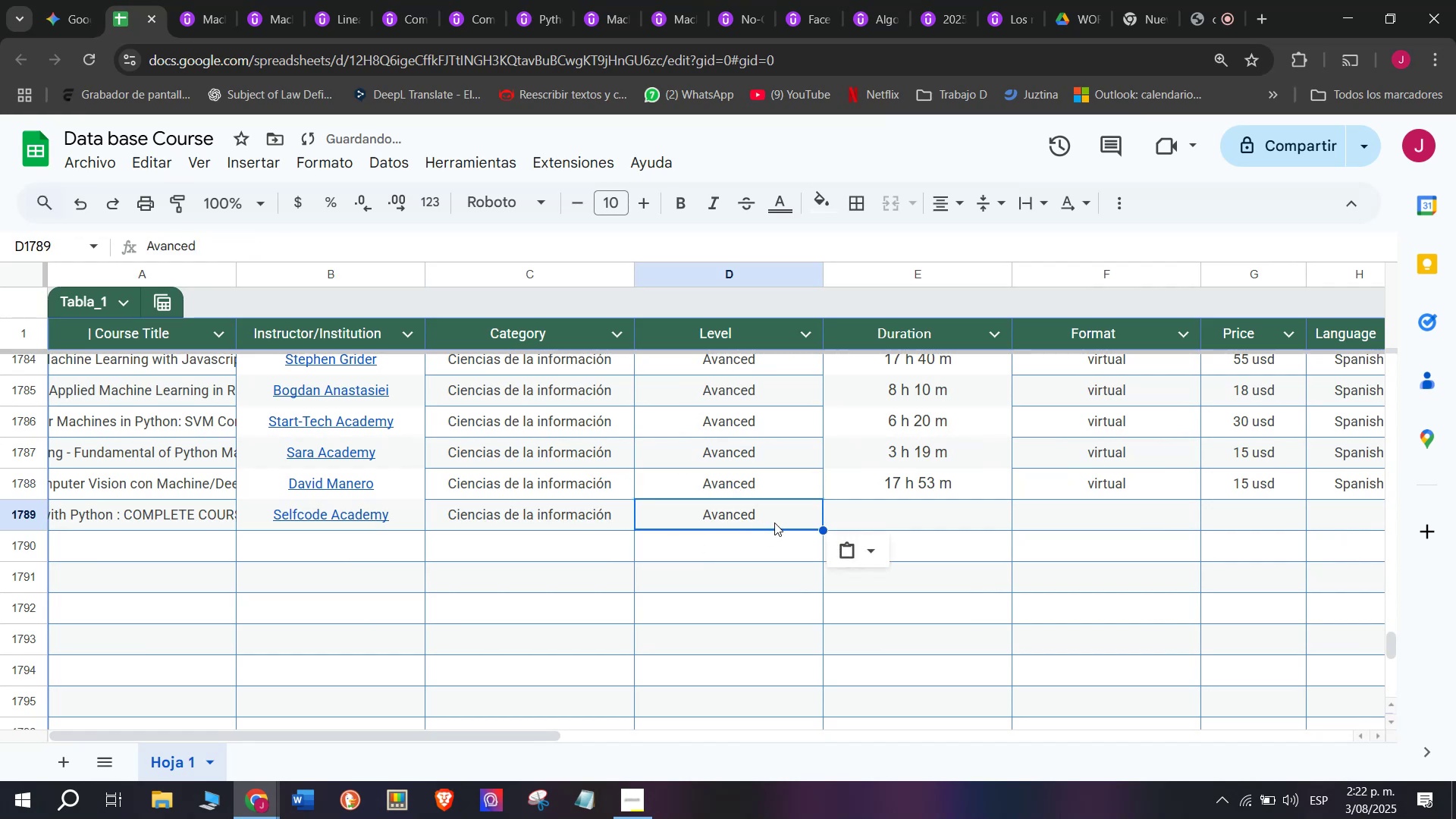 
triple_click([748, 531])
 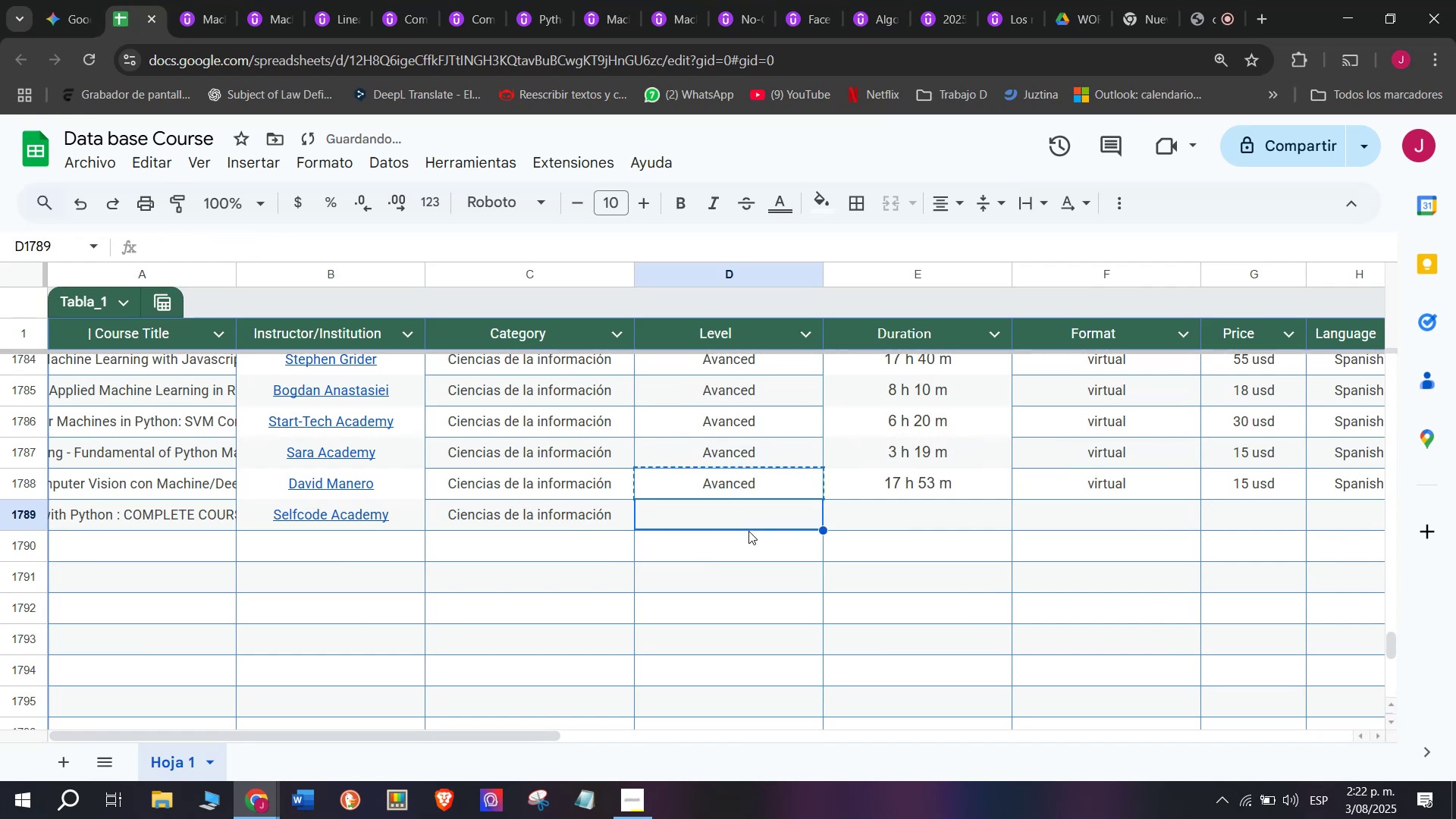 
key(Z)
 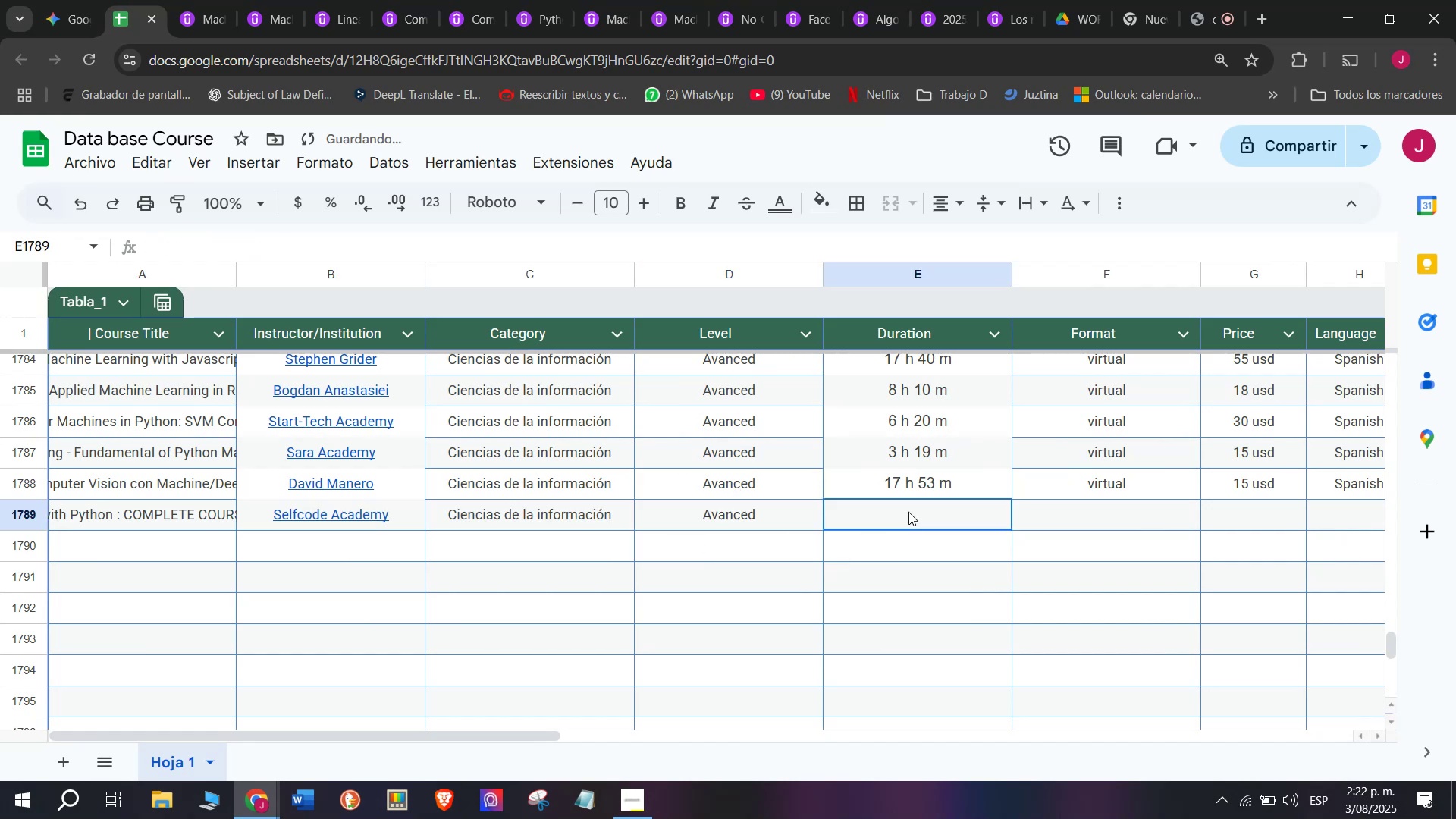 
key(Control+ControlLeft)
 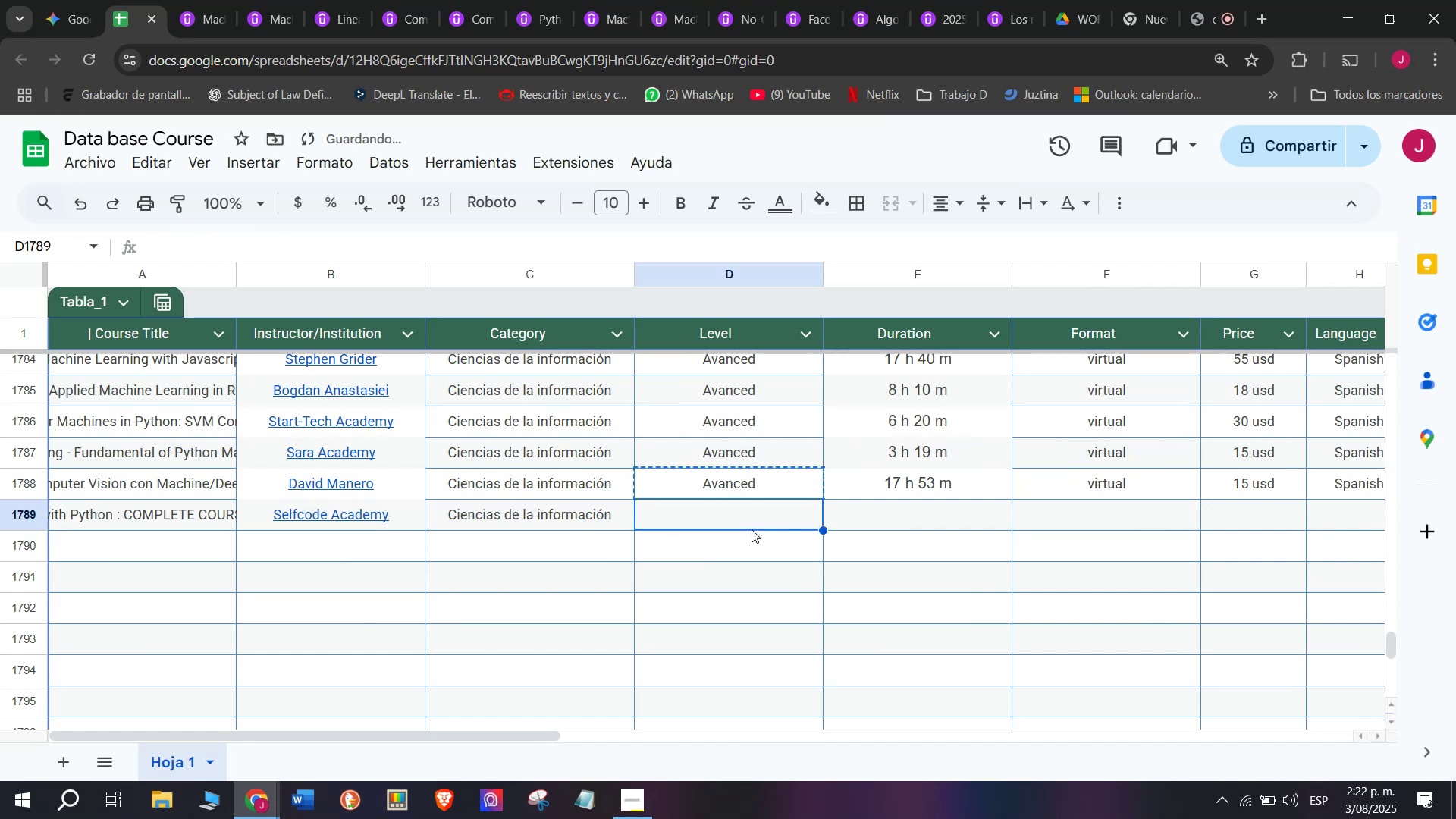 
key(Control+V)
 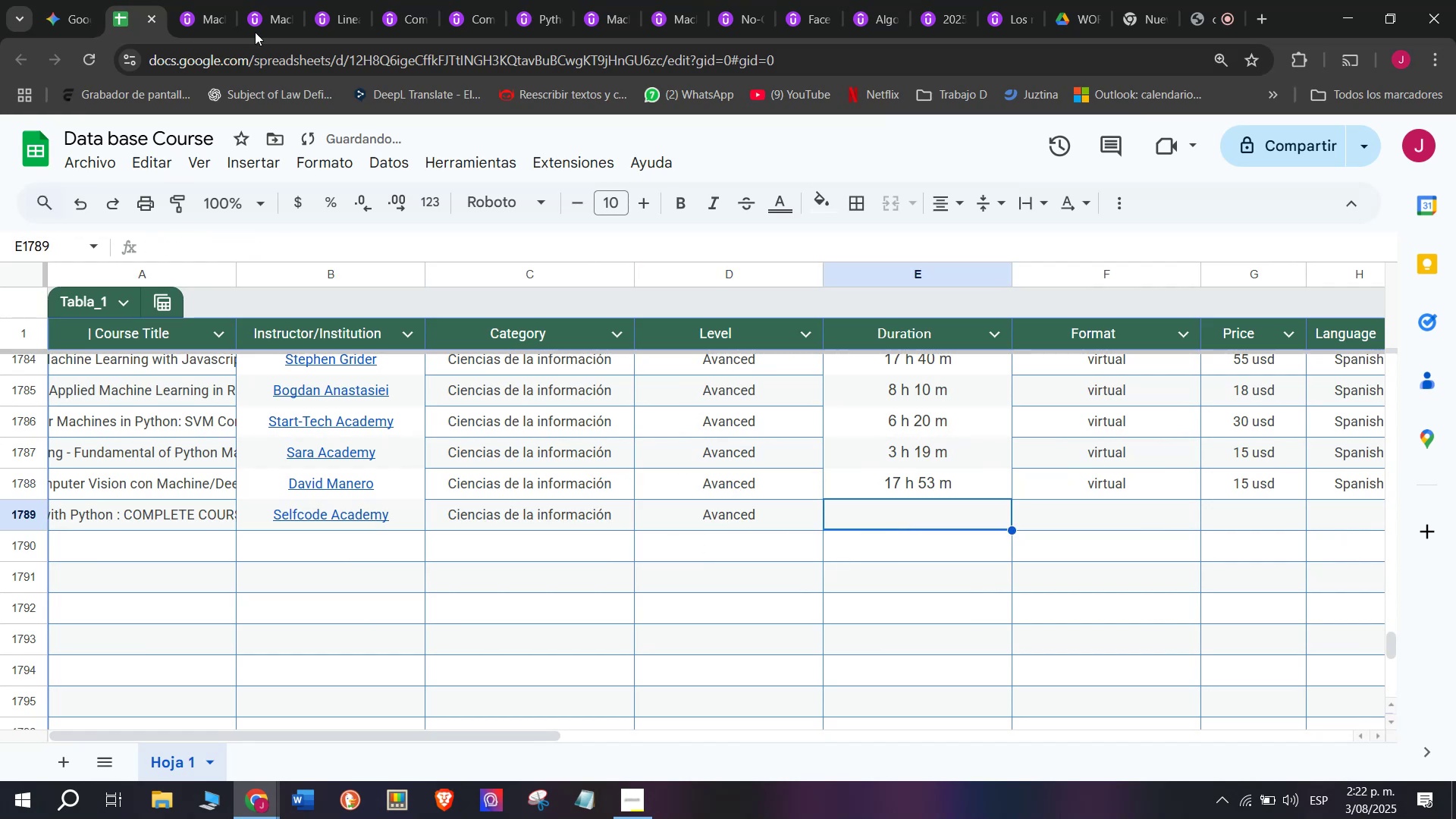 
left_click([212, 0])
 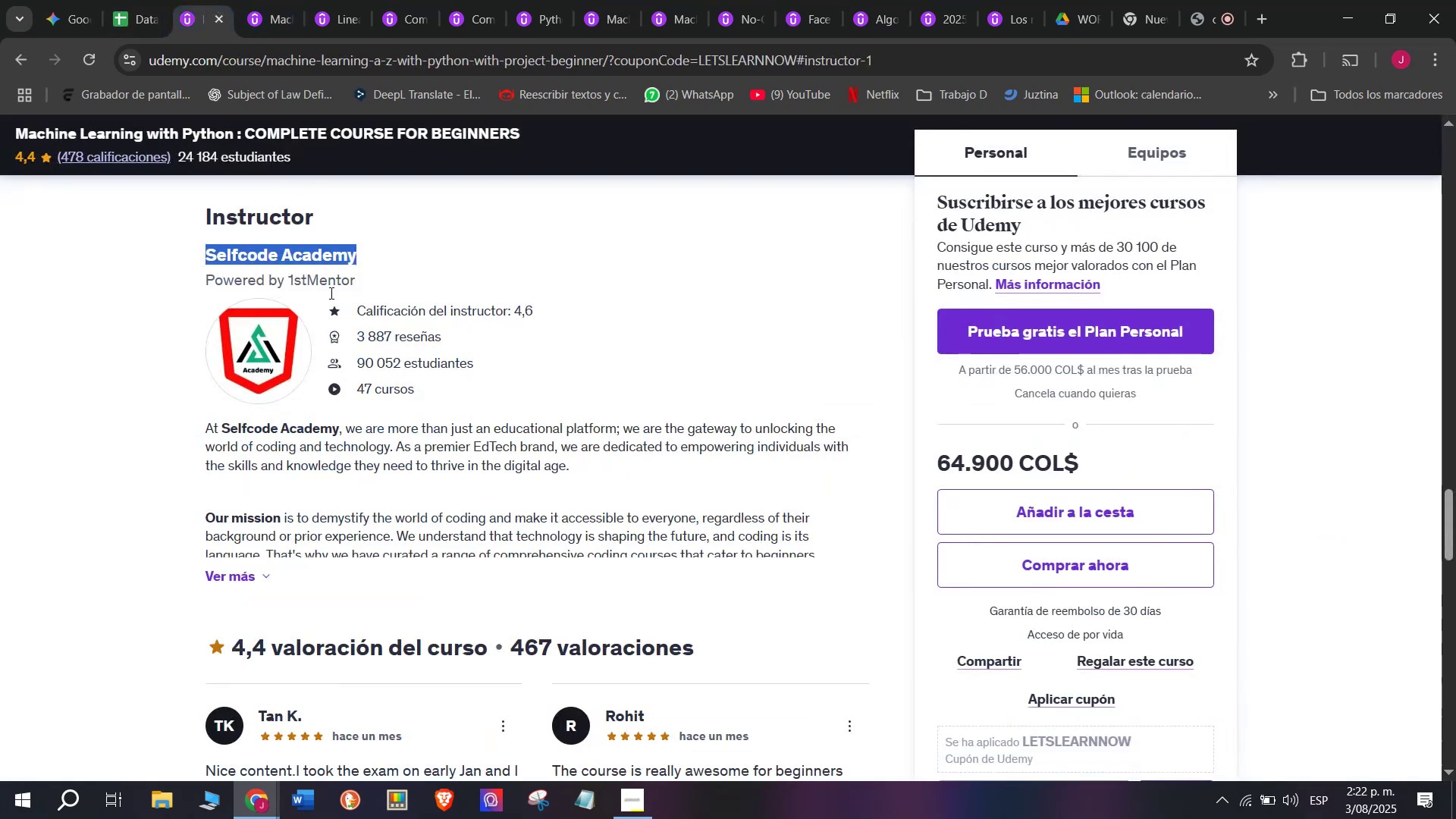 
scroll: coordinate [286, 572], scroll_direction: up, amount: 9.0
 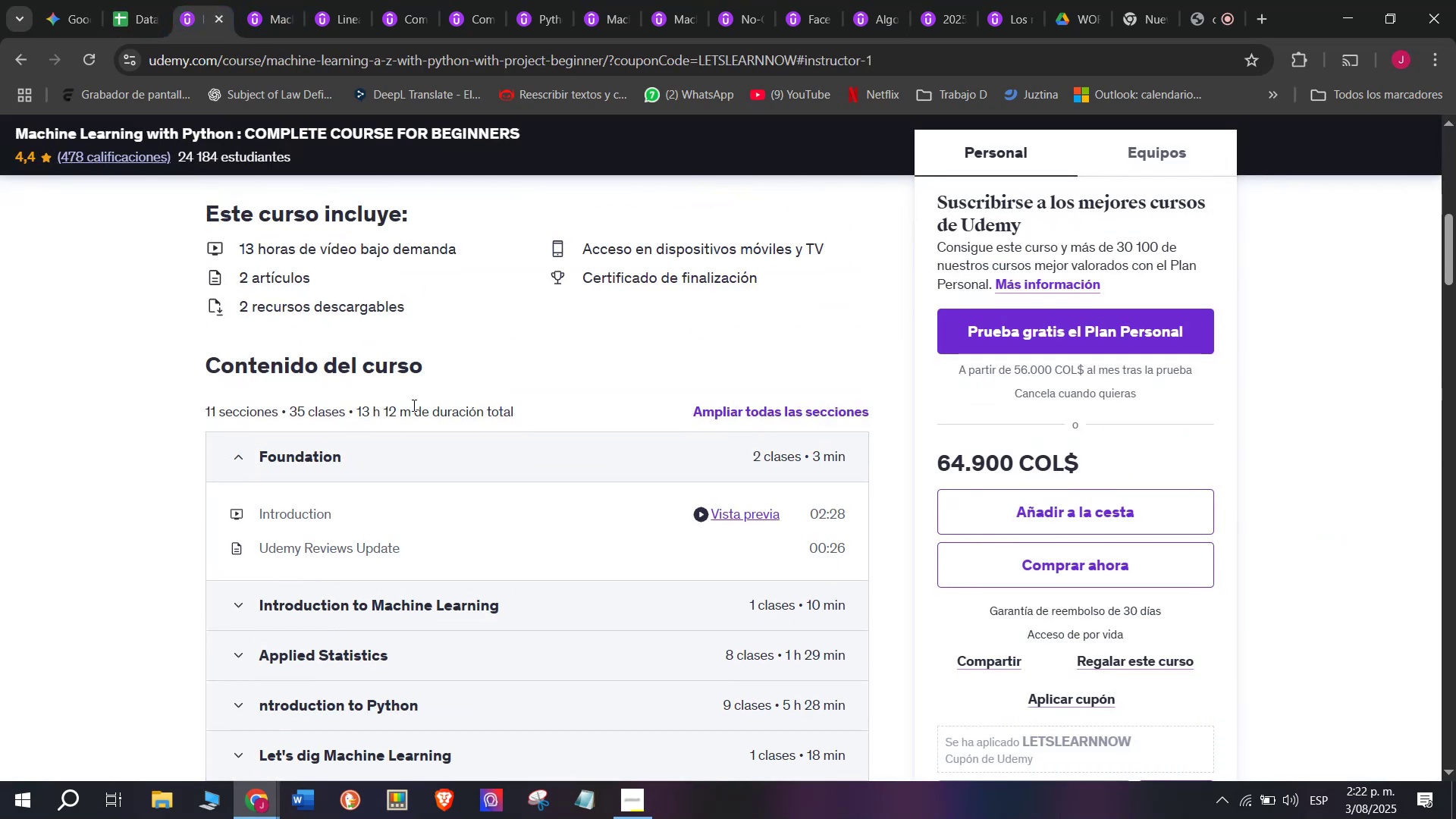 
left_click_drag(start_coordinate=[413, 405], to_coordinate=[356, 398])
 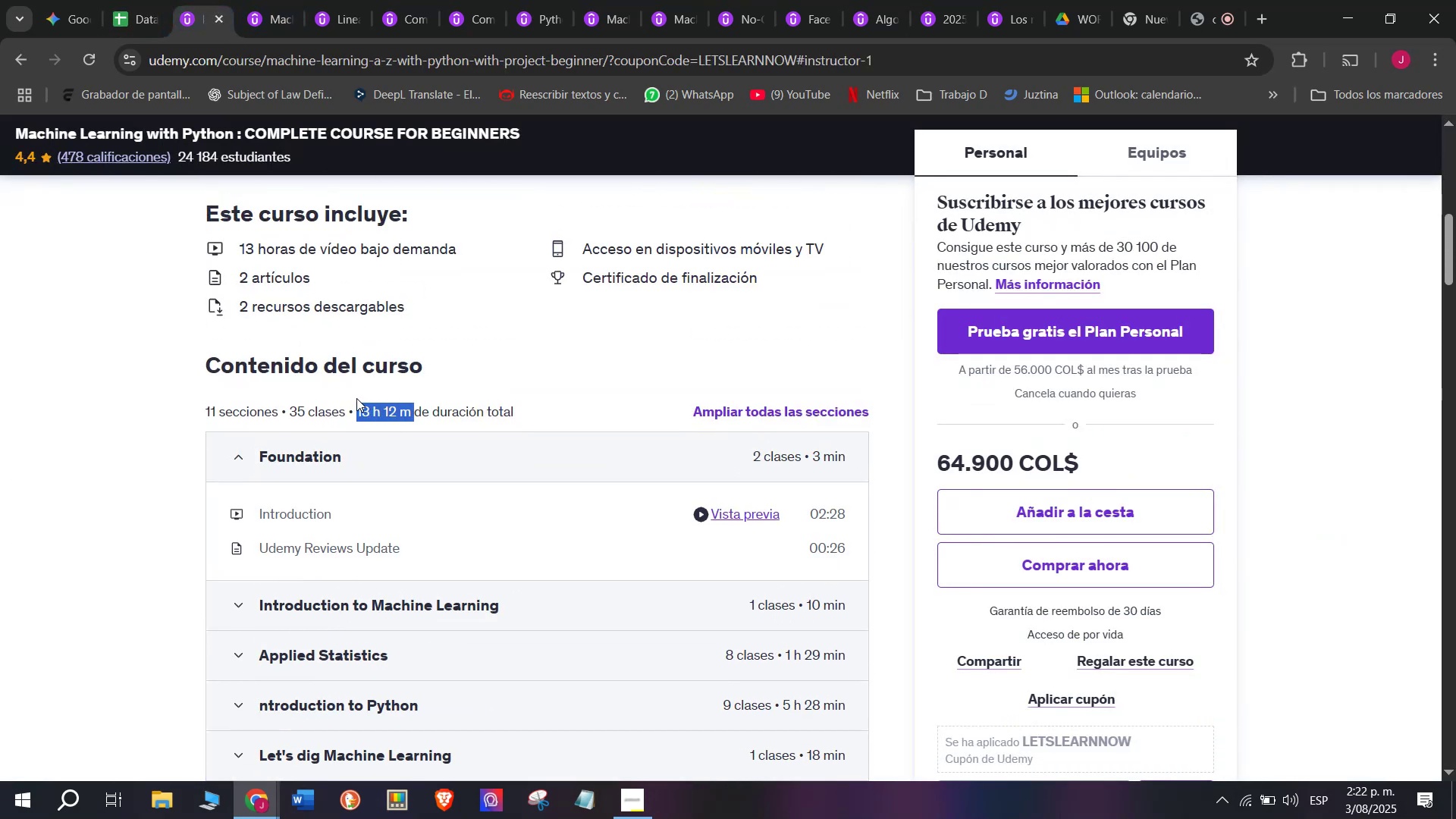 
key(Break)
 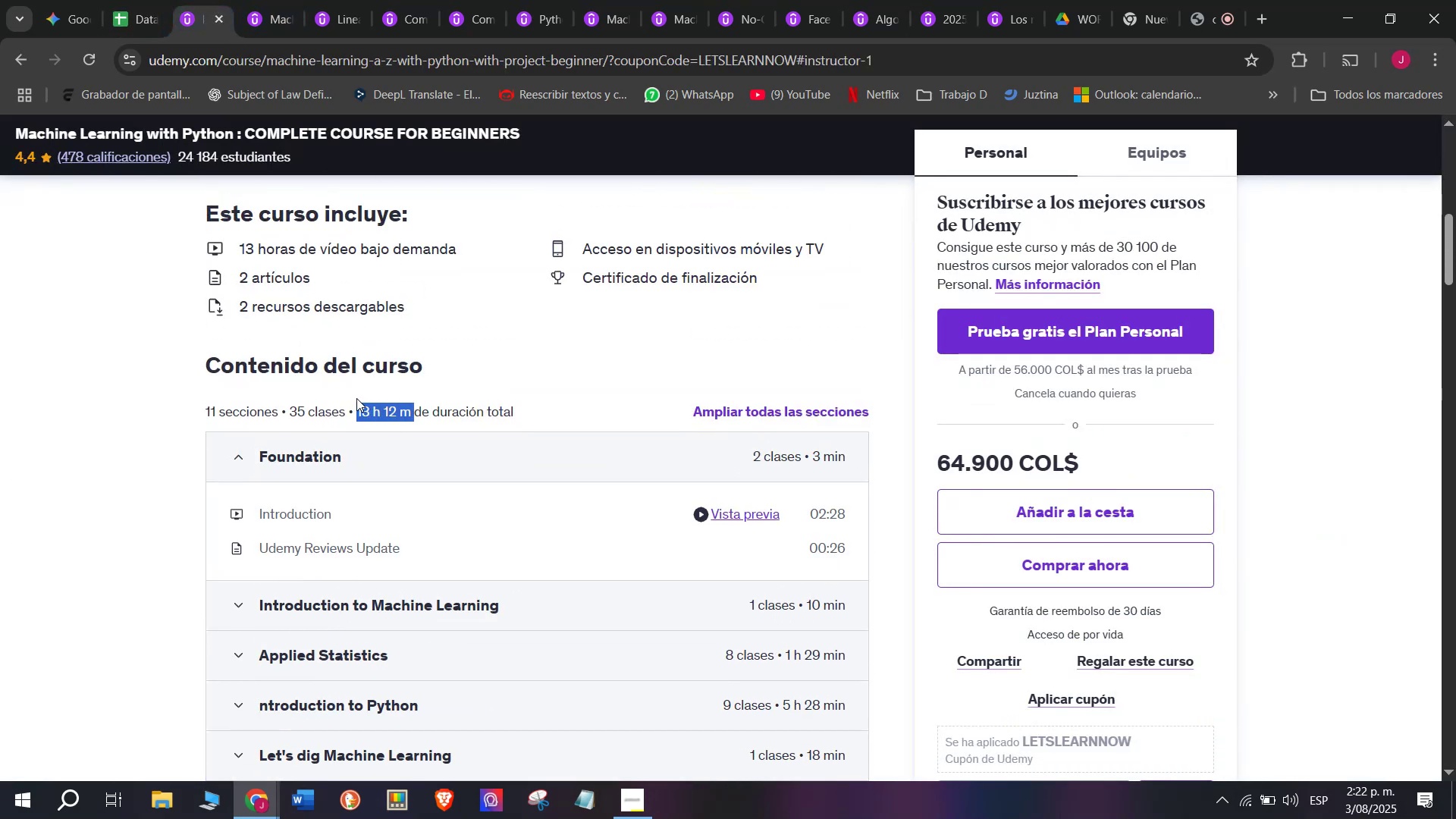 
key(Control+ControlLeft)
 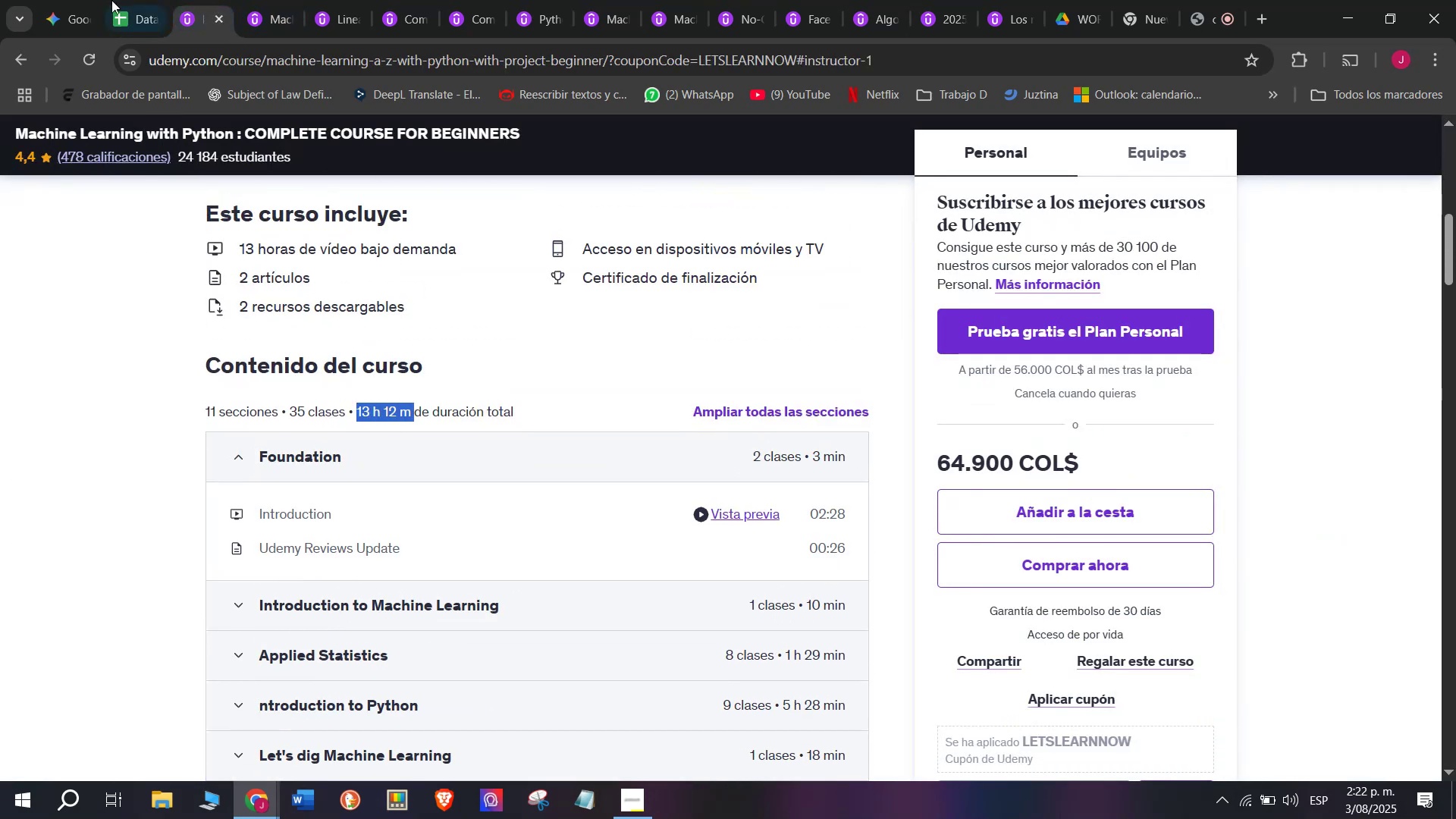 
key(Control+C)
 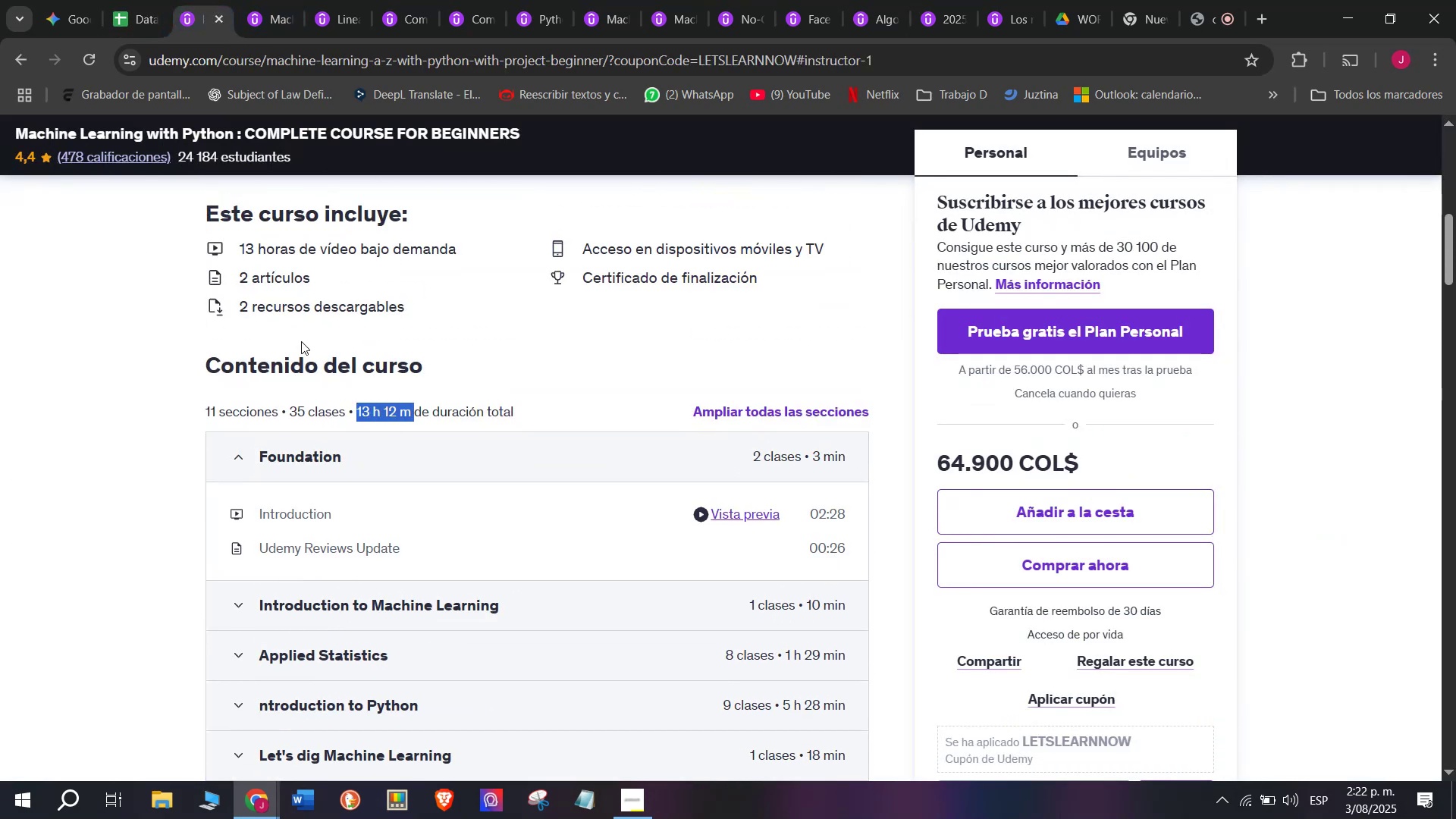 
key(Break)
 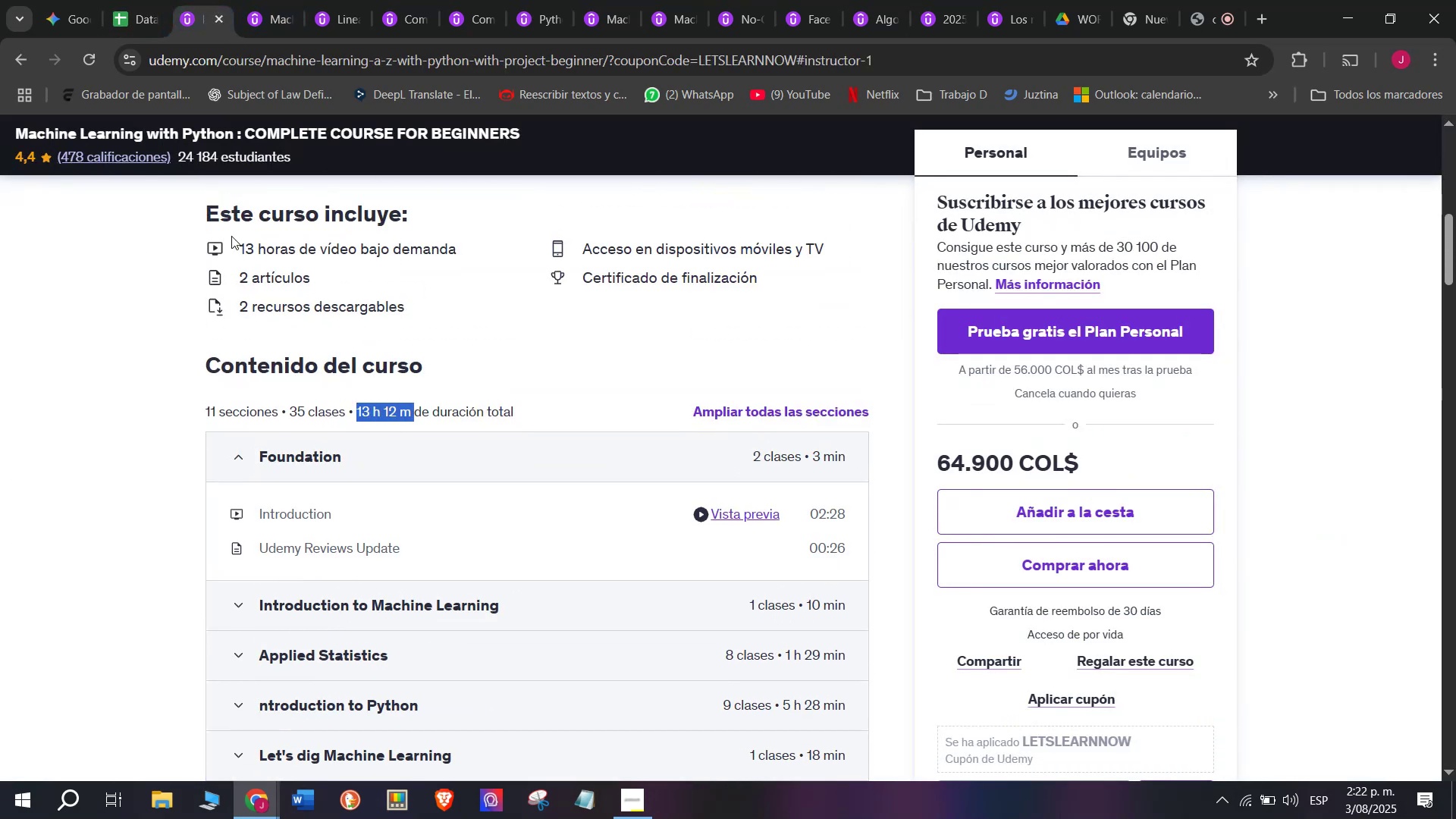 
key(Control+ControlLeft)
 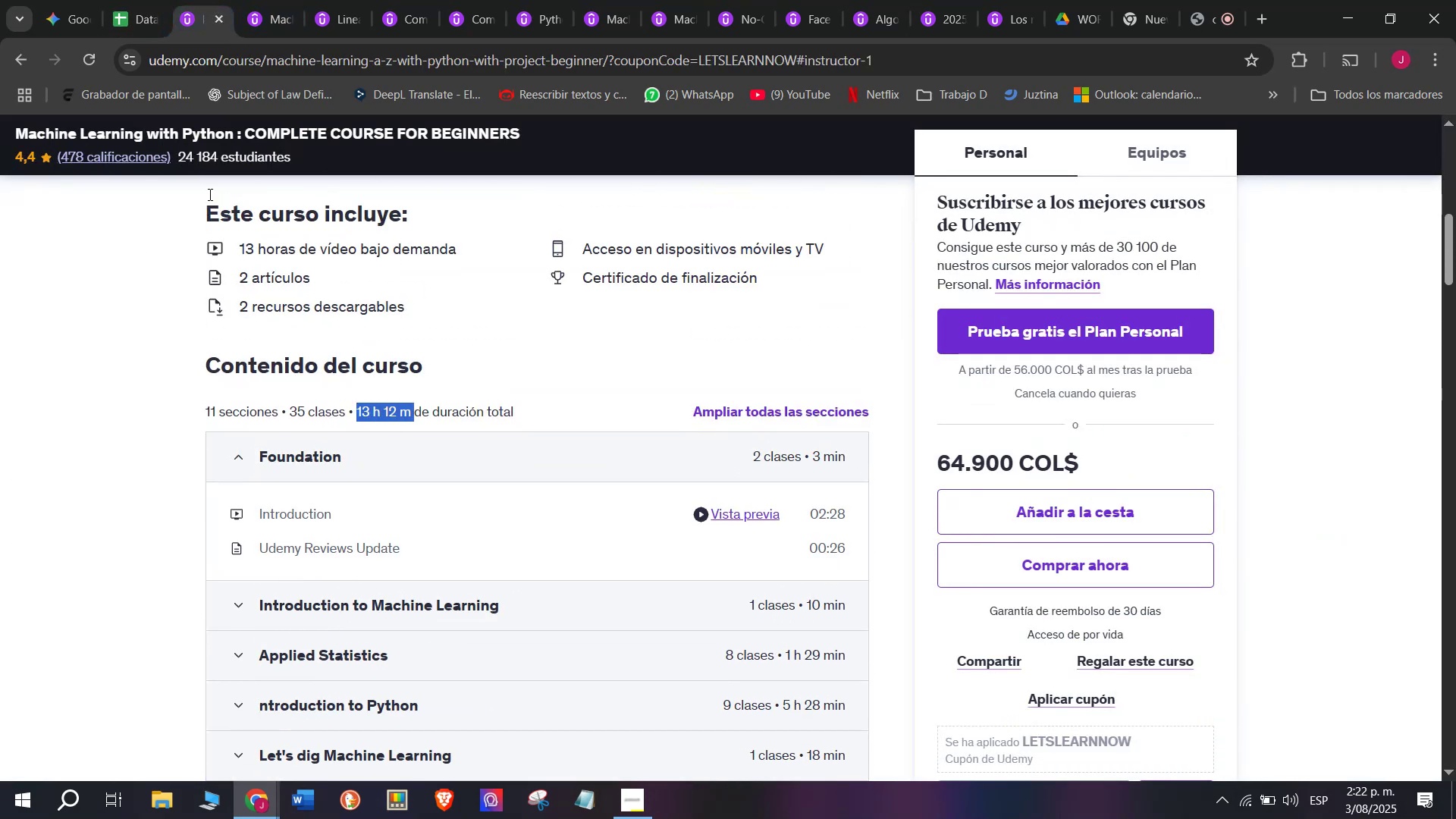 
key(Control+C)
 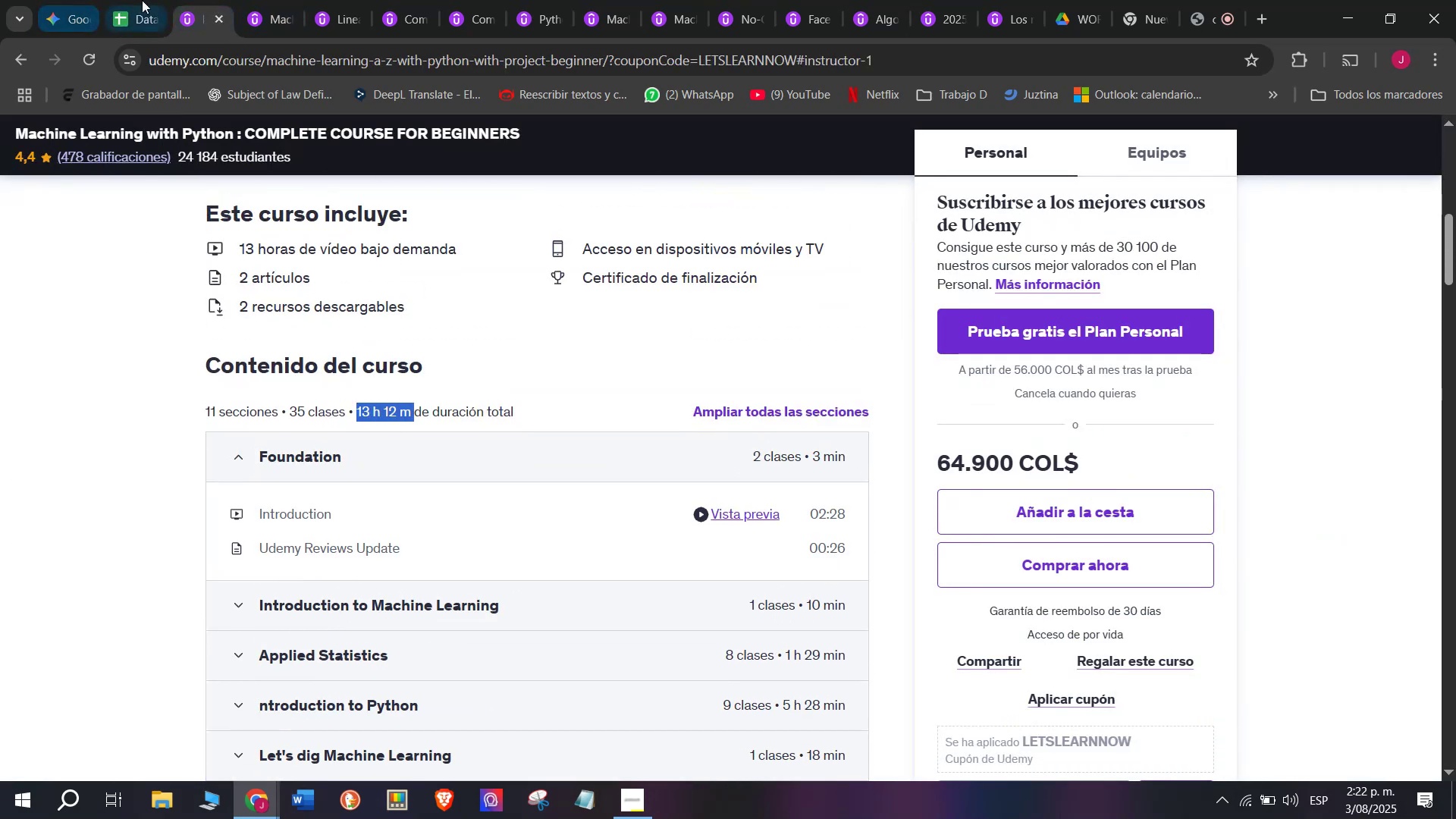 
left_click([142, 0])
 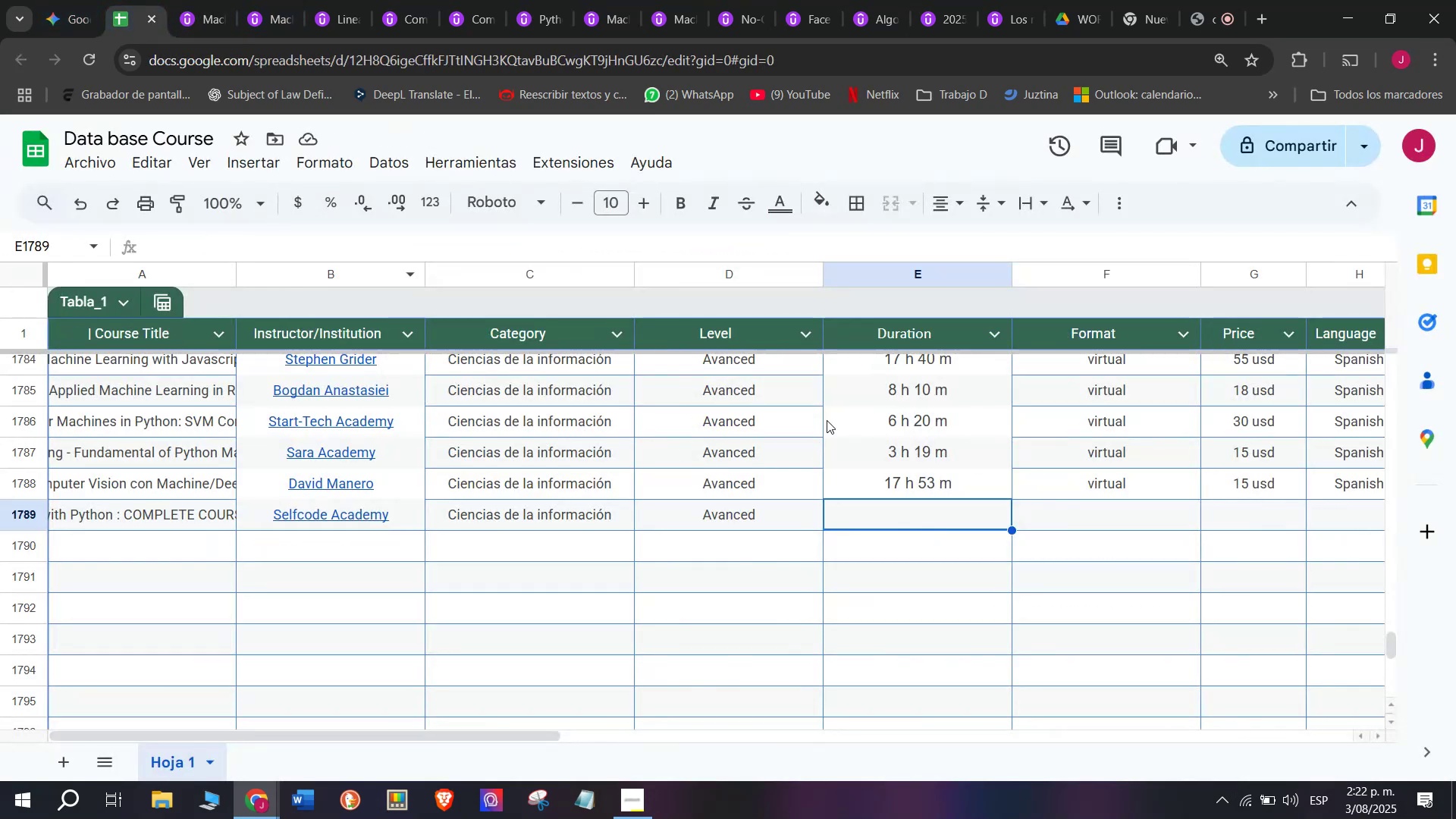 
key(Z)
 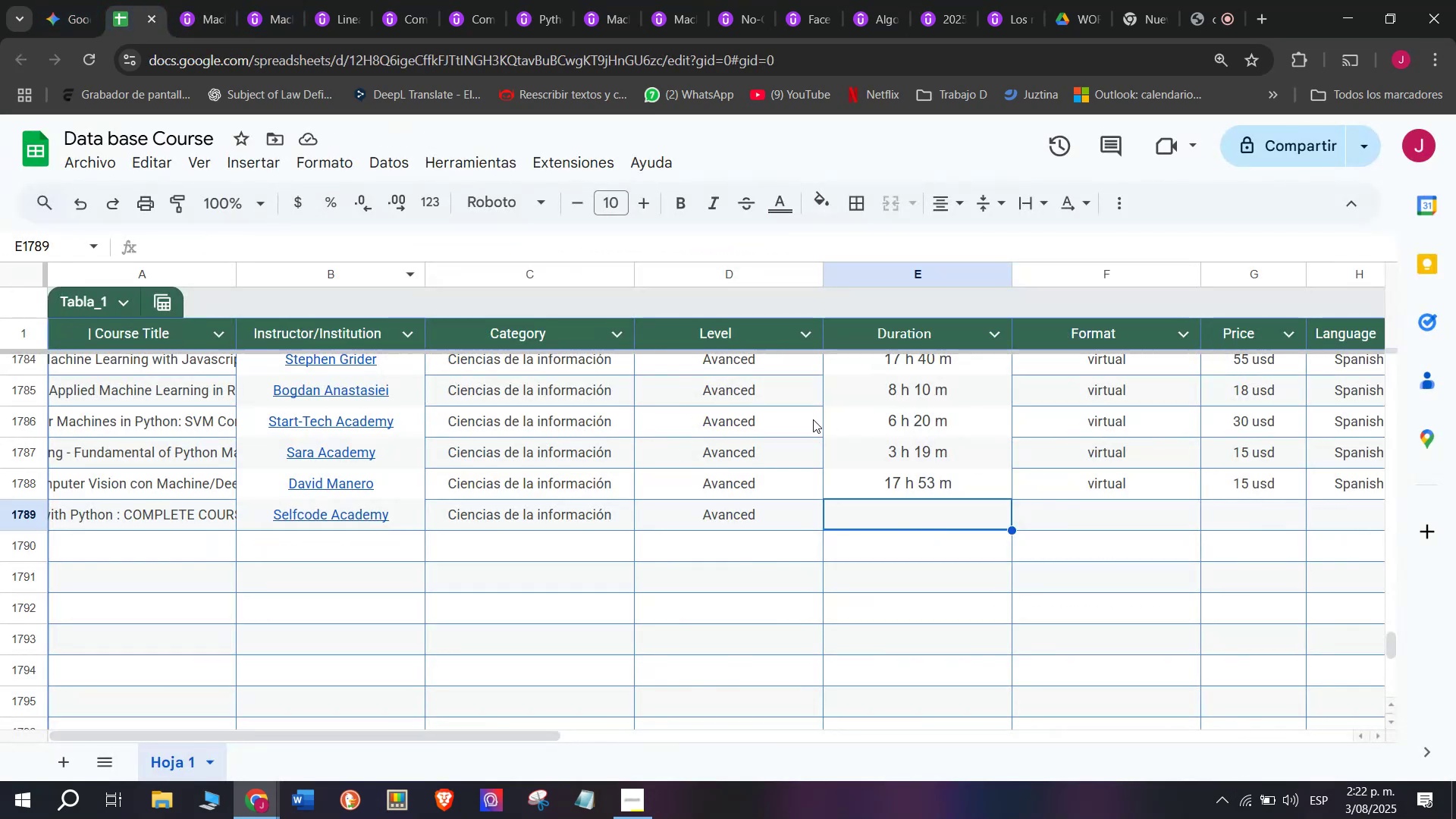 
key(Control+ControlLeft)
 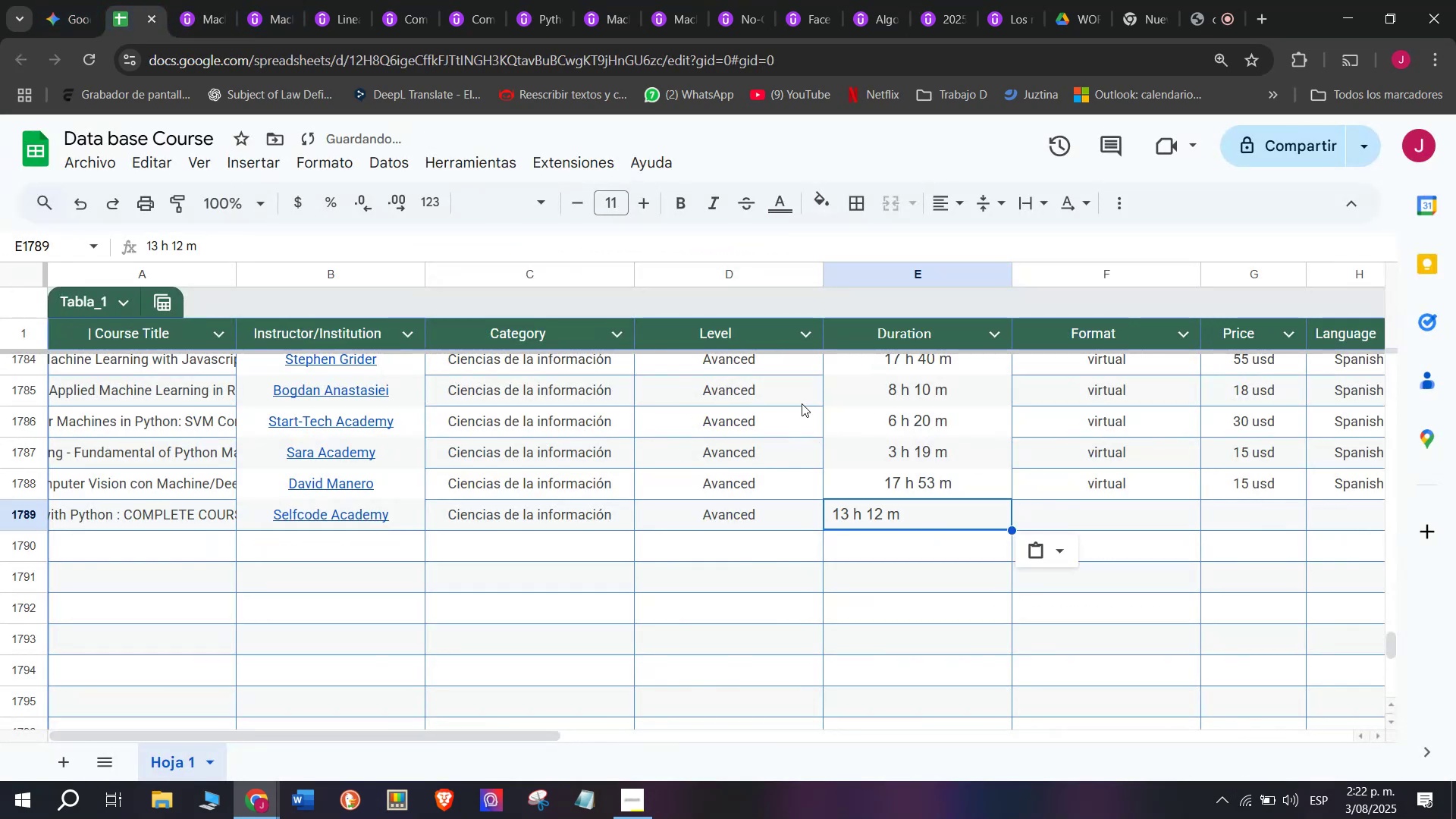 
key(Control+V)
 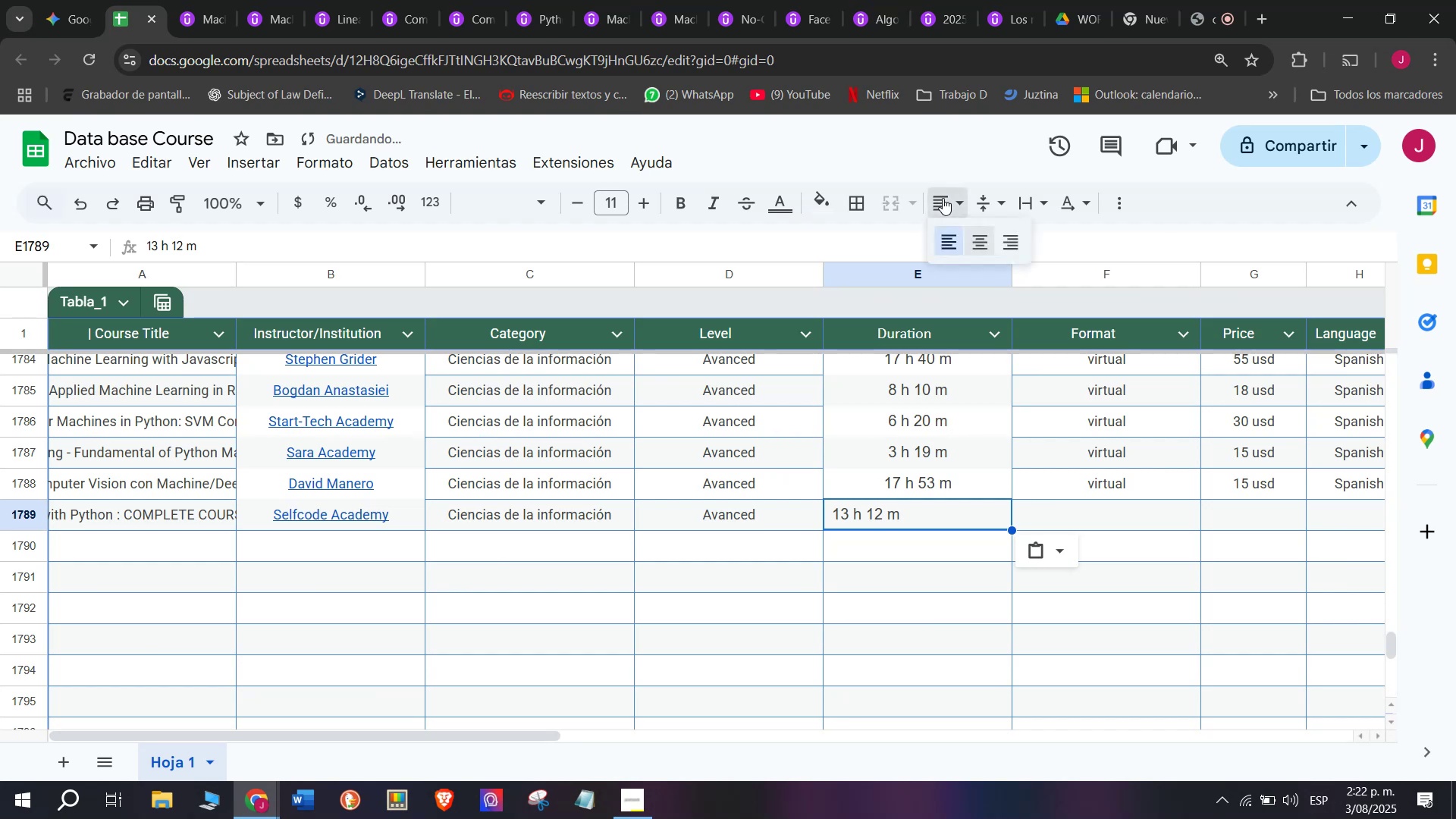 
double_click([977, 234])
 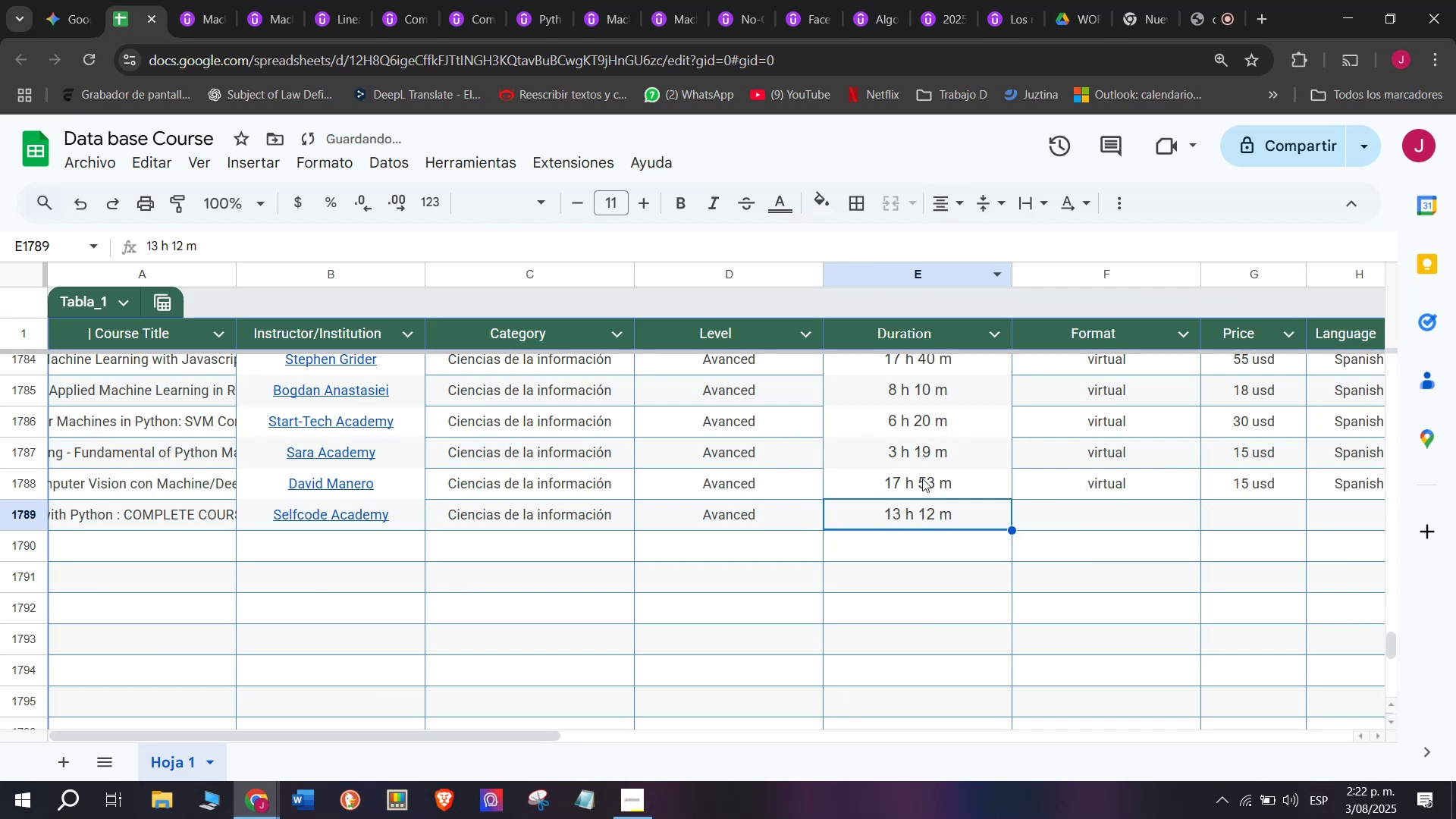 
left_click([1084, 497])
 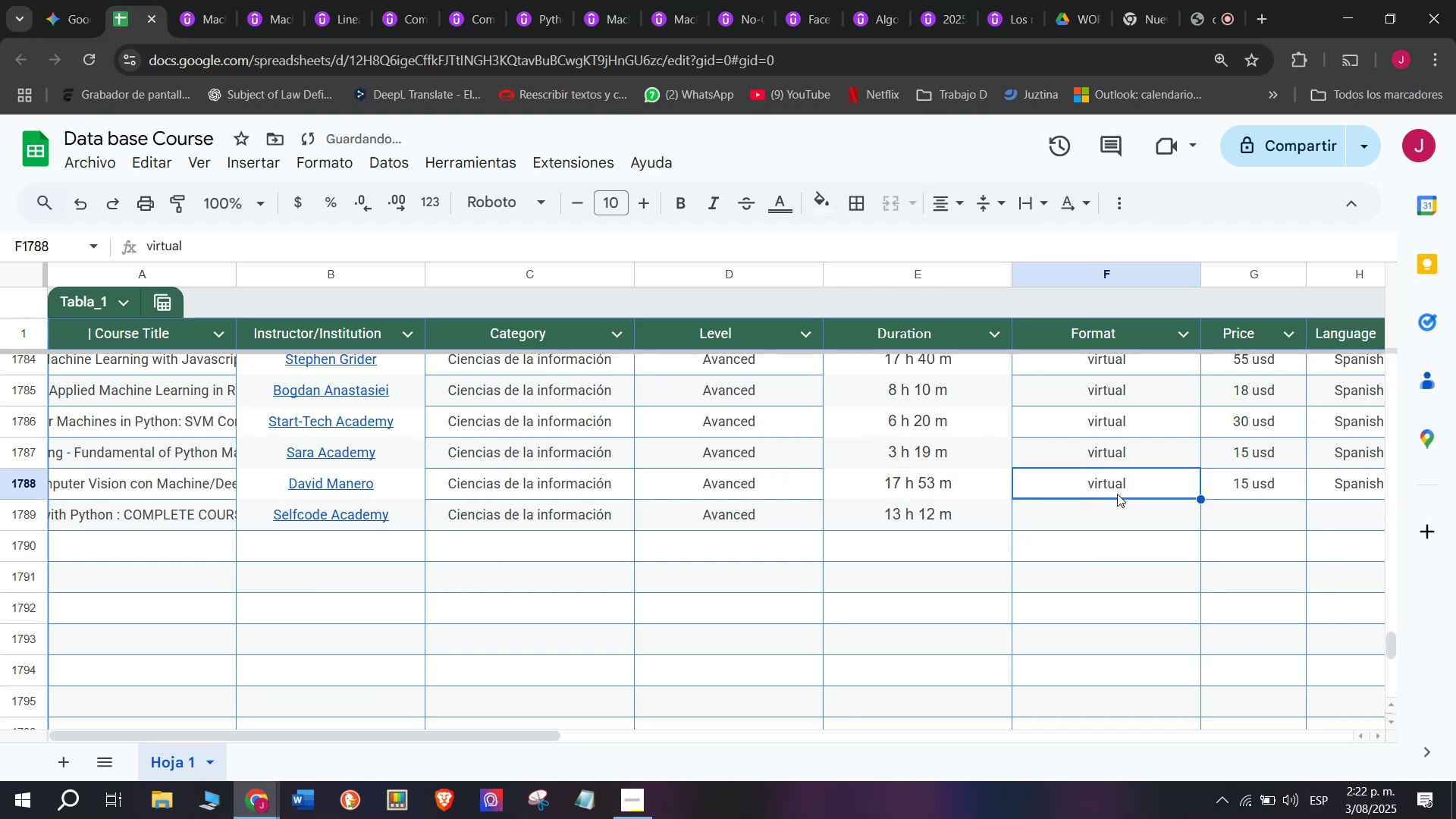 
key(Control+ControlLeft)
 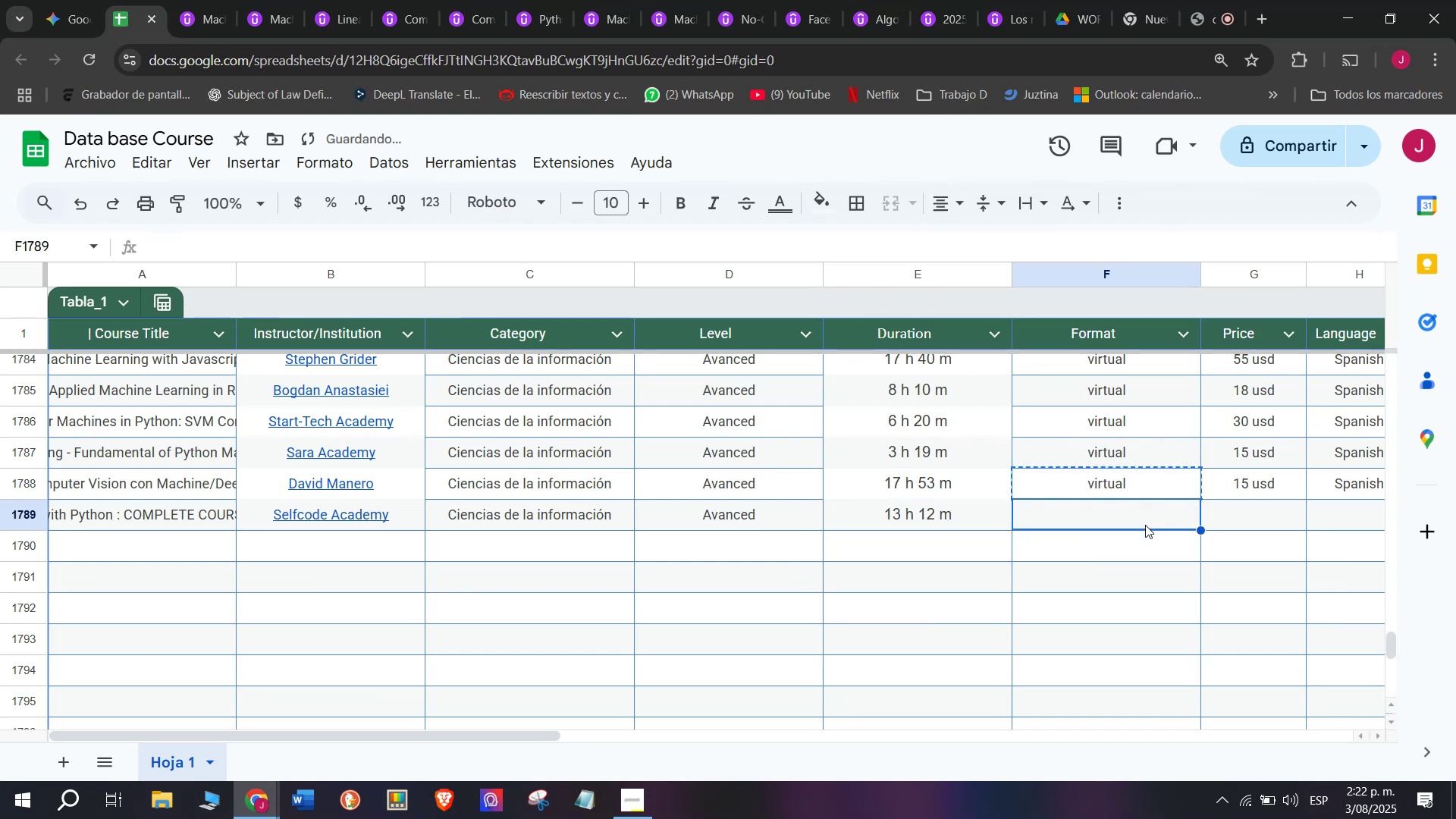 
key(Break)
 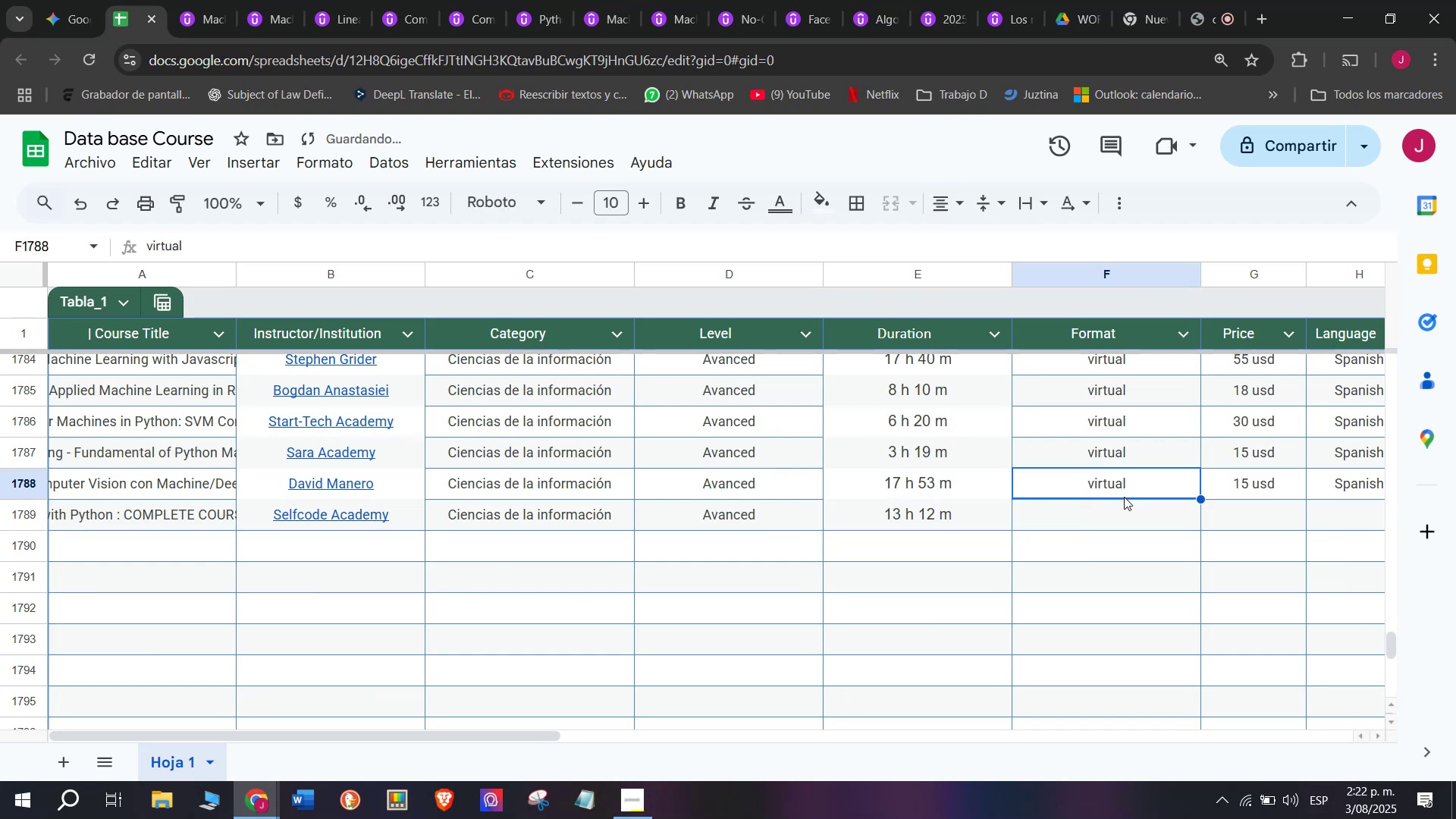 
key(Control+C)
 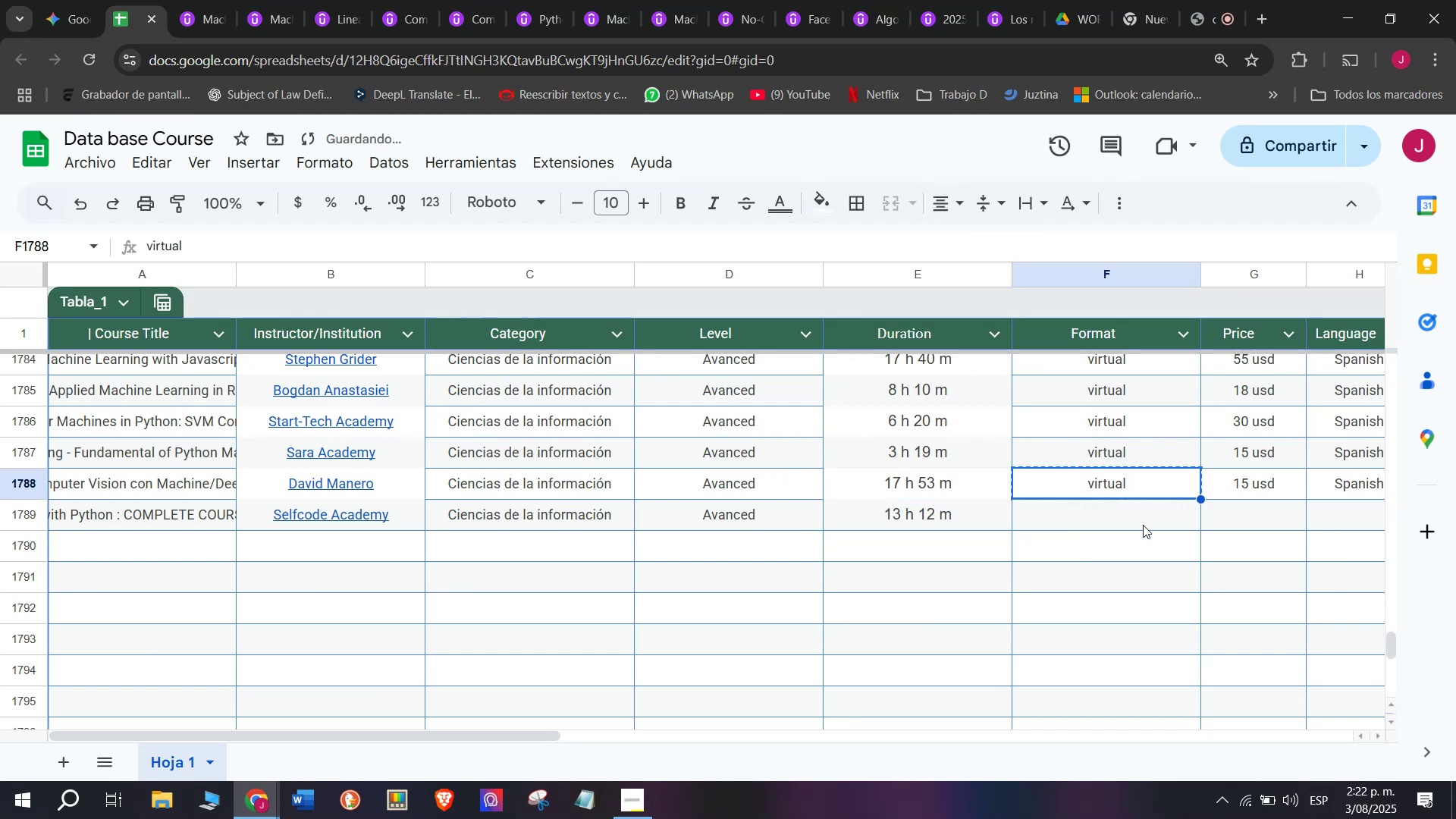 
left_click([1143, 525])
 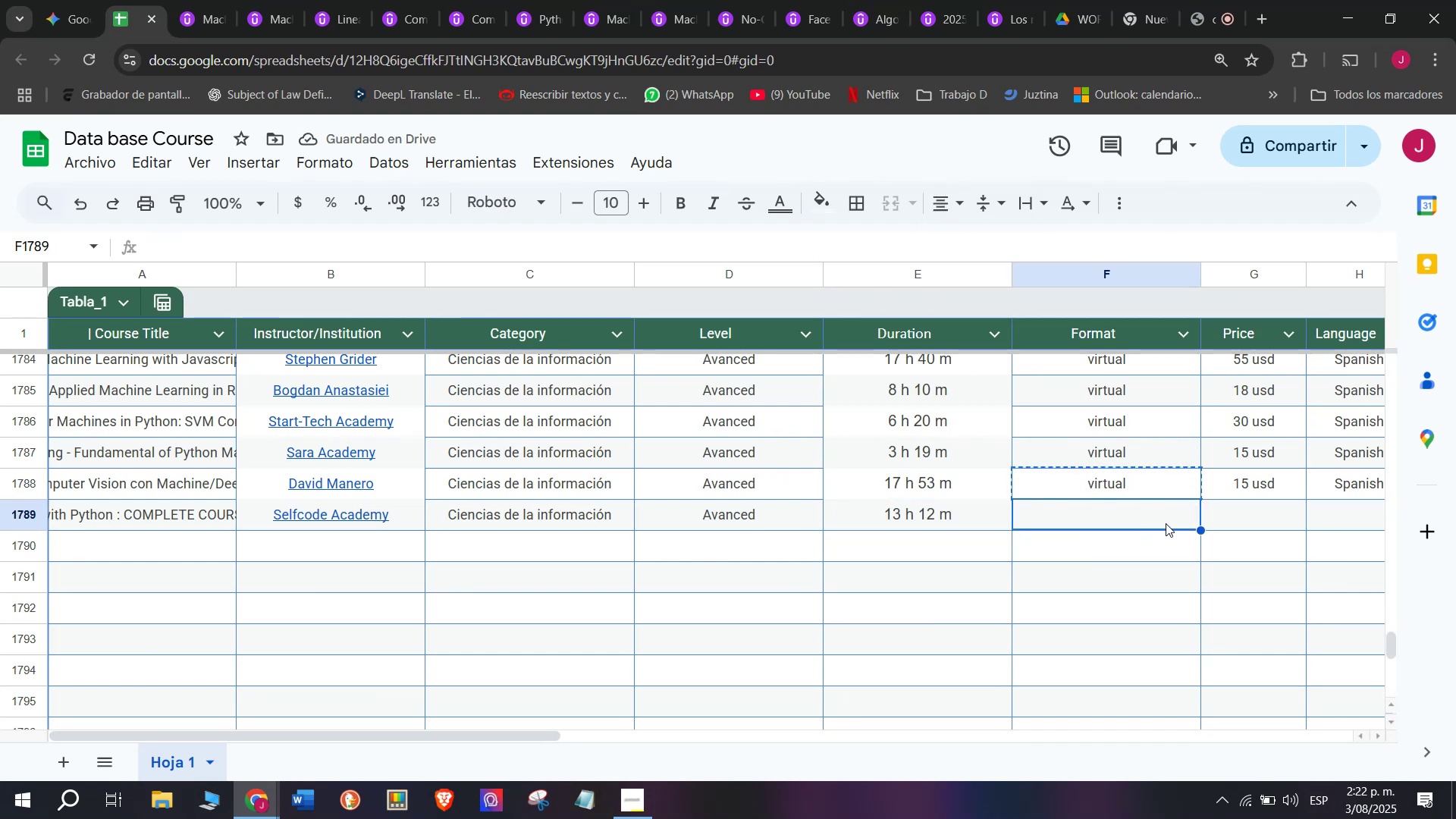 
key(Control+ControlLeft)
 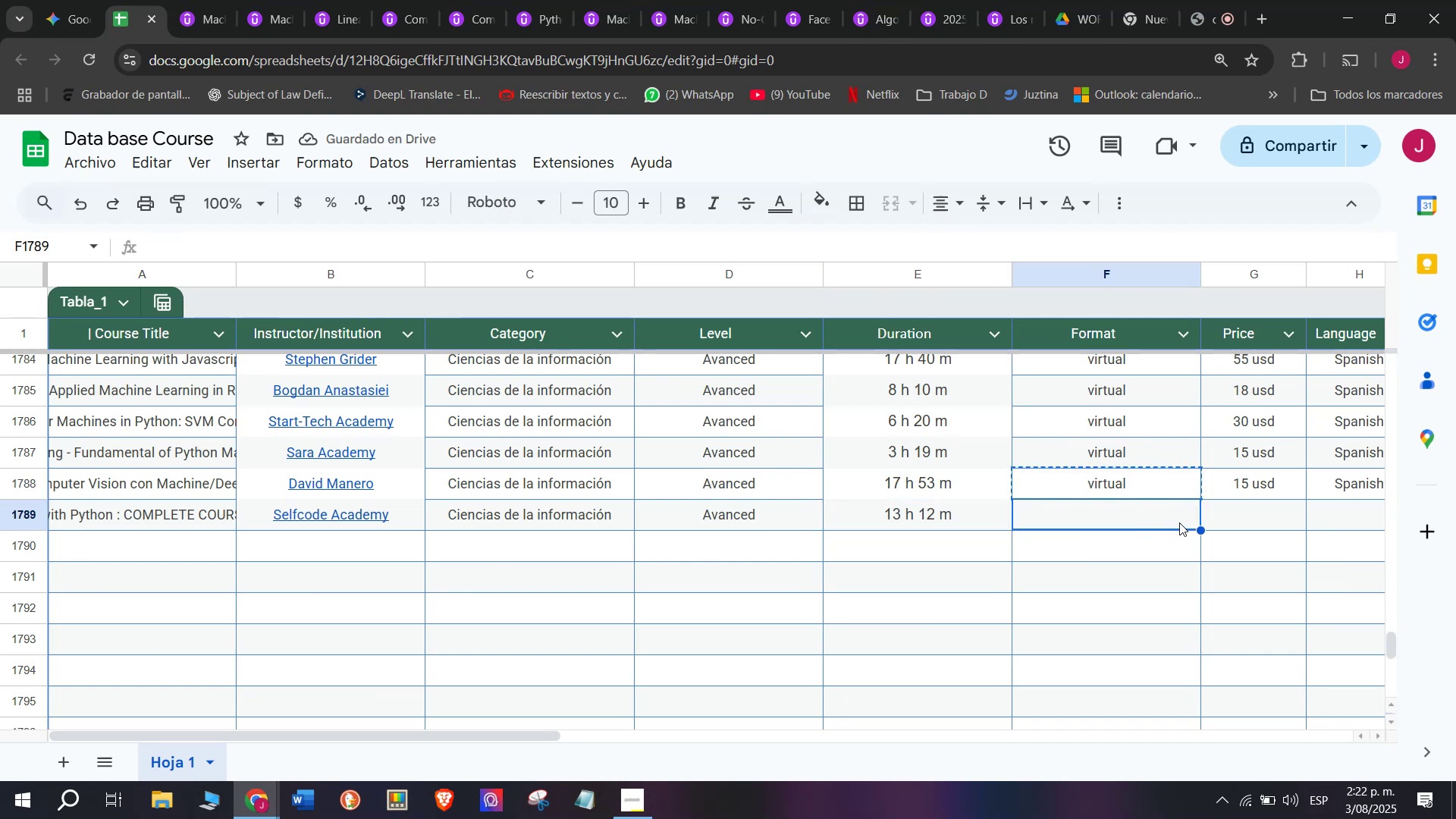 
key(Z)
 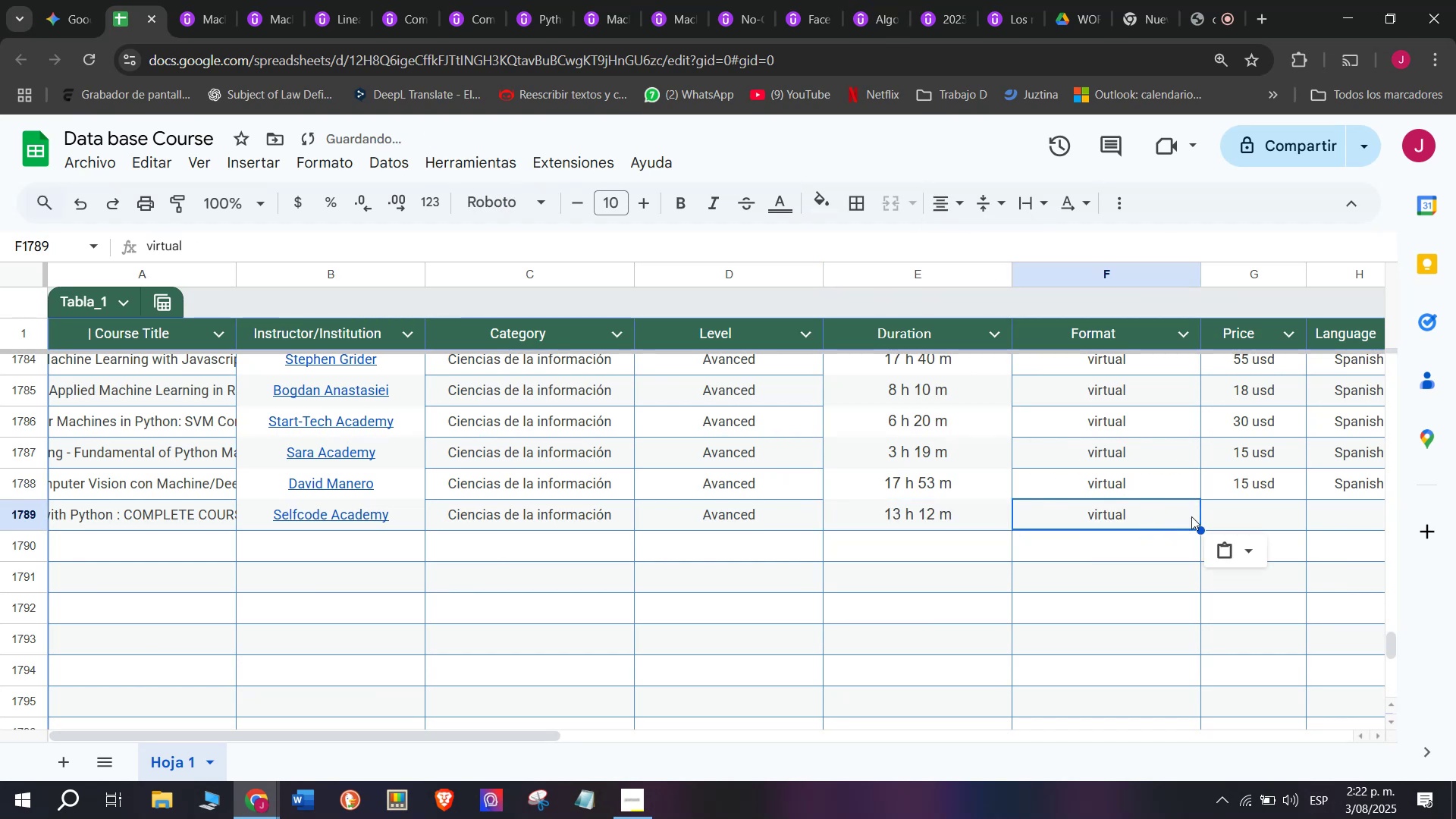 
key(Control+V)
 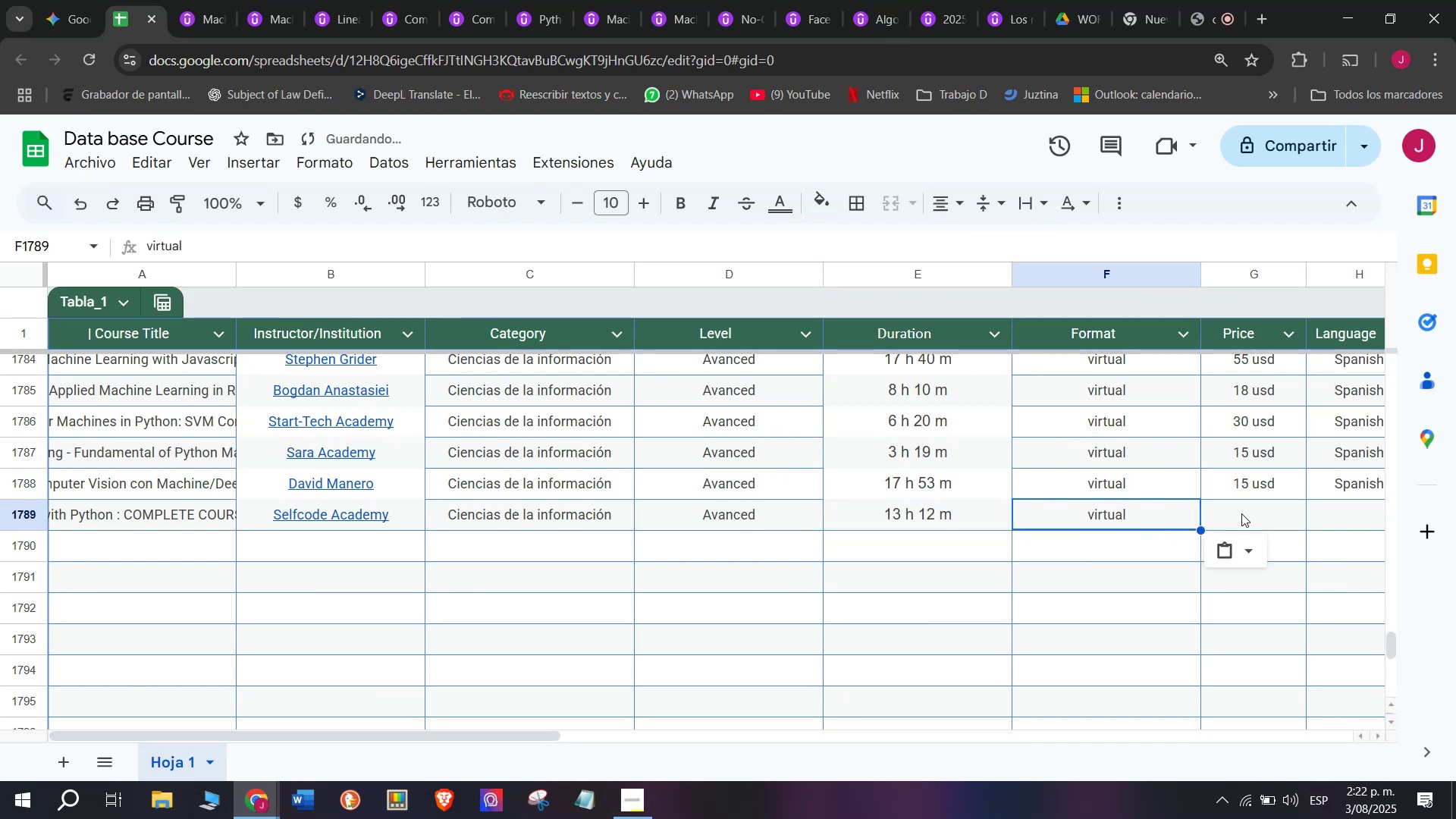 
left_click([1266, 502])
 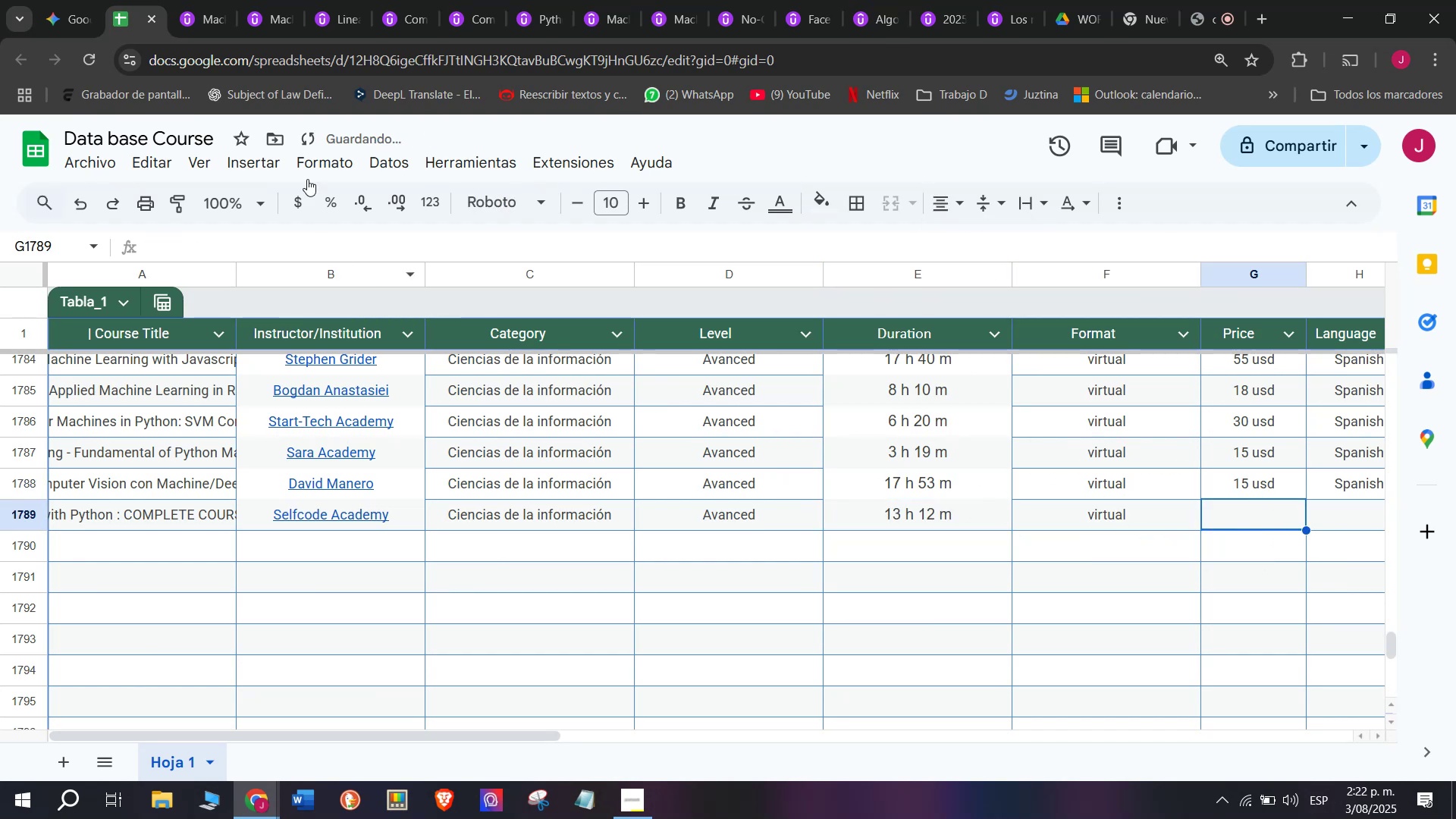 
left_click([206, 0])
 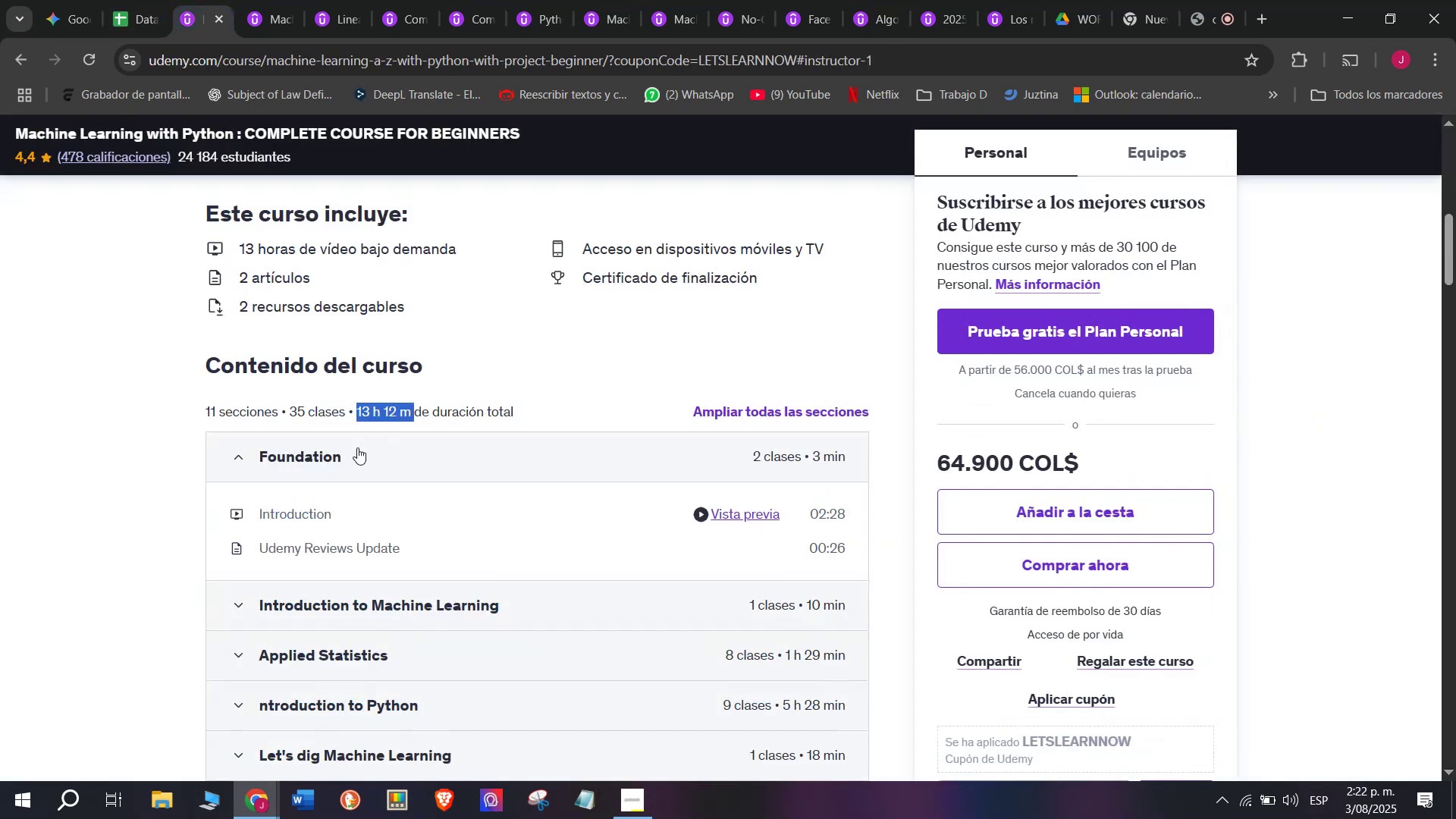 
scroll: coordinate [341, 462], scroll_direction: up, amount: 3.0
 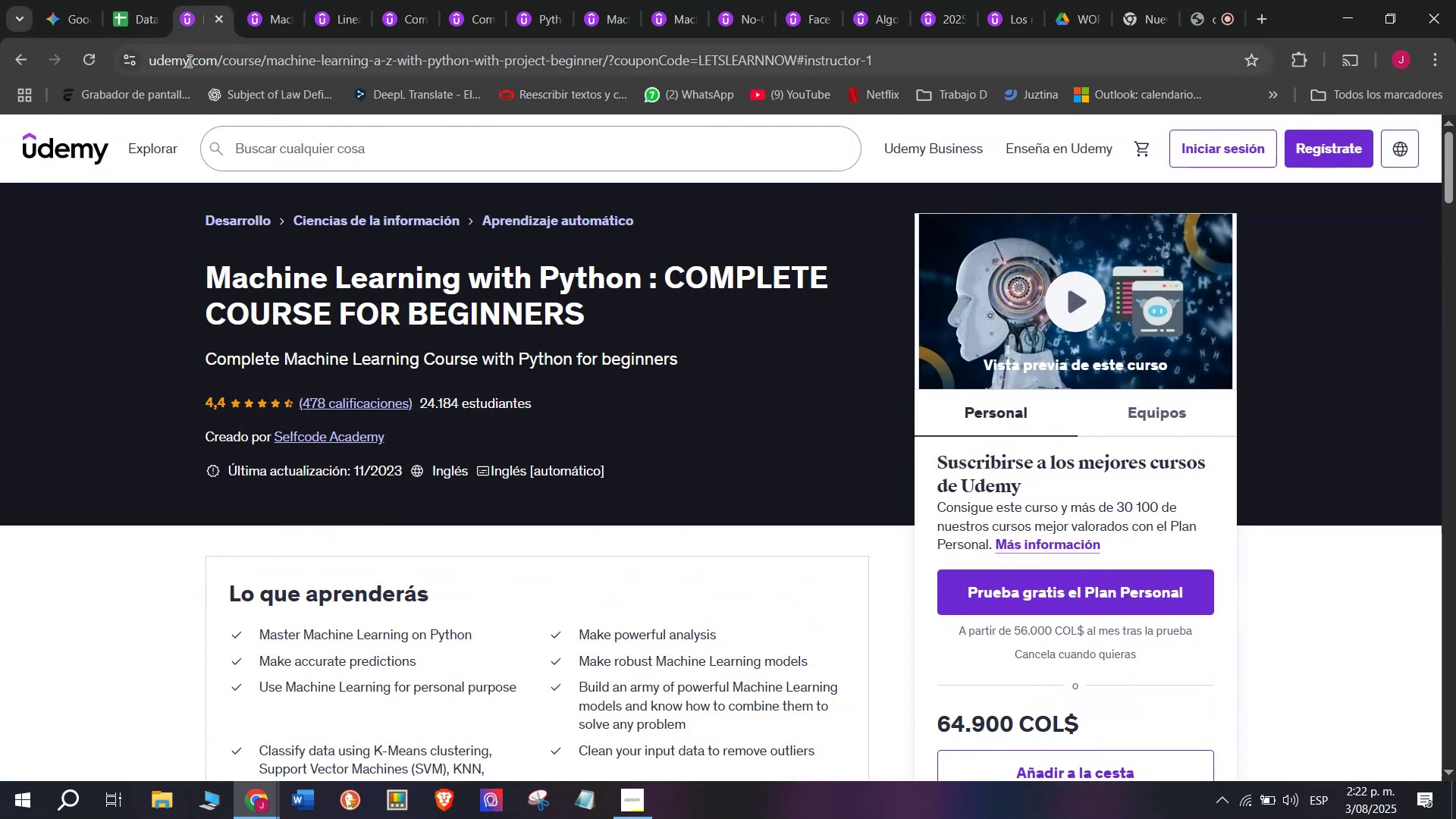 
left_click_drag(start_coordinate=[152, 0], to_coordinate=[148, 0])
 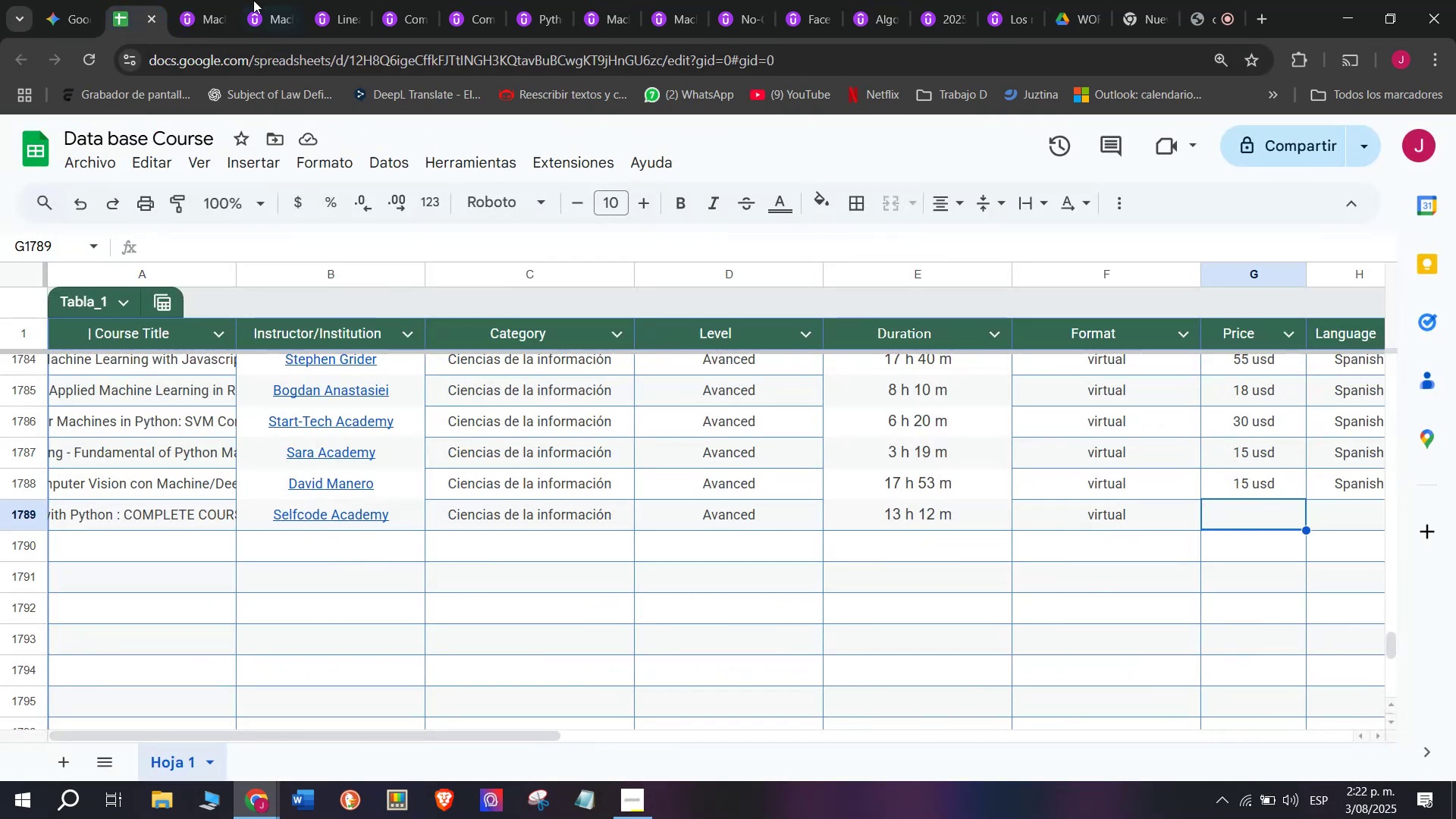 
left_click([211, 7])
 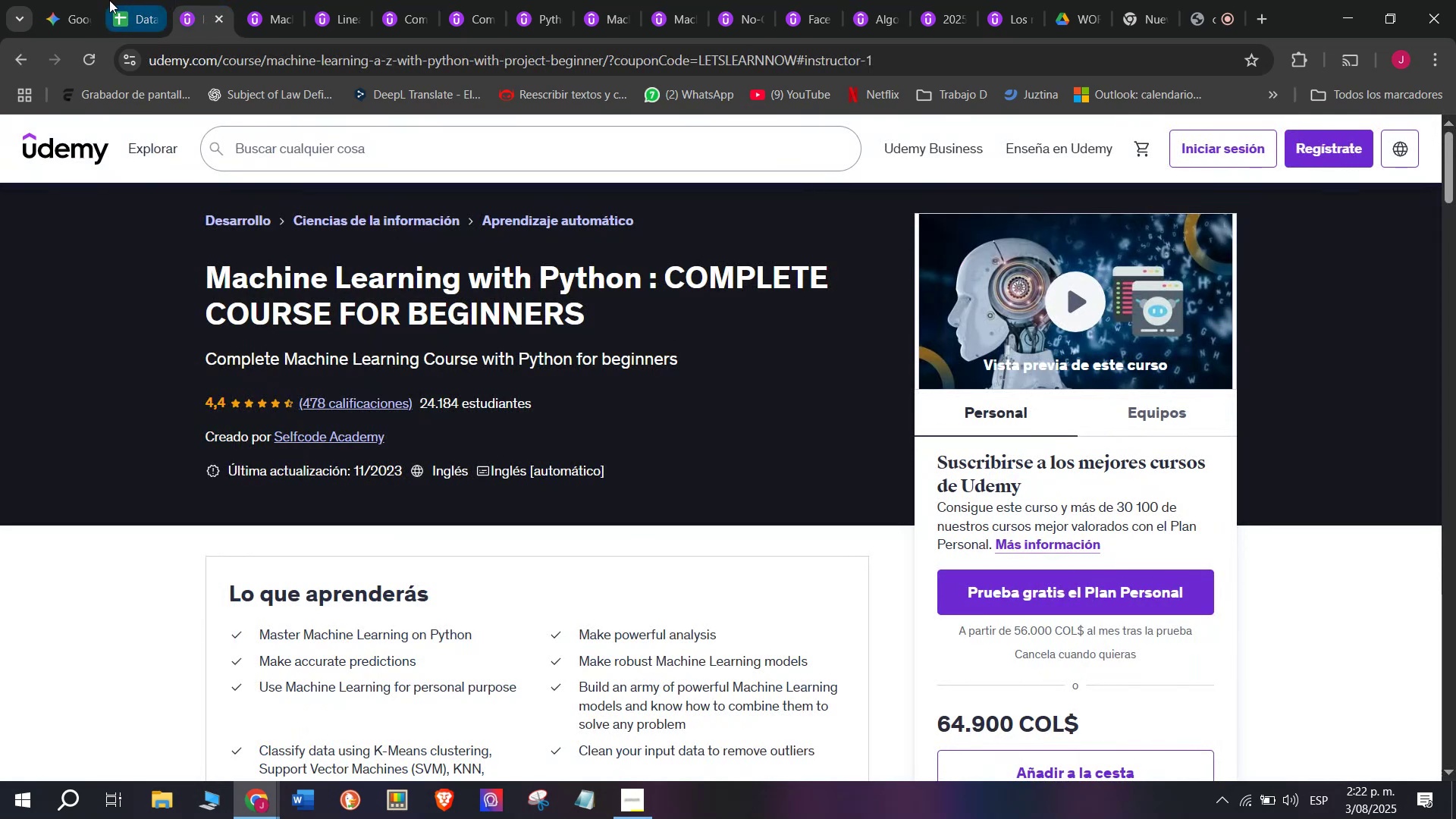 
left_click([108, 0])
 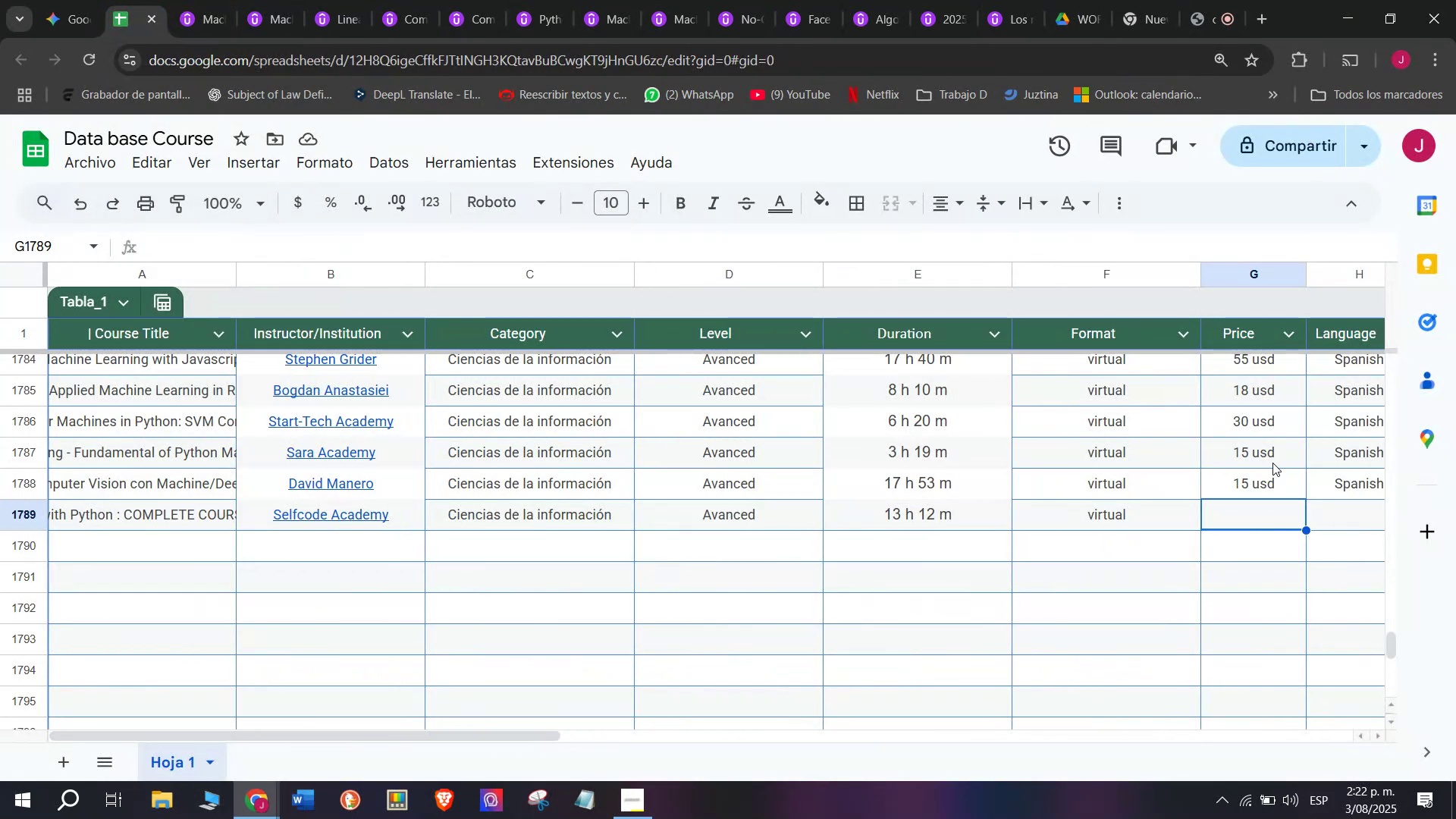 
left_click([1272, 469])
 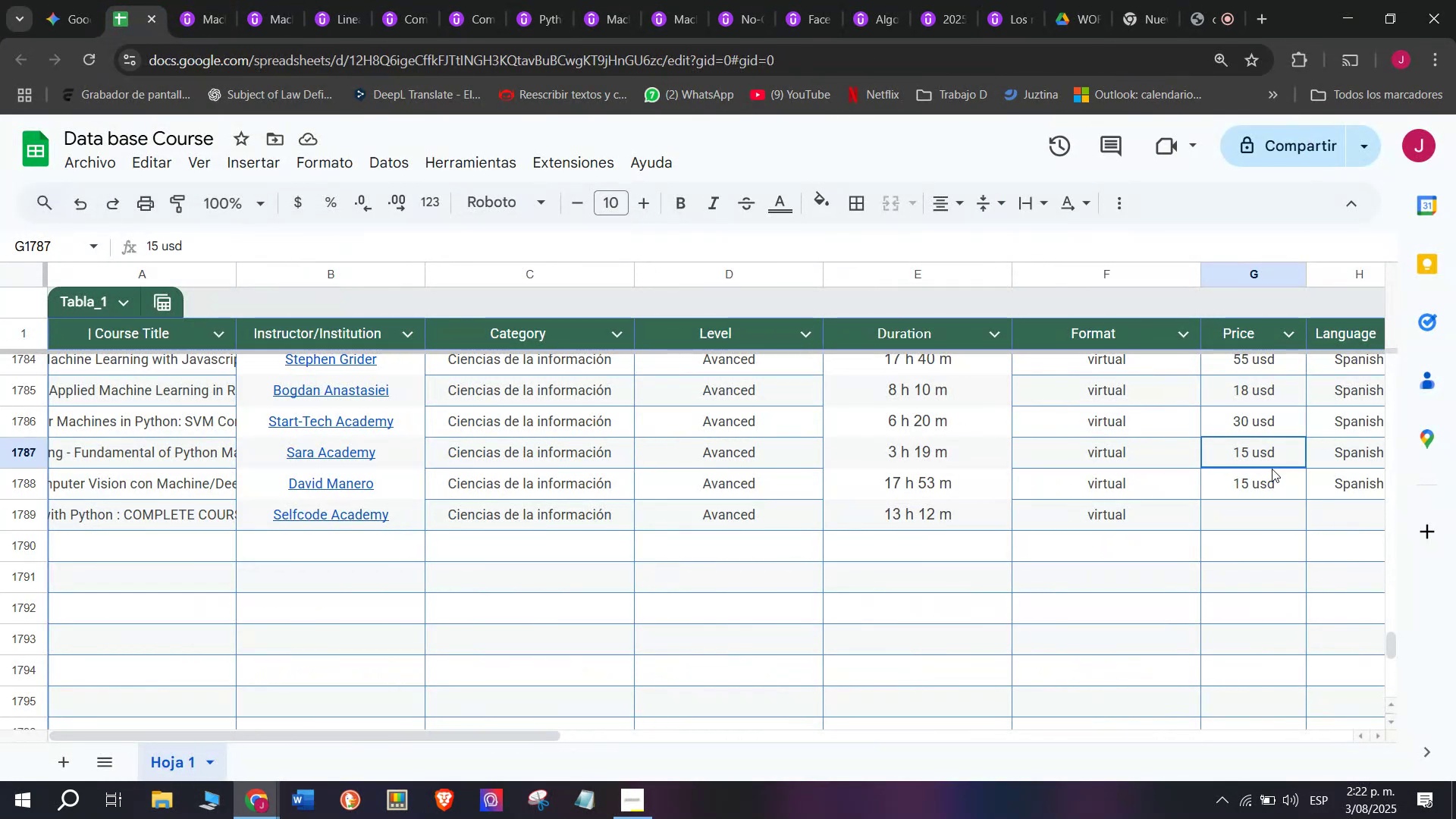 
key(Break)
 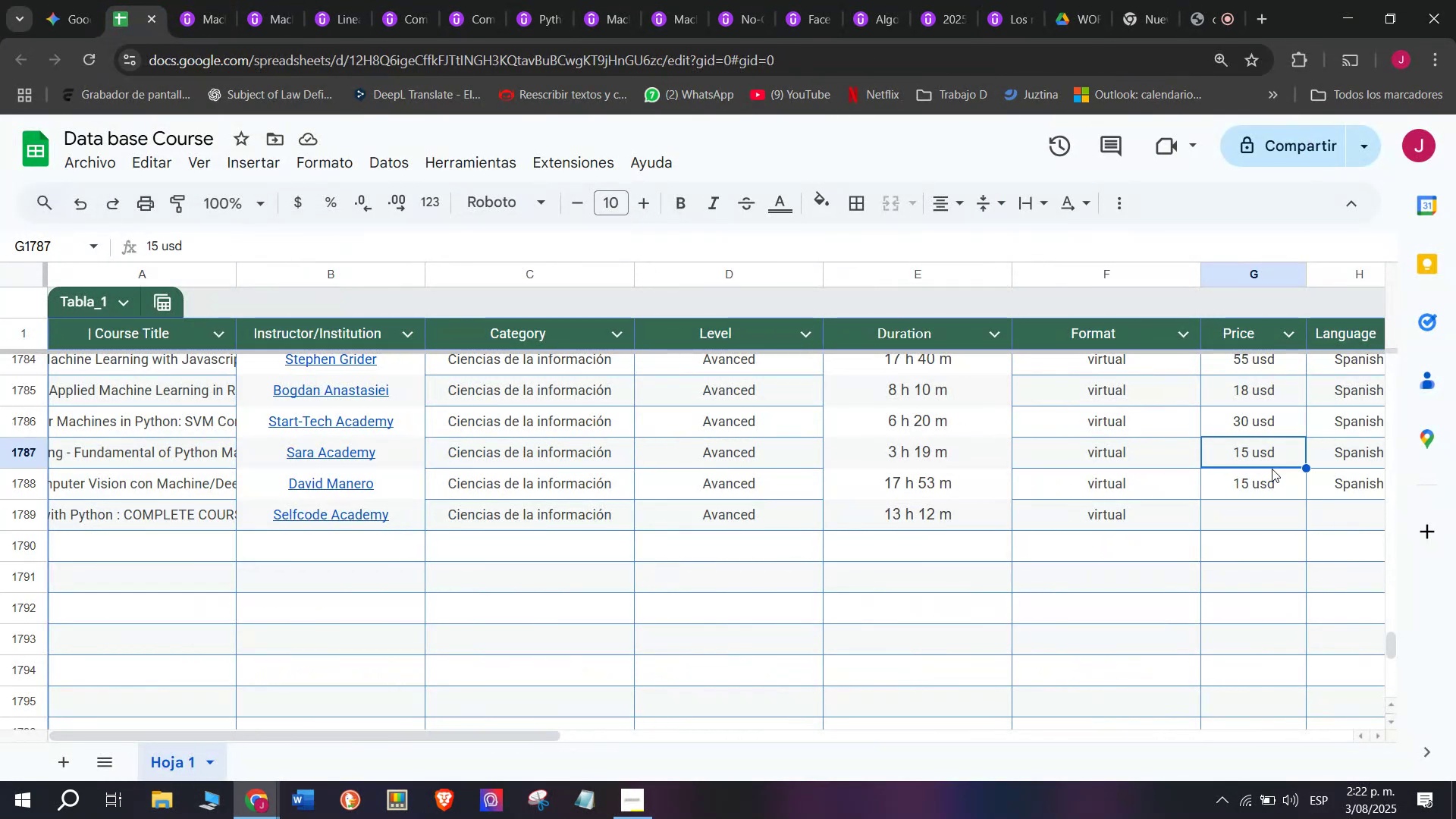 
key(Control+ControlLeft)
 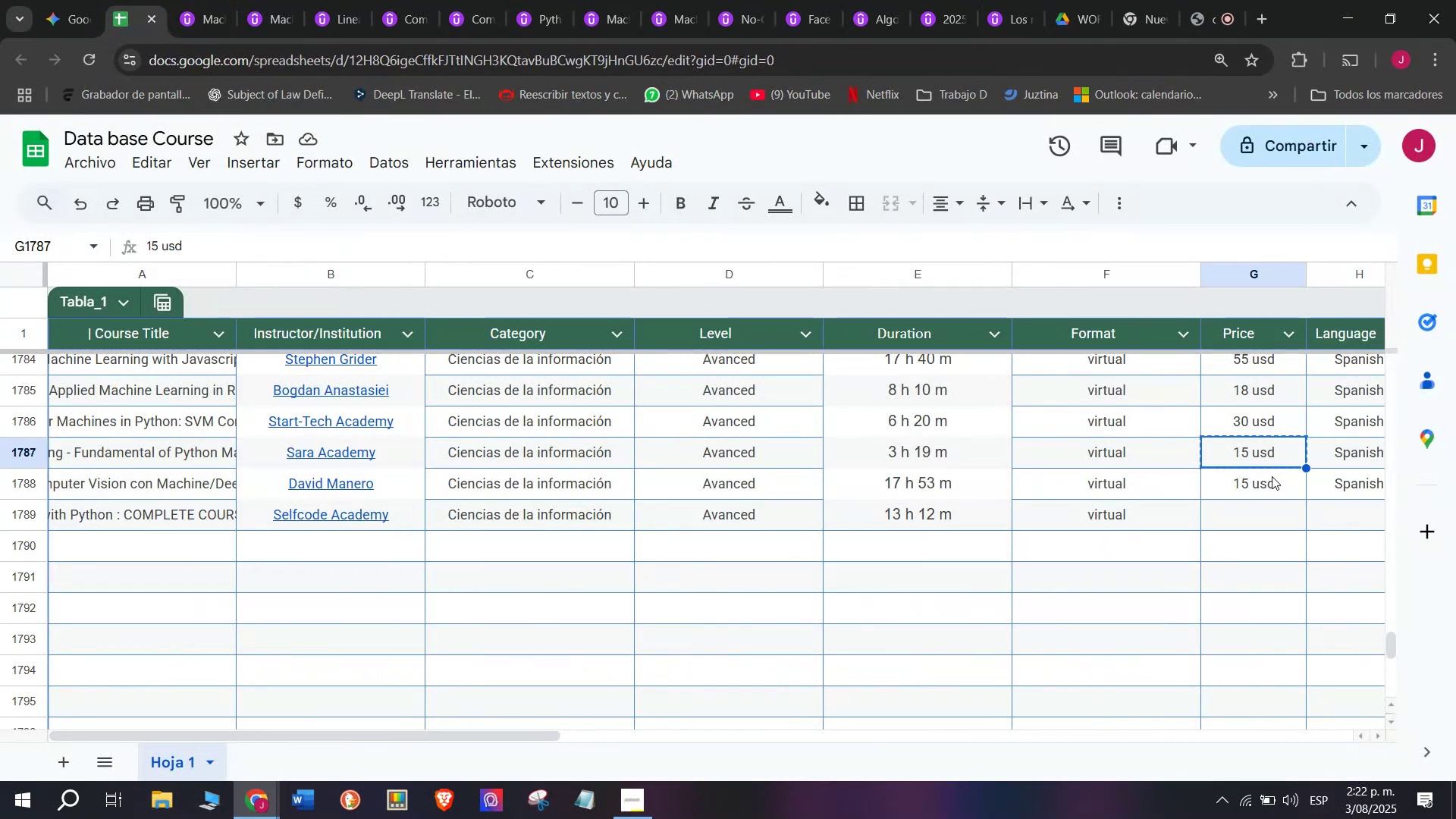 
key(Control+C)
 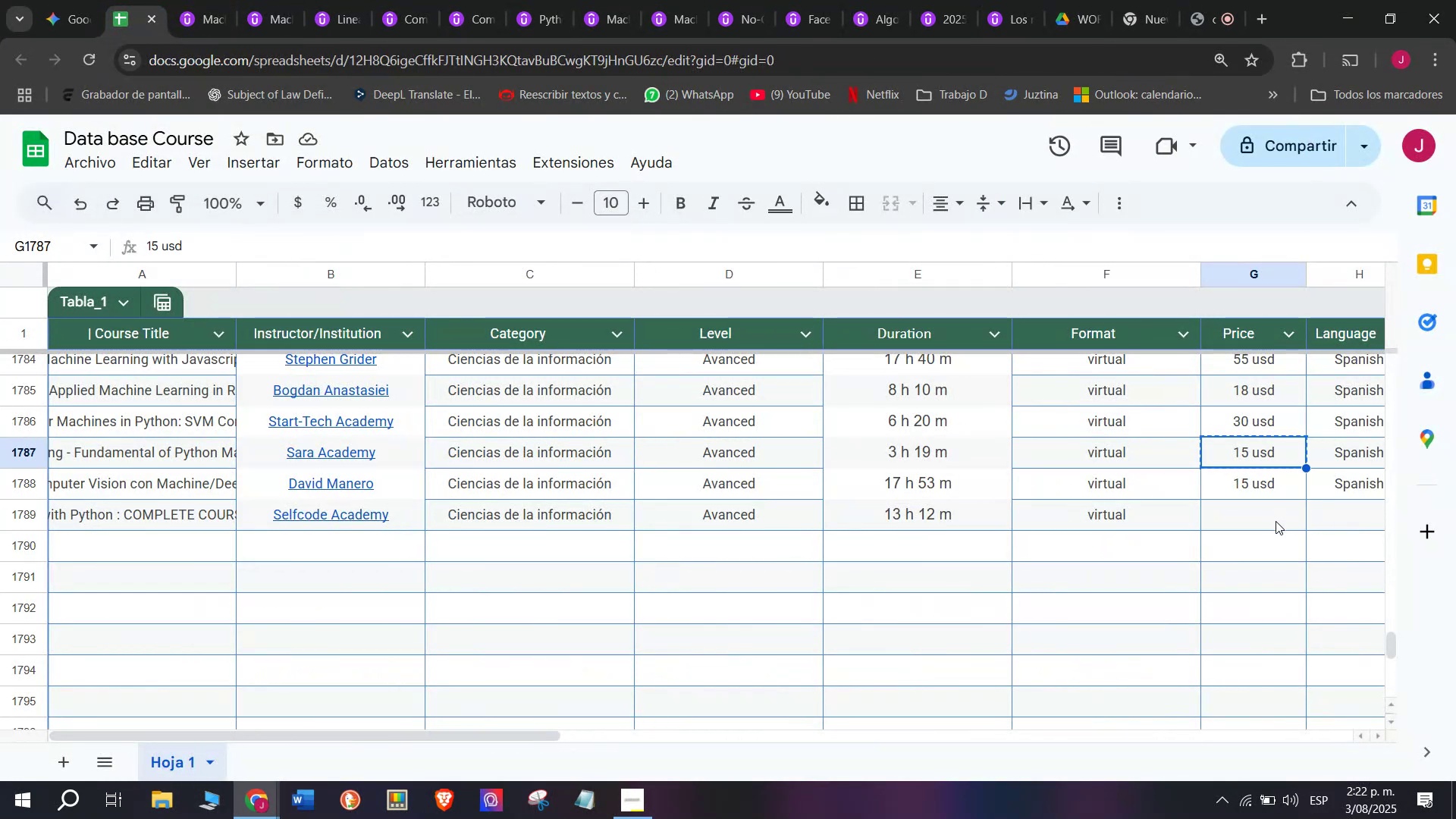 
key(Control+ControlLeft)
 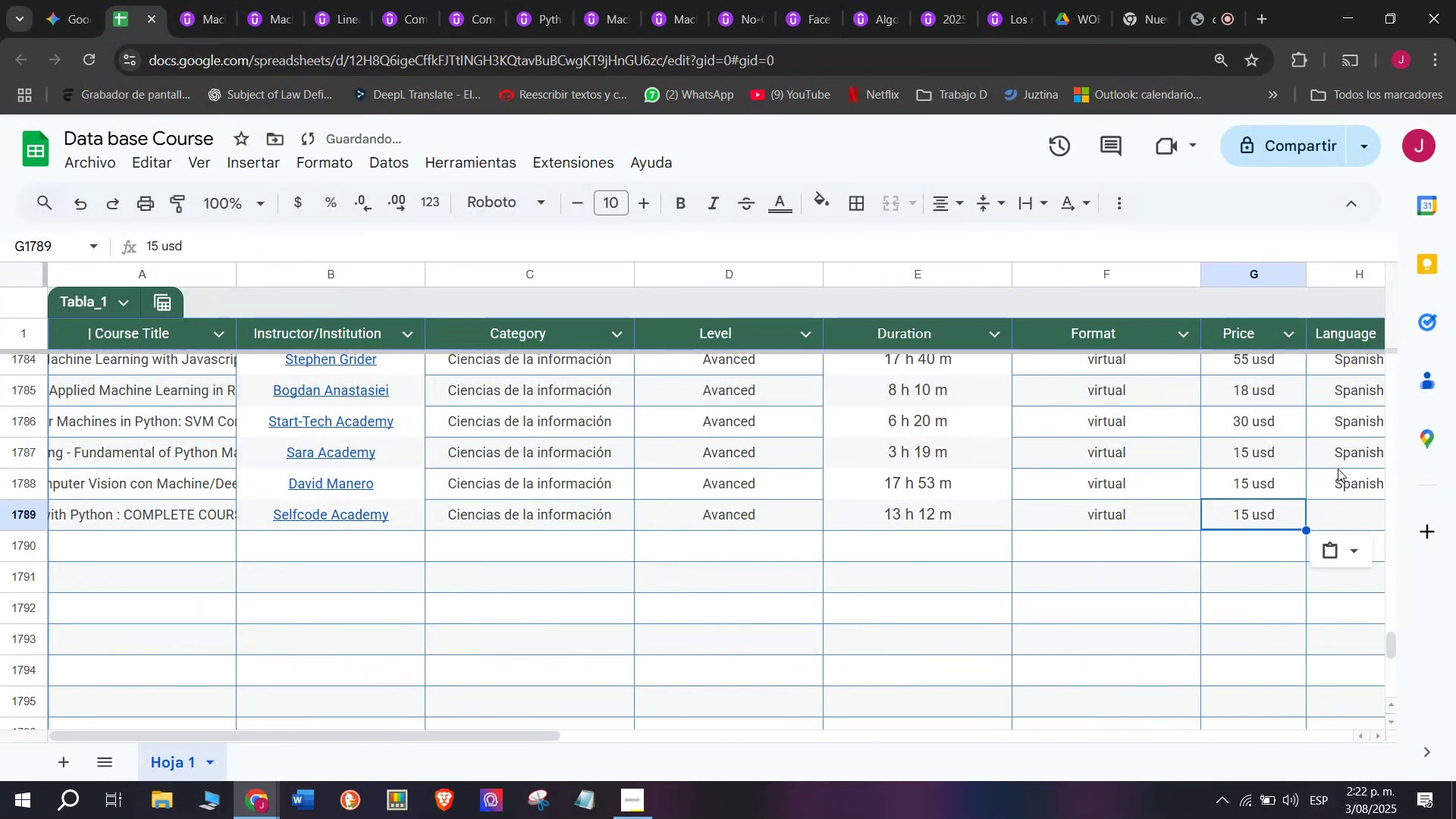 
key(Z)
 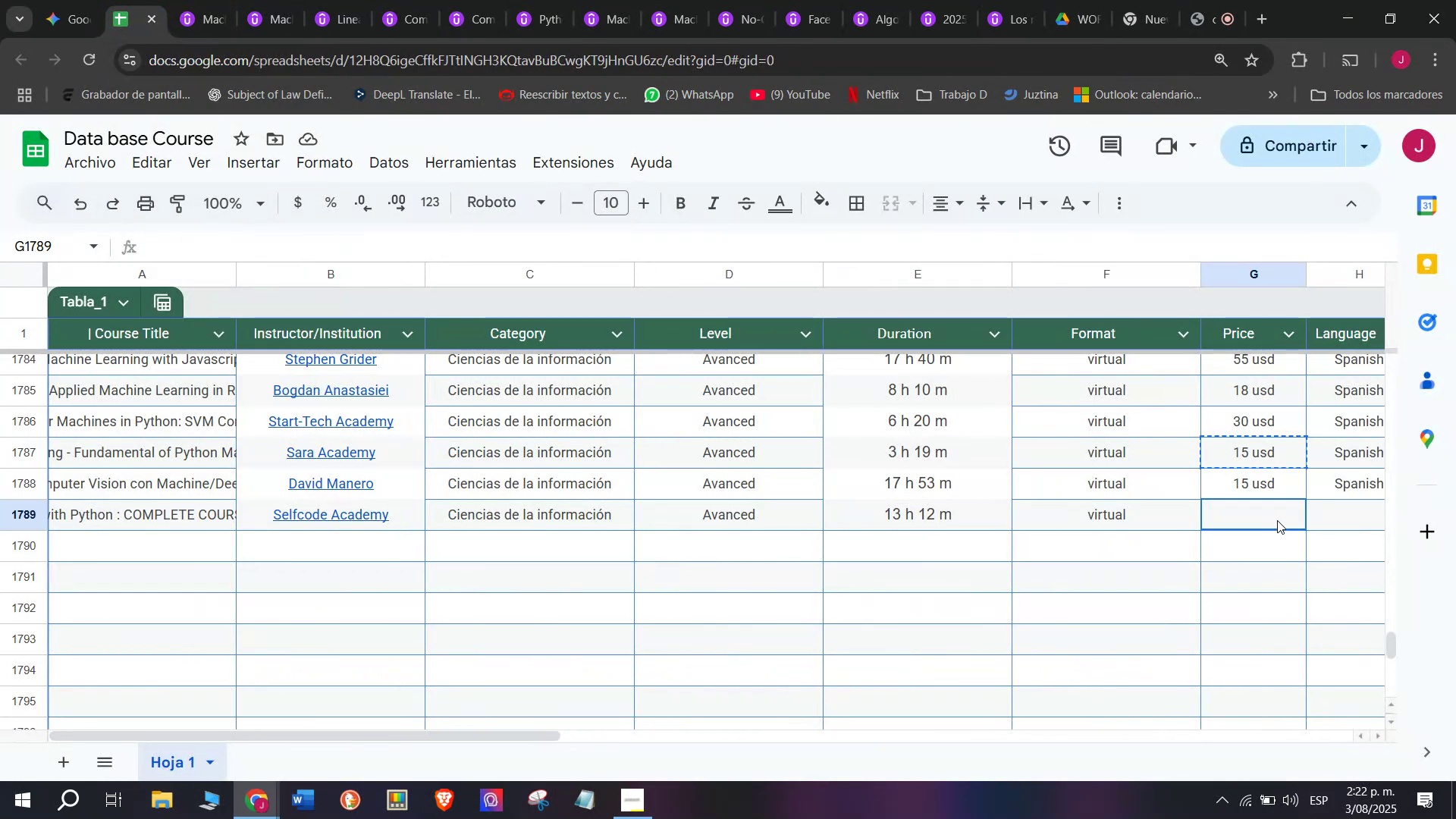 
left_click([1277, 520])
 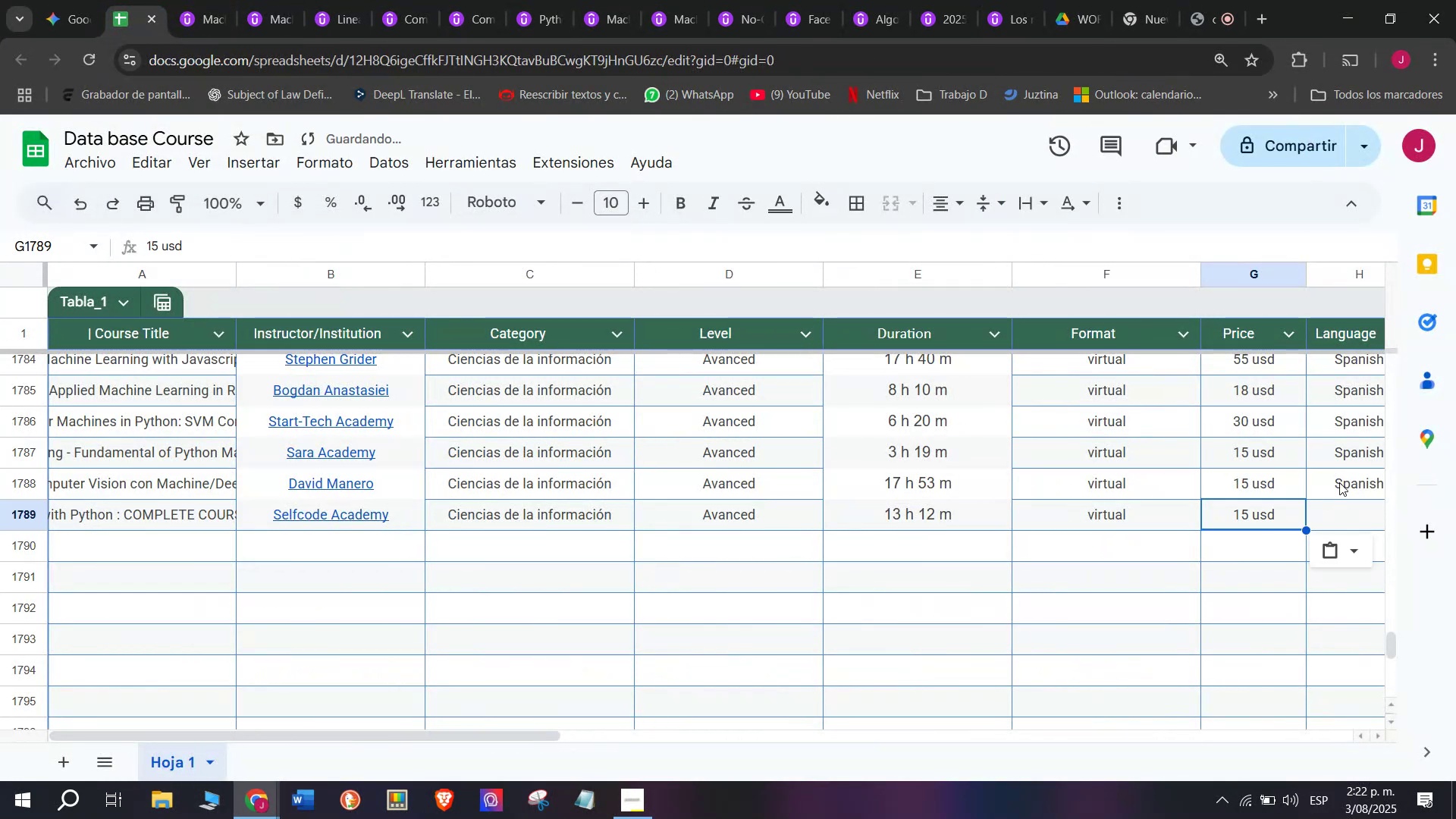 
key(Control+V)
 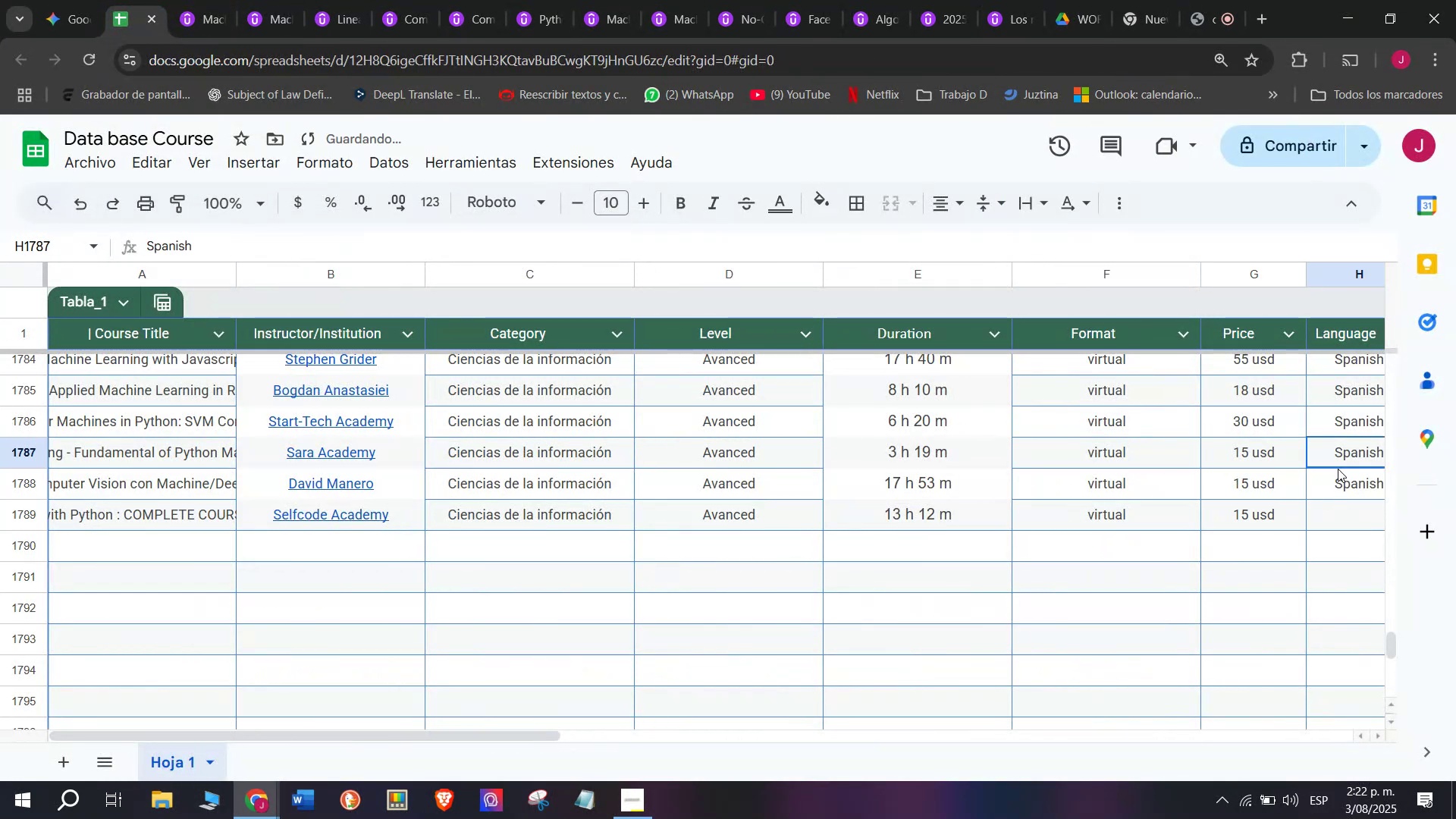 
left_click([1338, 469])
 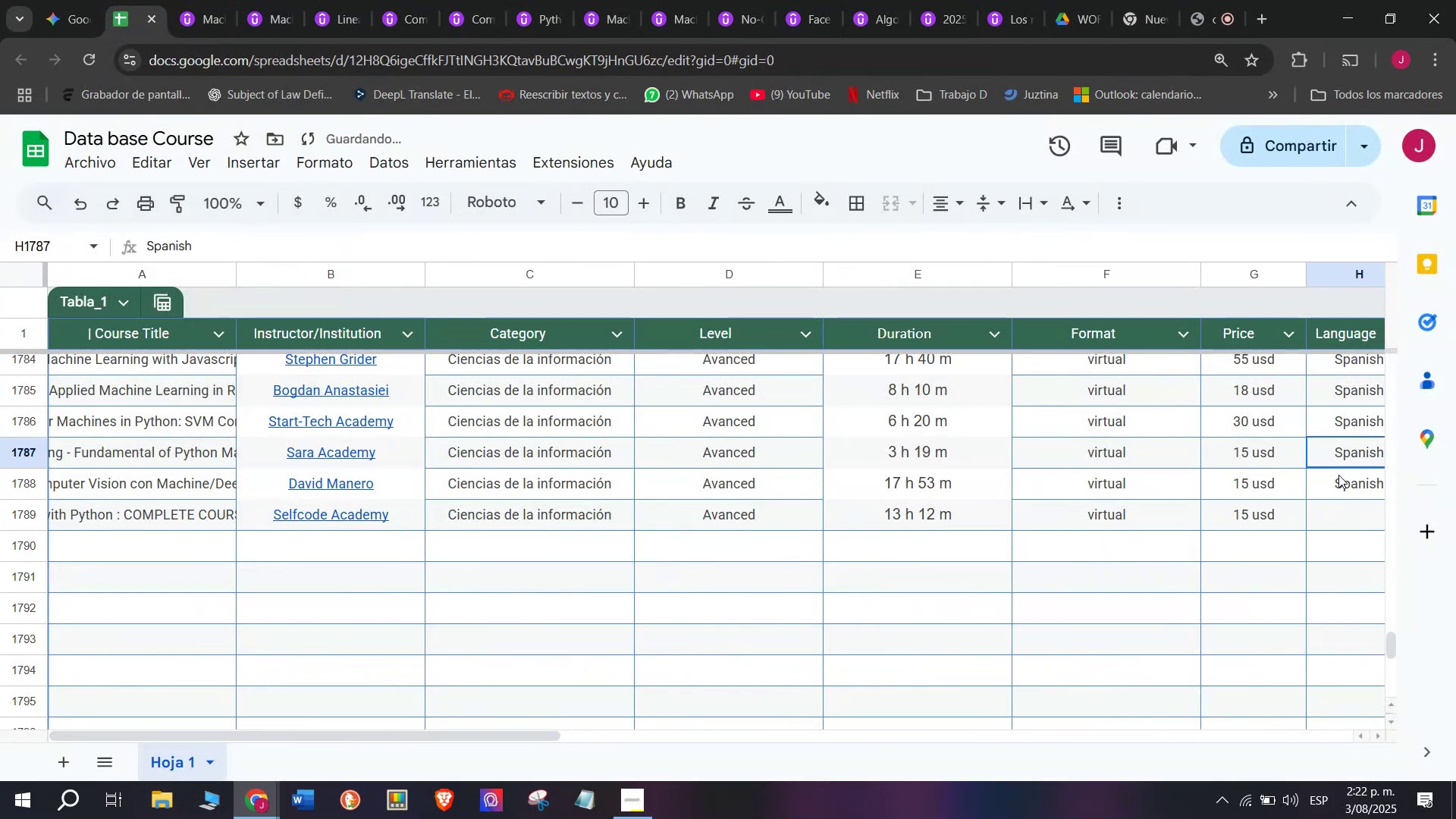 
key(Control+ControlLeft)
 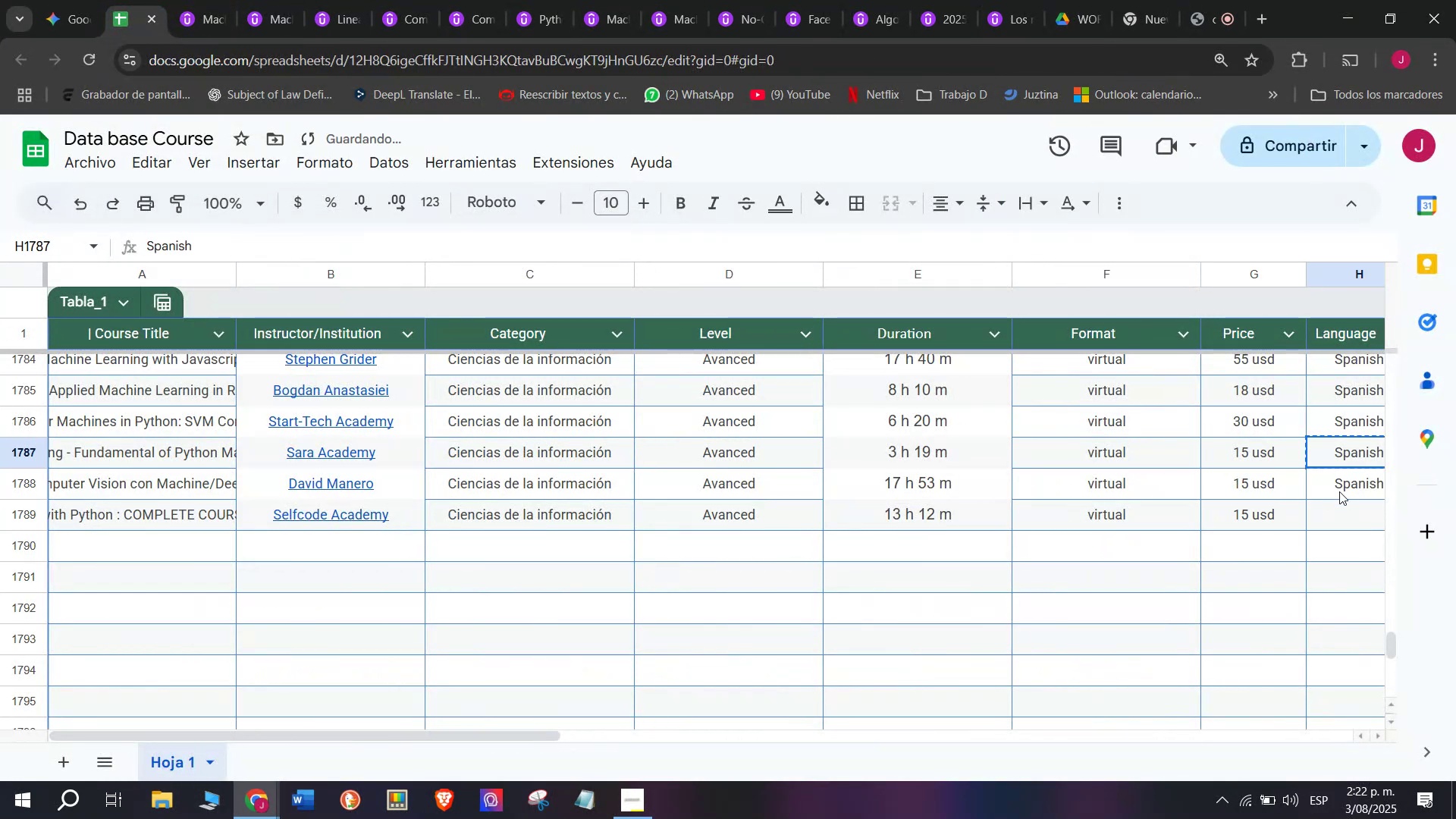 
key(Break)
 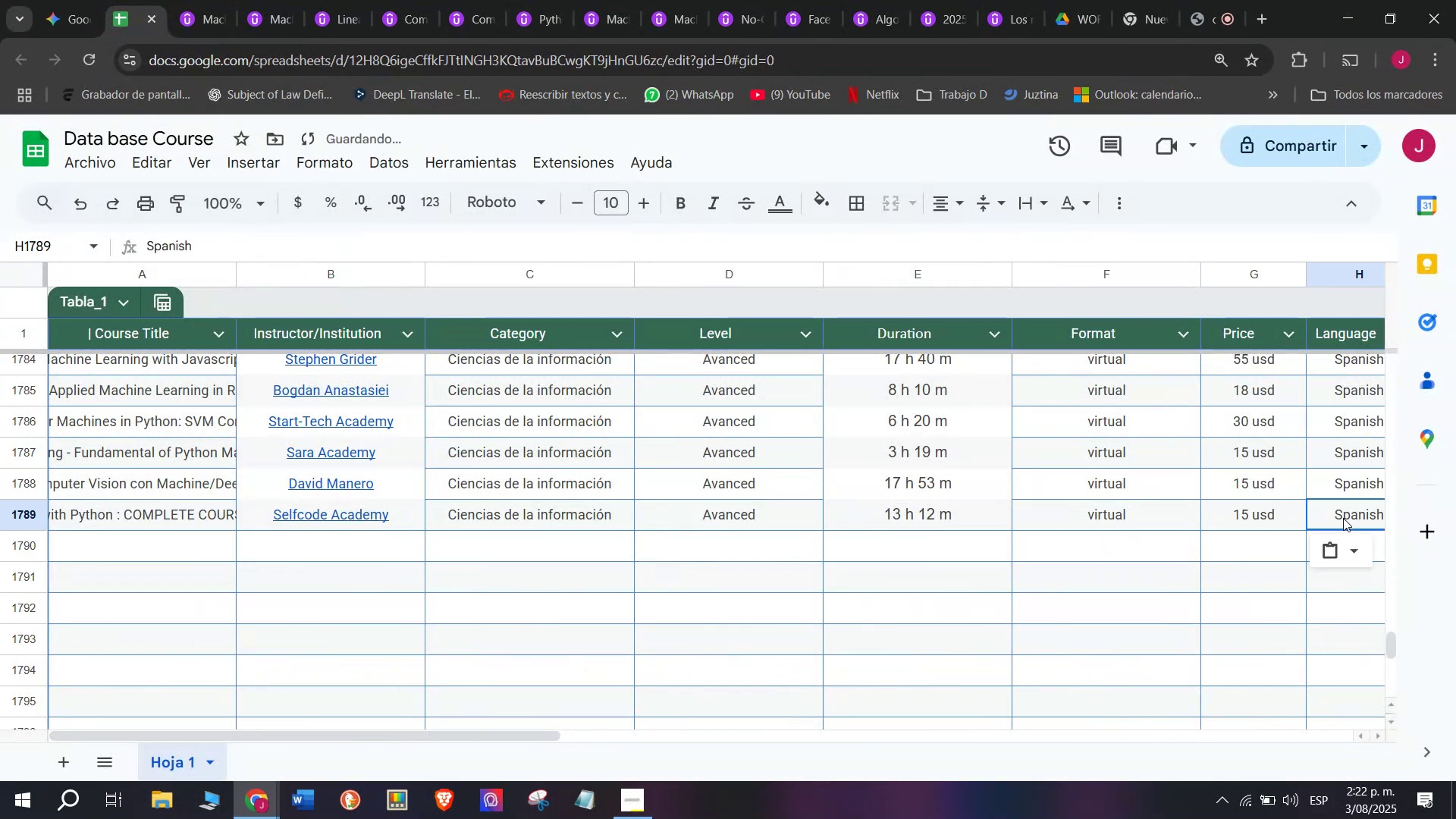 
key(Control+C)
 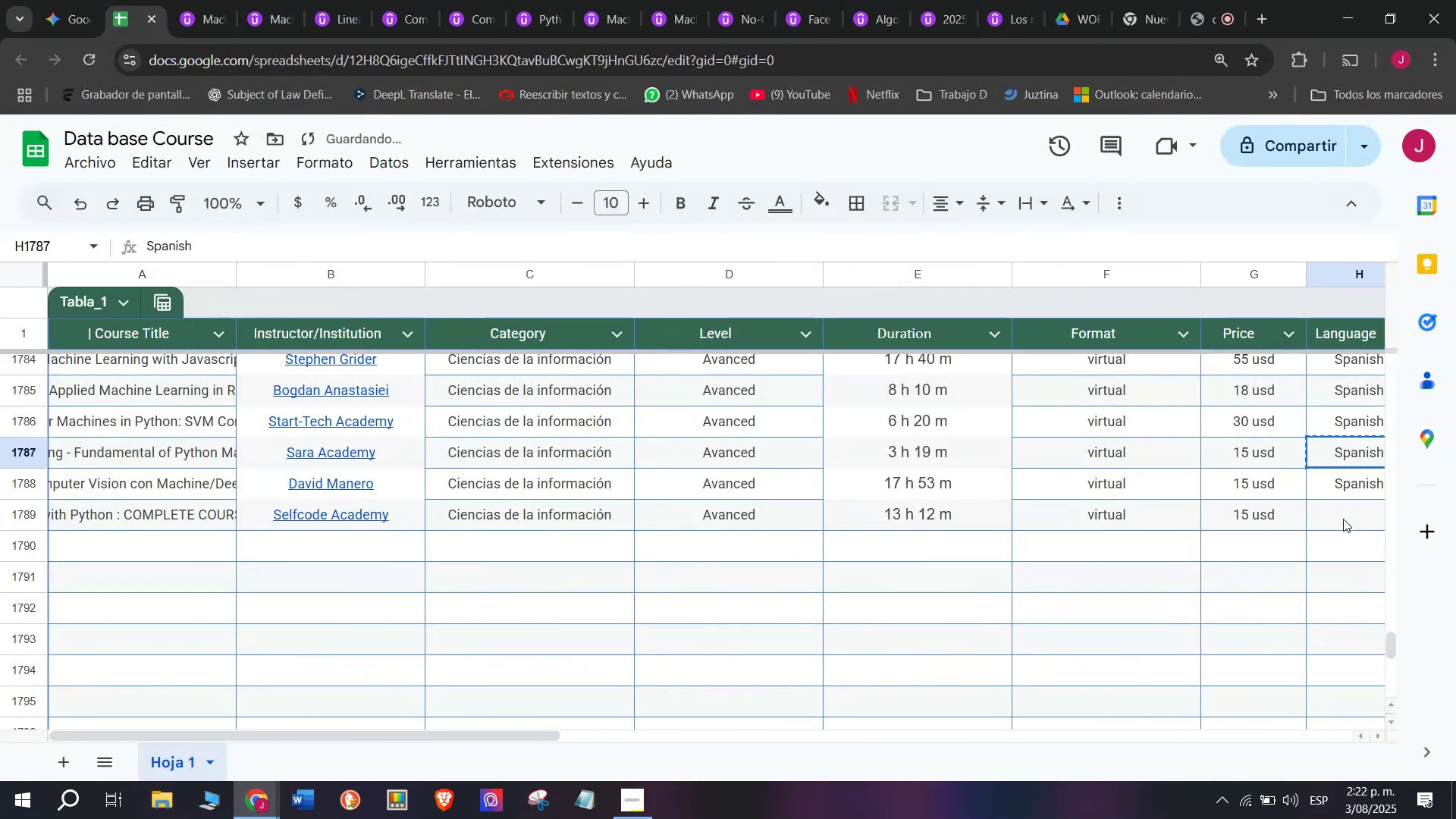 
key(Z)
 